 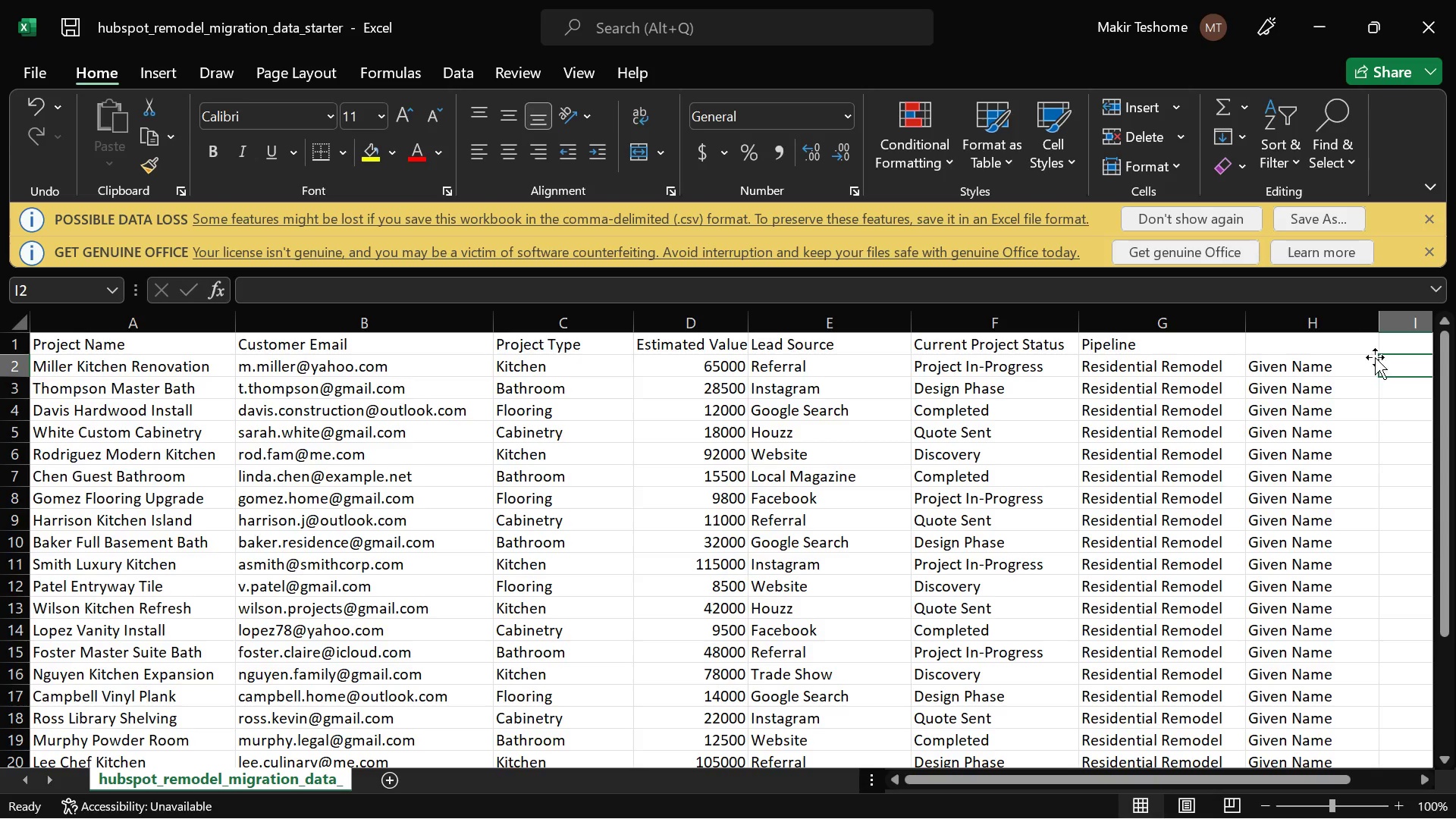 
double_click([1321, 325])
 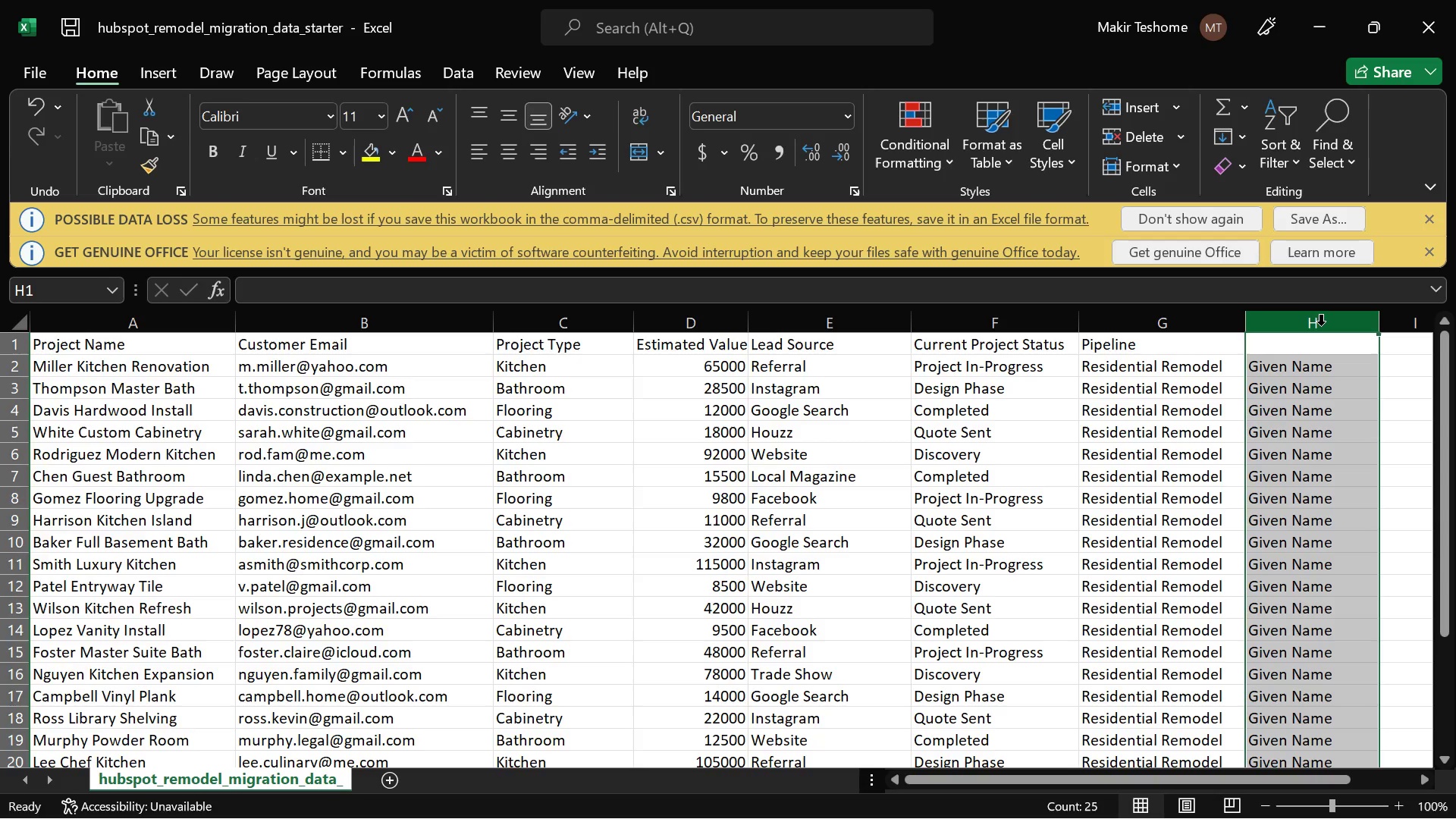 
key(Backspace)
 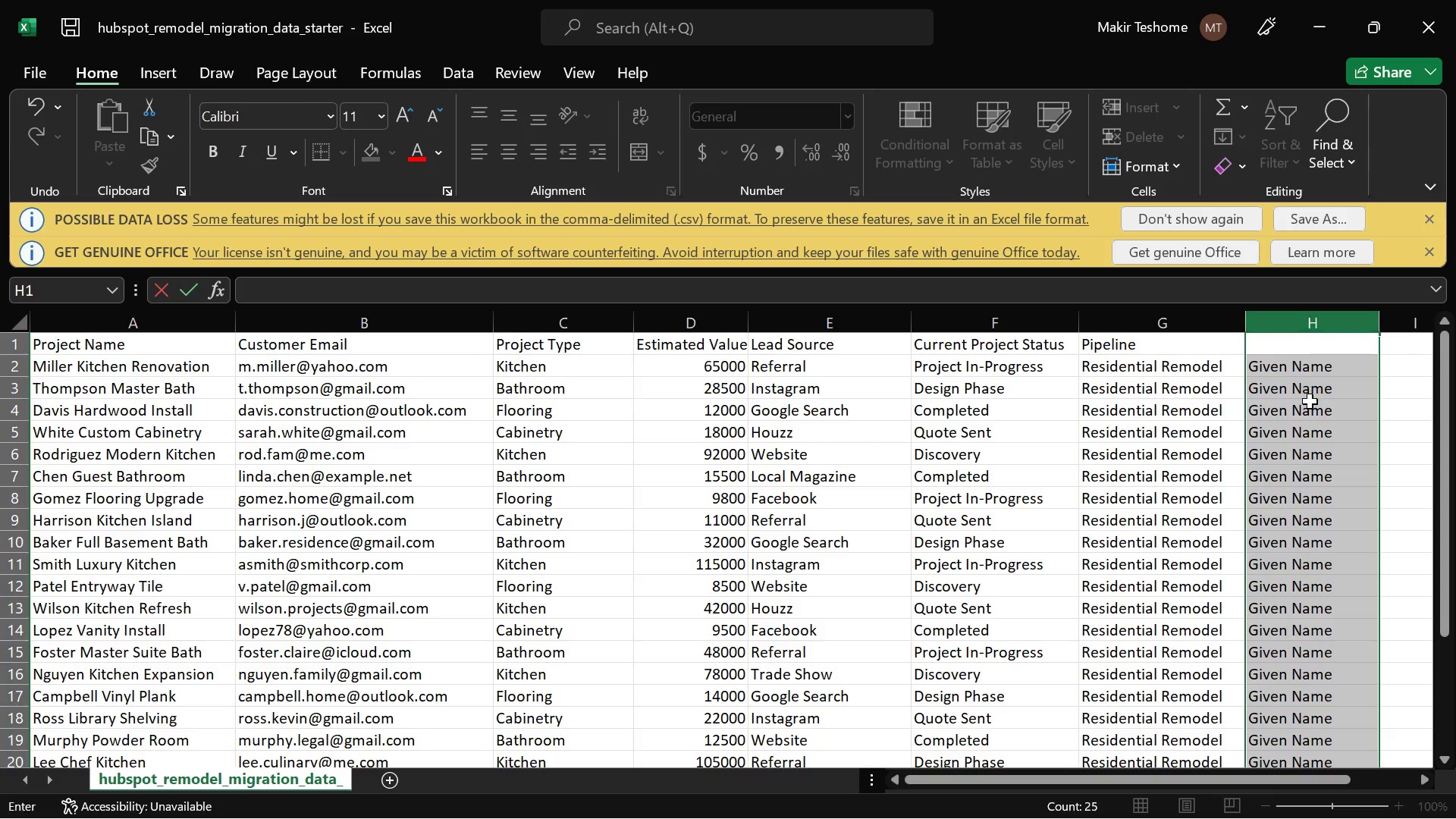 
left_click([1310, 401])
 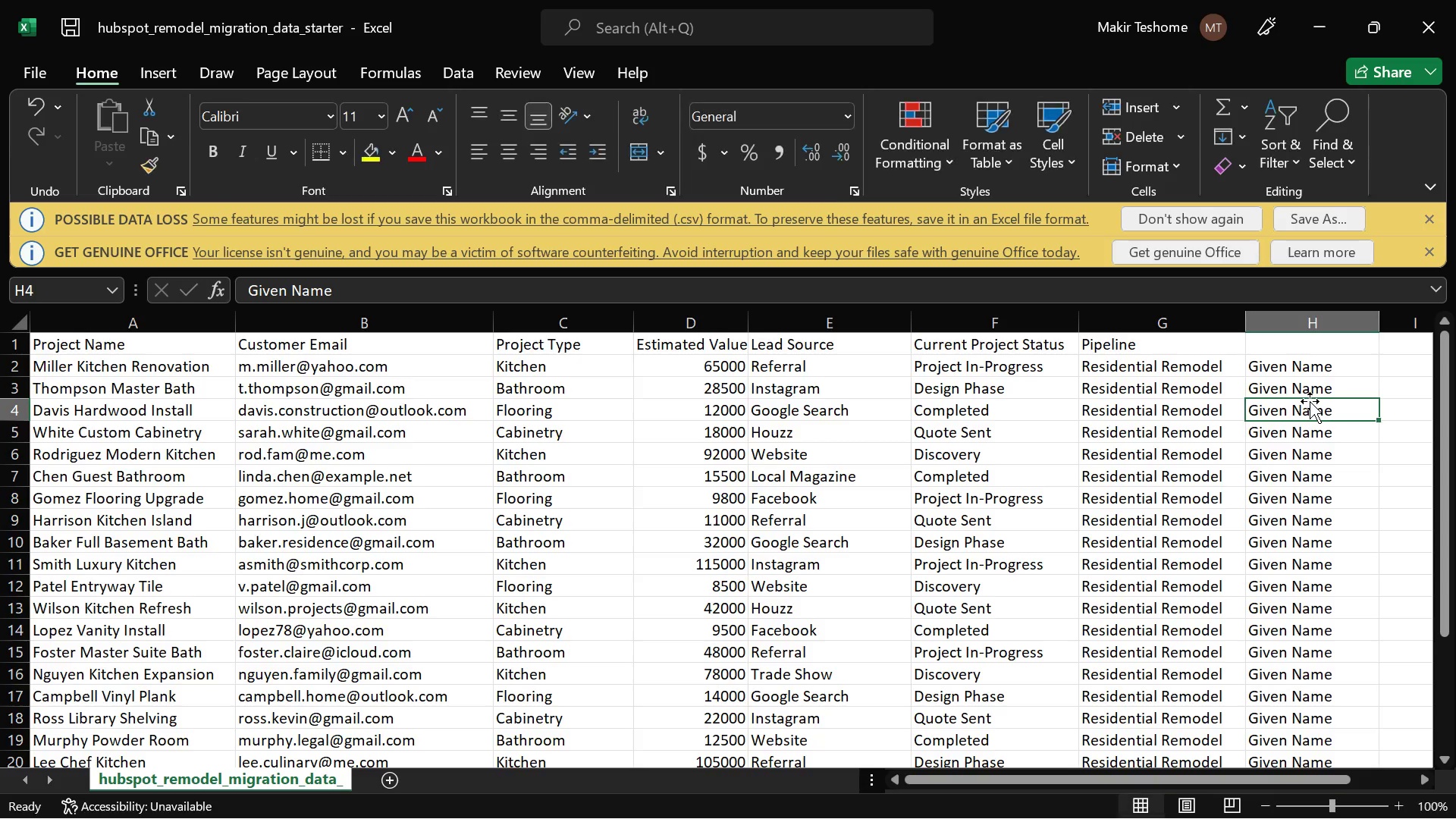 
key(Backspace)
 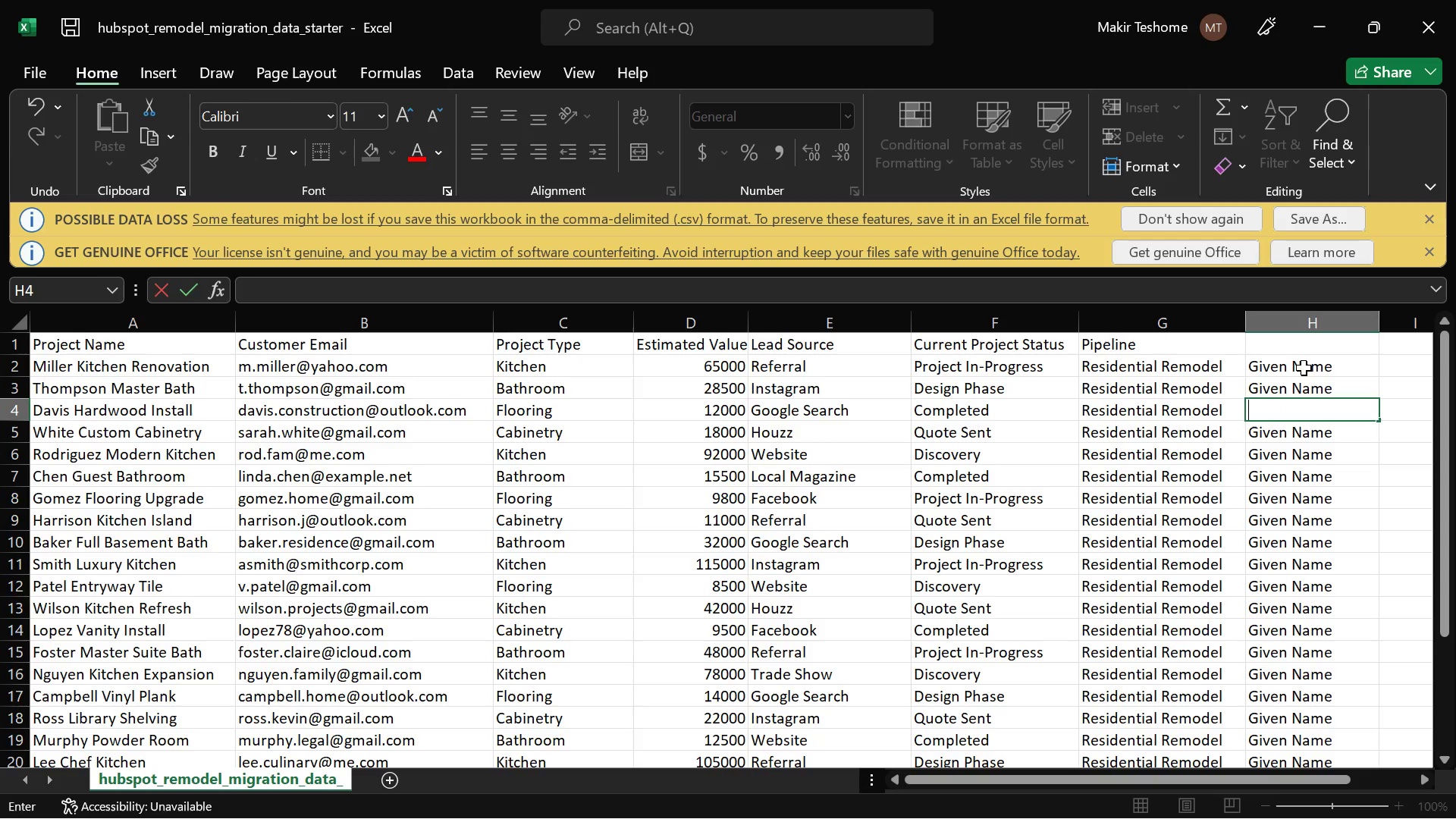 
left_click([1303, 369])
 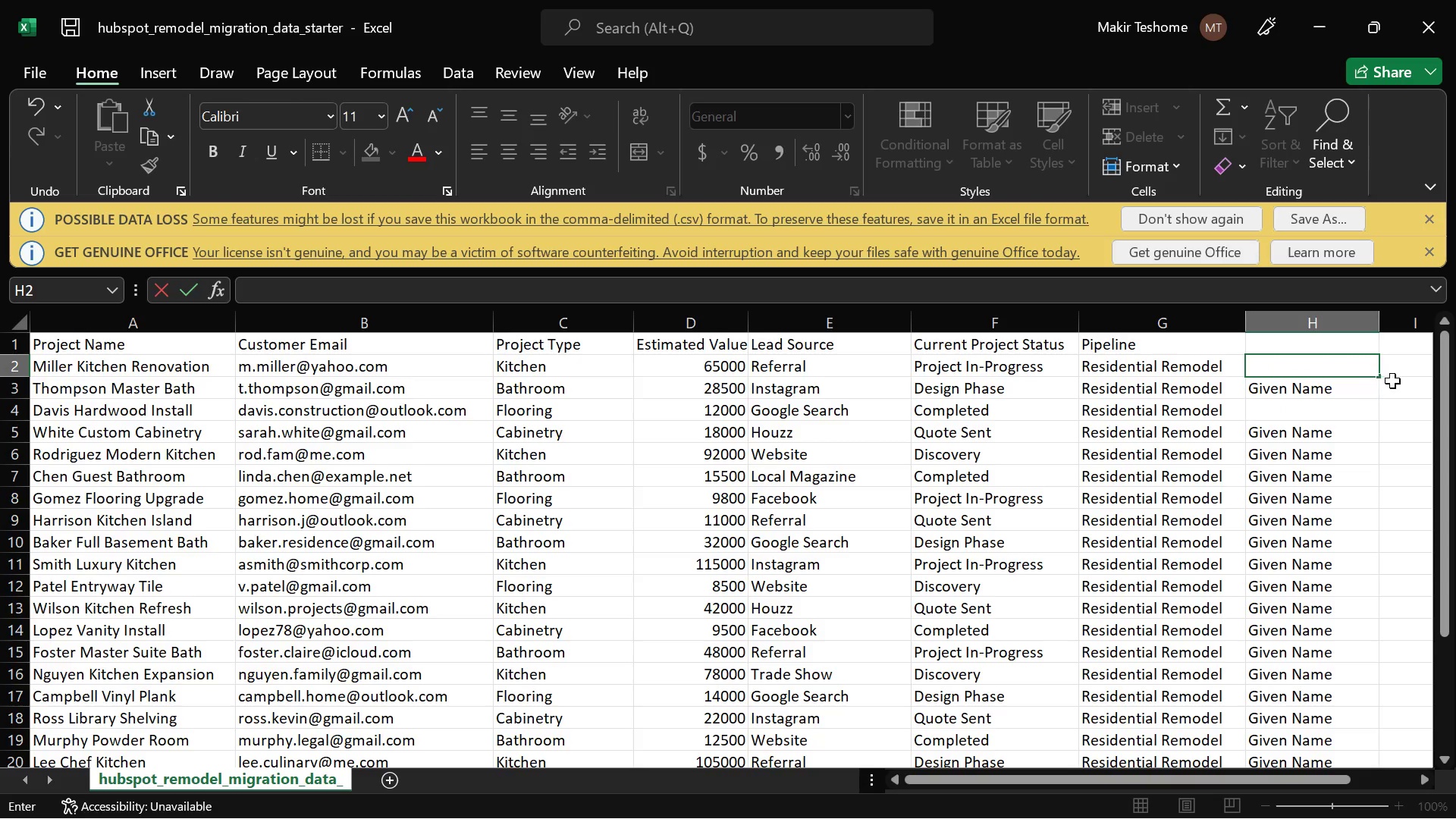 
left_click([1396, 371])
 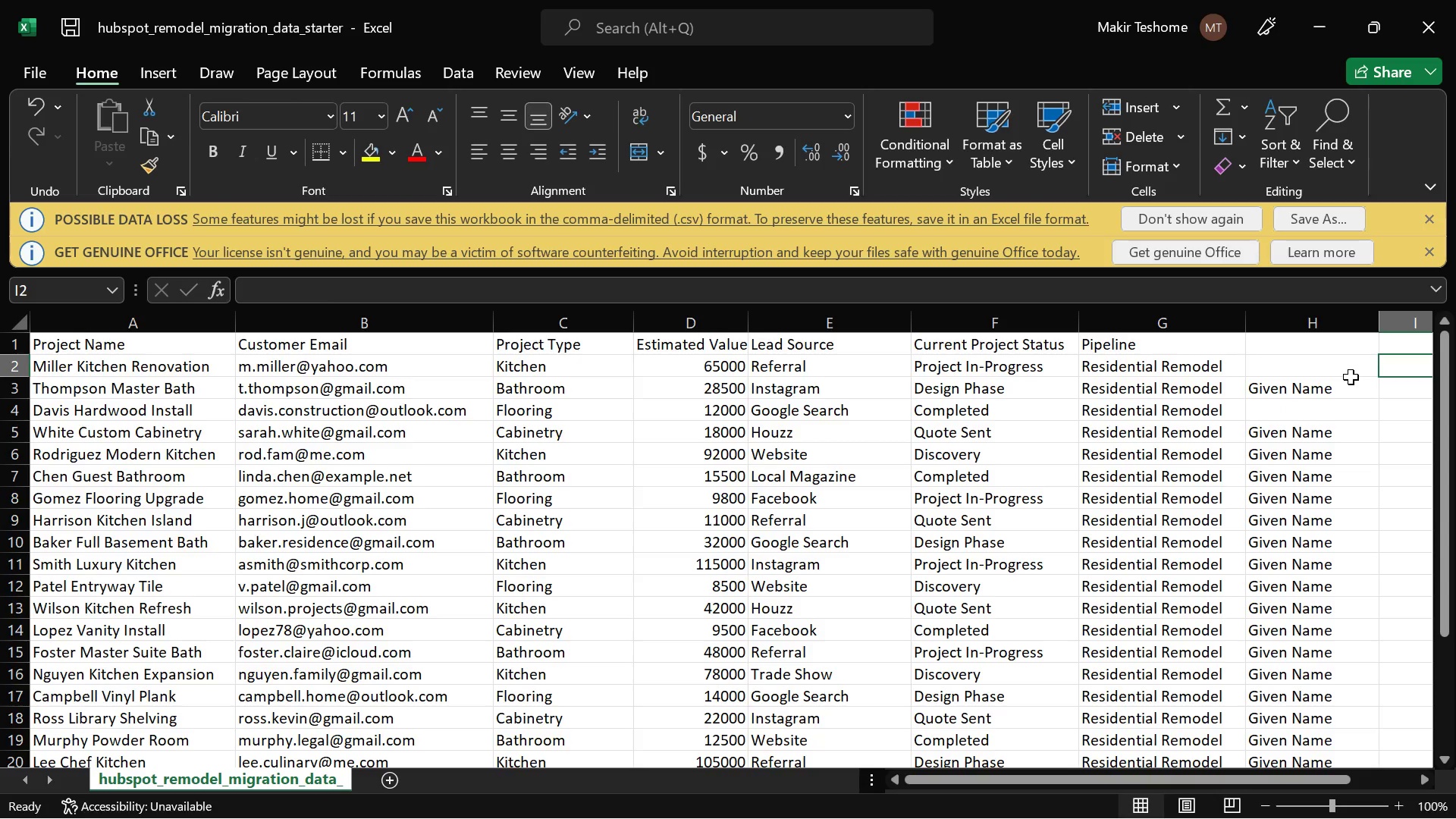 
left_click_drag(start_coordinate=[1351, 377], to_coordinate=[1360, 368])
 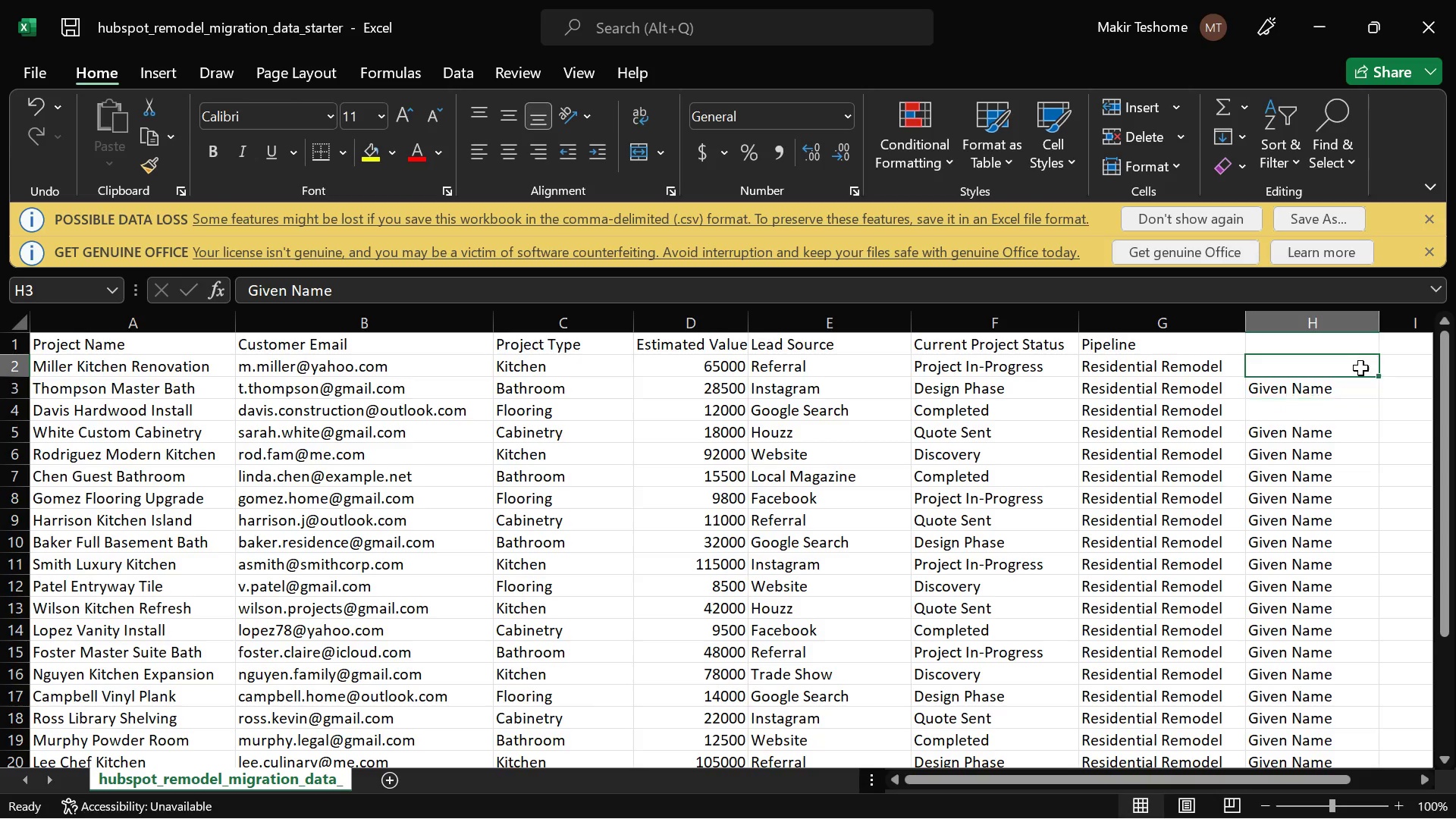 
left_click([1360, 368])
 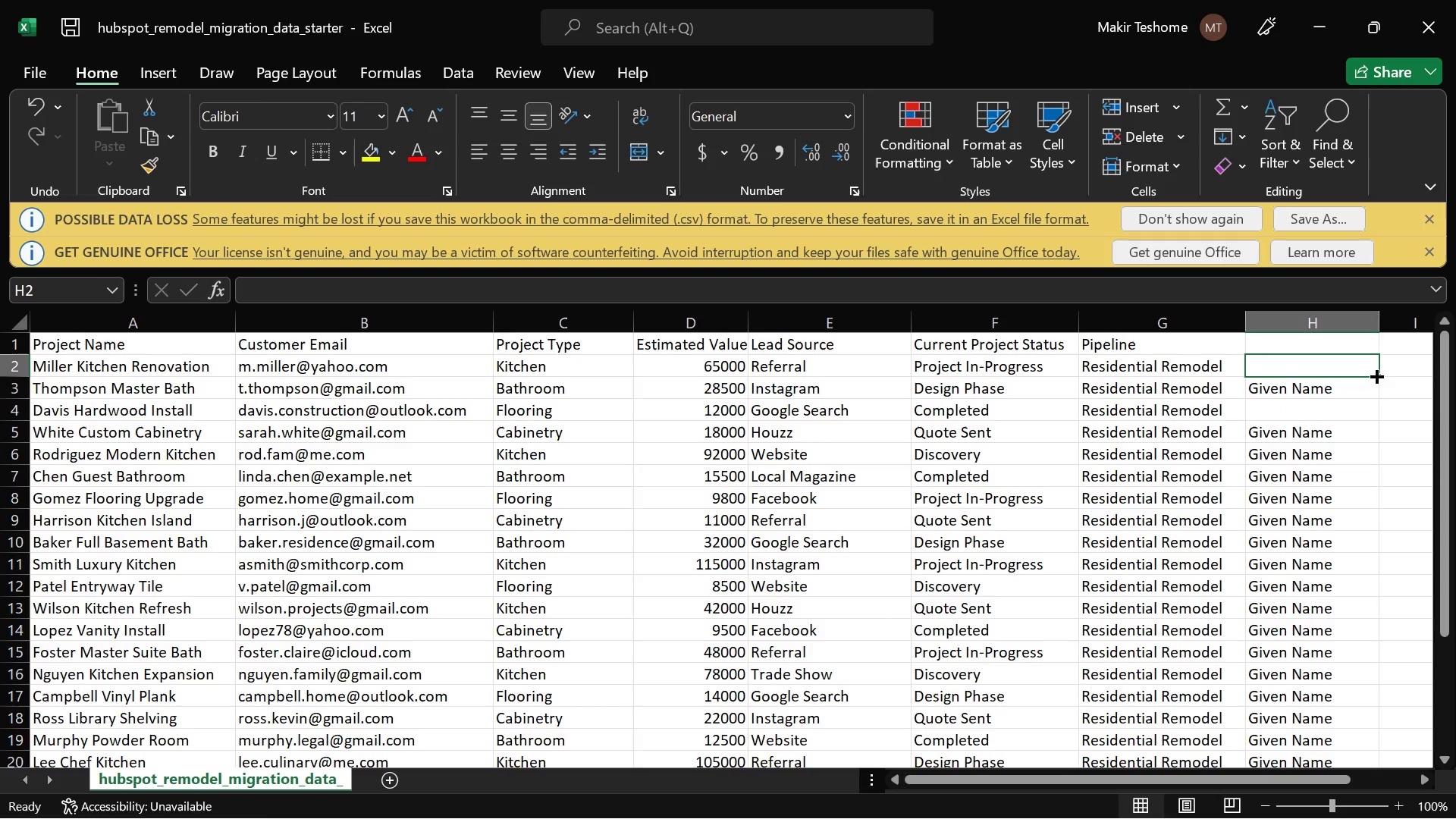 
left_click_drag(start_coordinate=[1375, 375], to_coordinate=[1348, 682])
 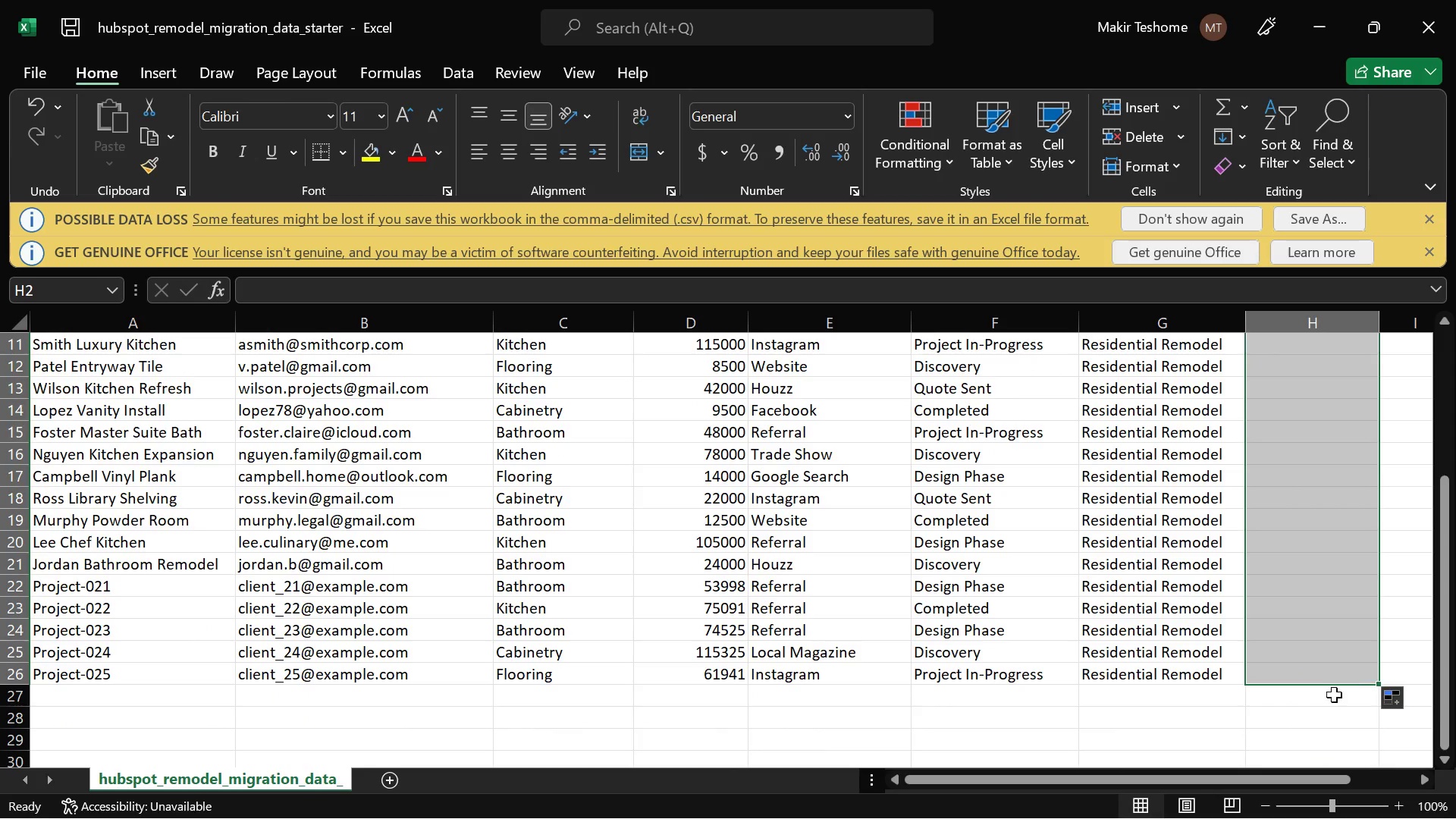 
left_click([1303, 715])
 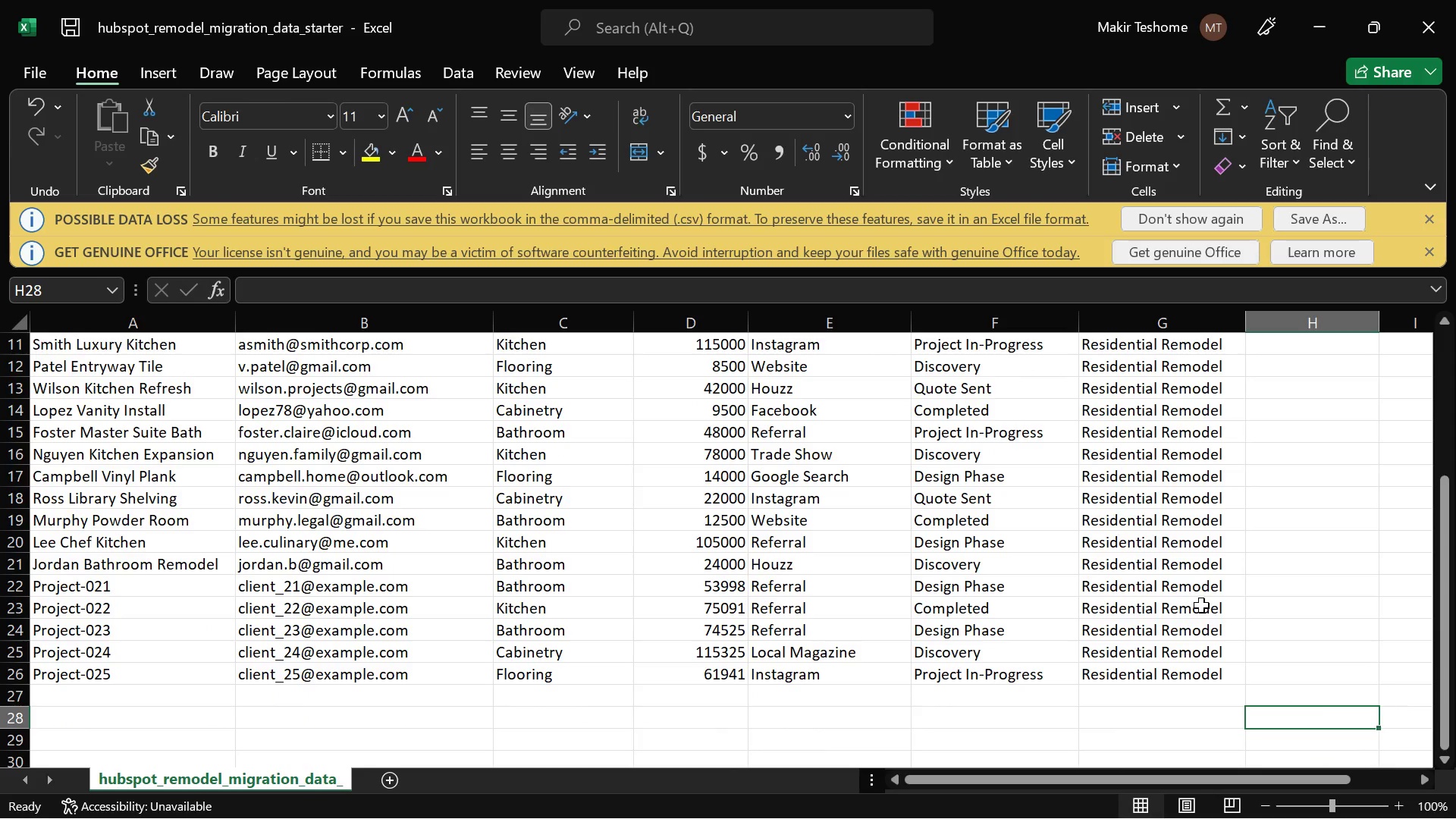 
scroll: coordinate [1201, 605], scroll_direction: up, amount: 13.0
 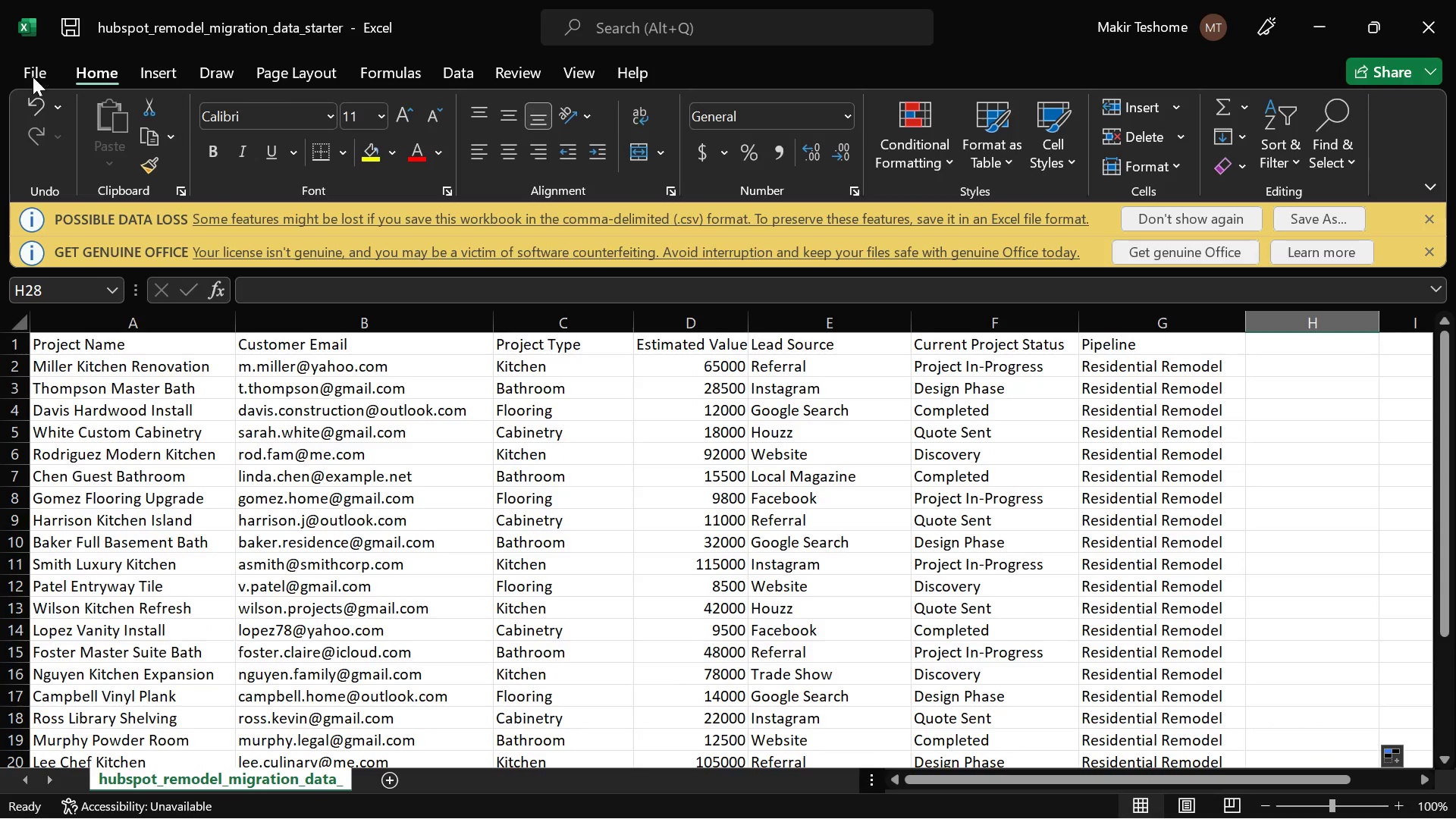 
left_click([34, 73])
 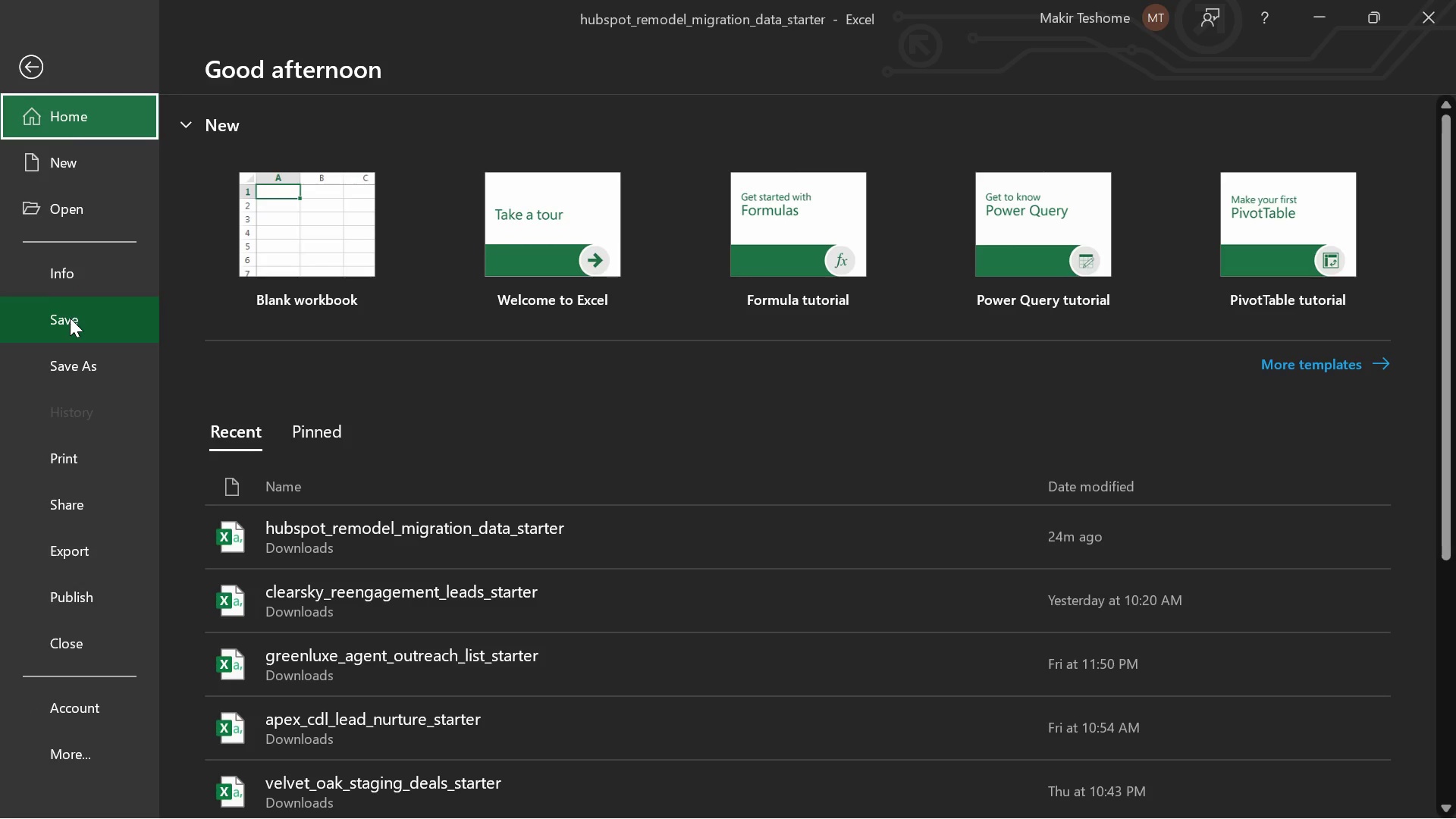 
left_click([70, 318])
 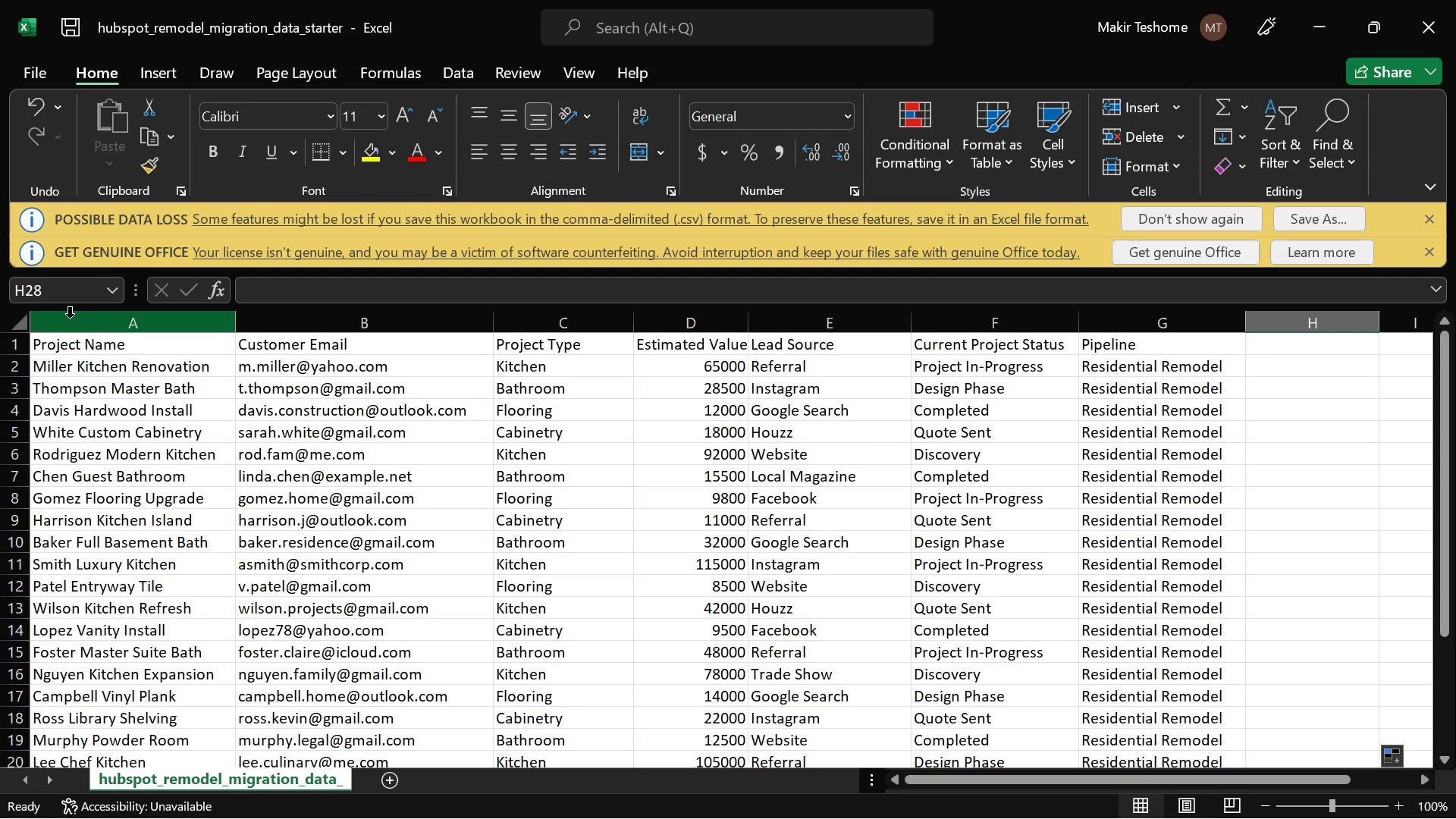 
wait(11.25)
 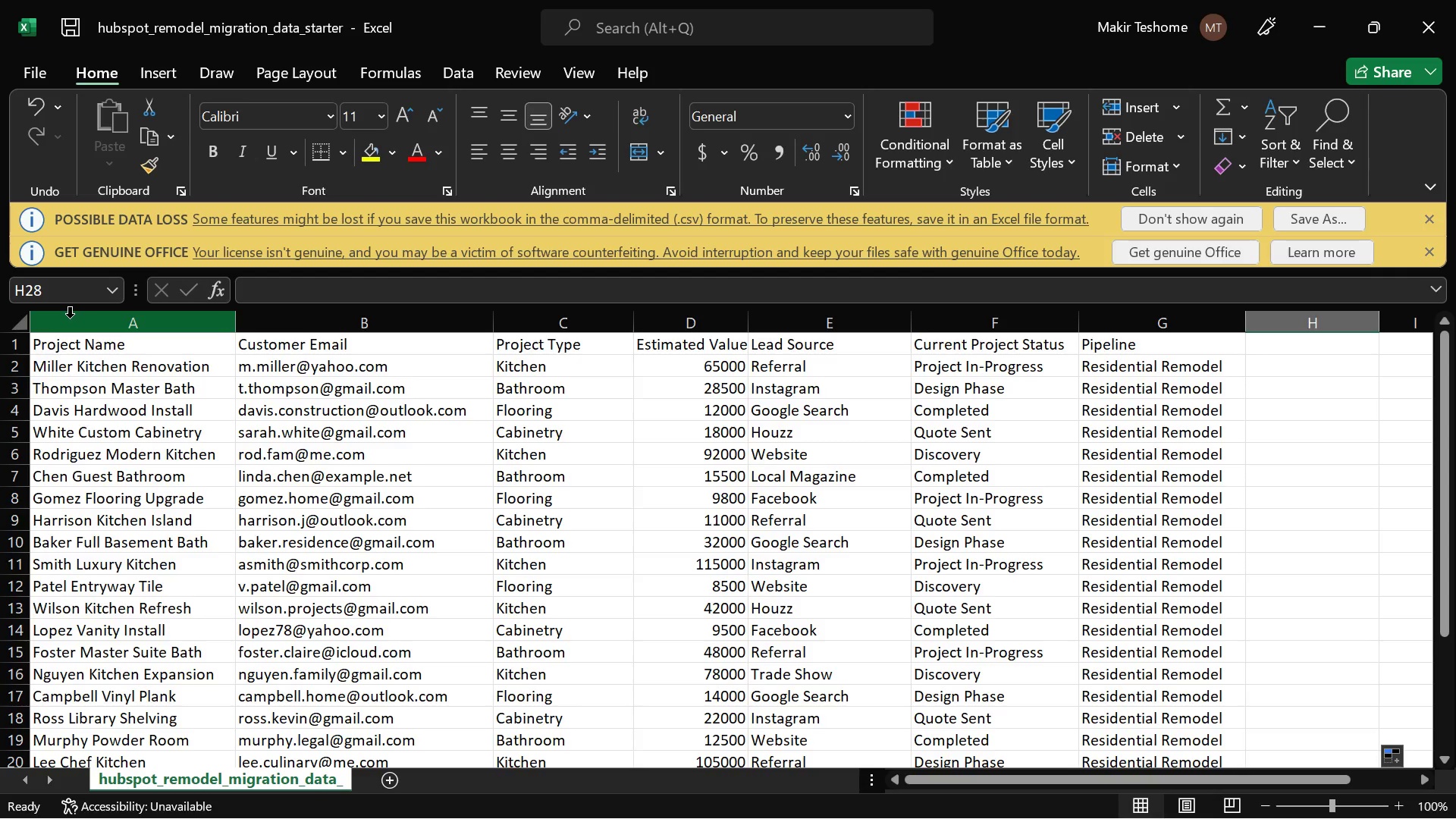 
left_click([1316, 15])
 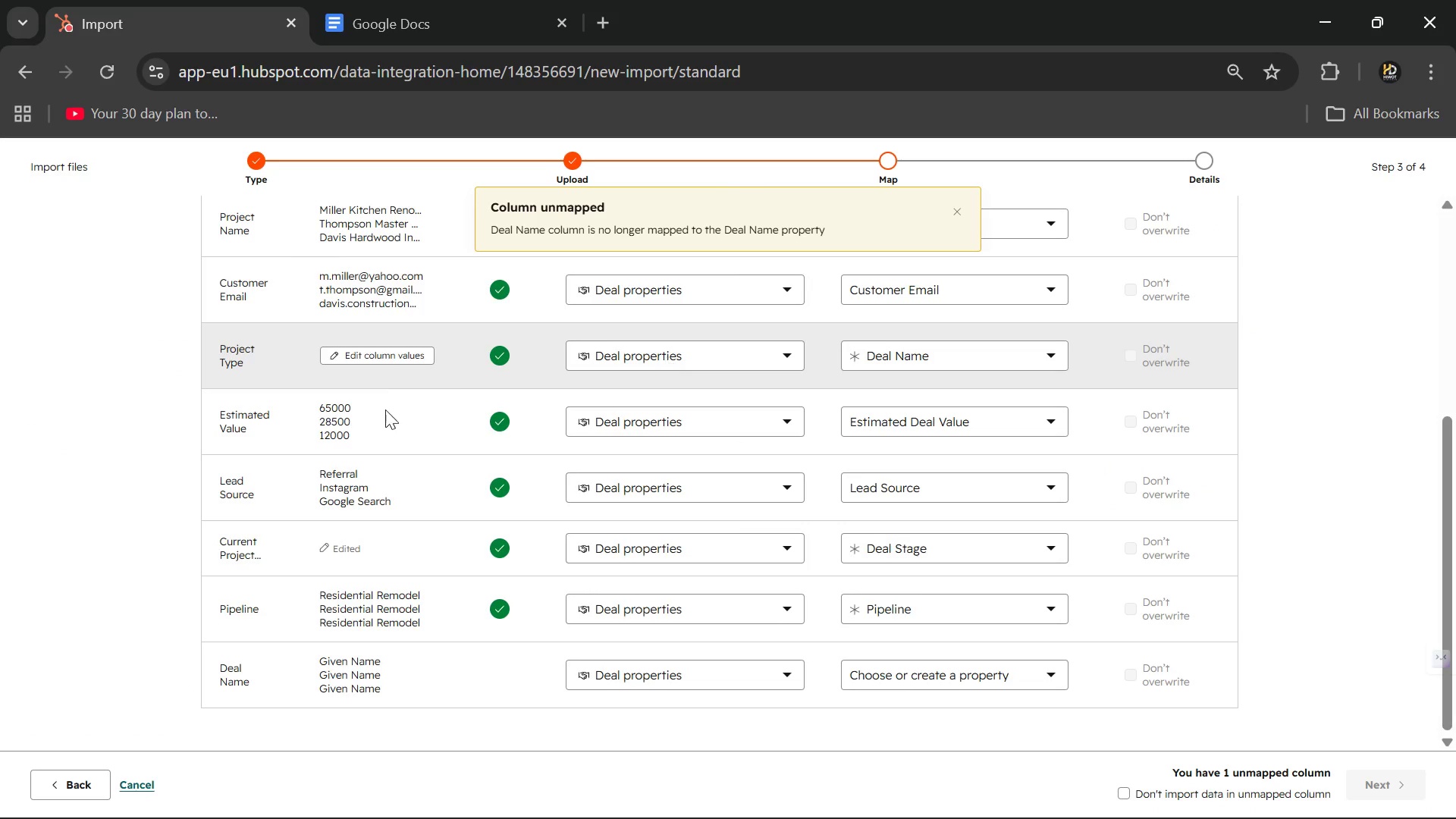 
left_click([131, 778])
 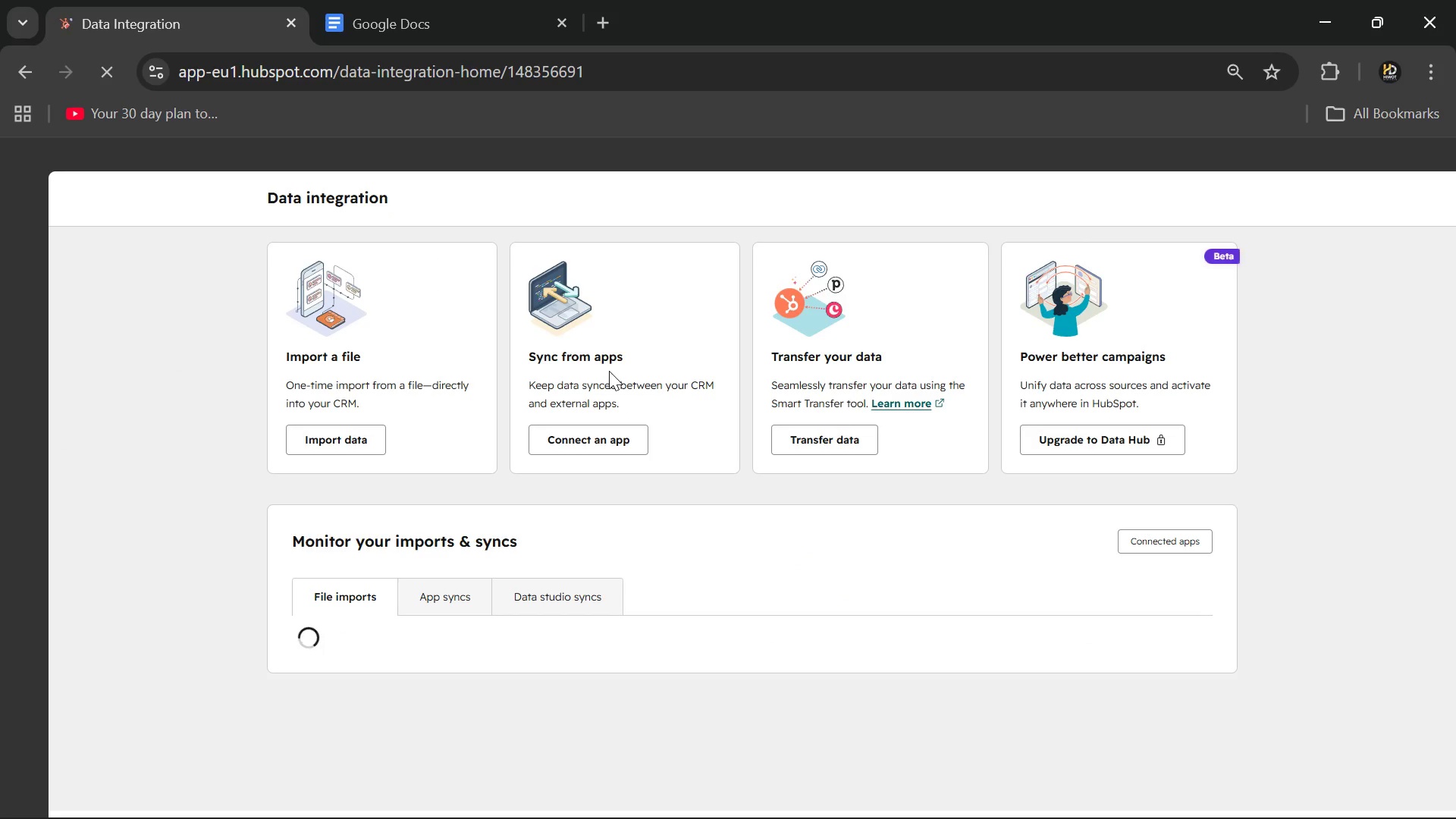 
left_click([362, 436])
 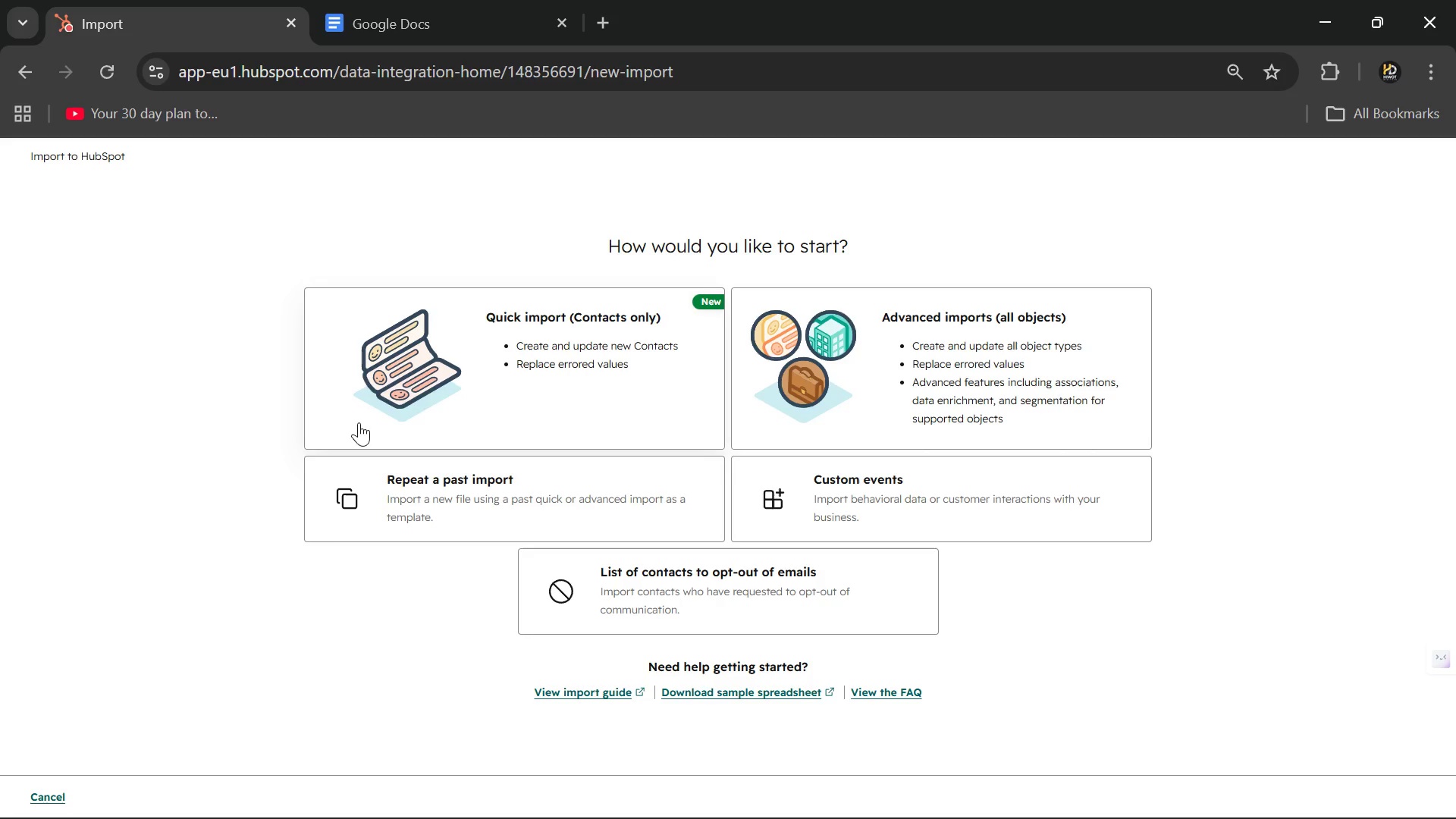 
left_click([877, 330])
 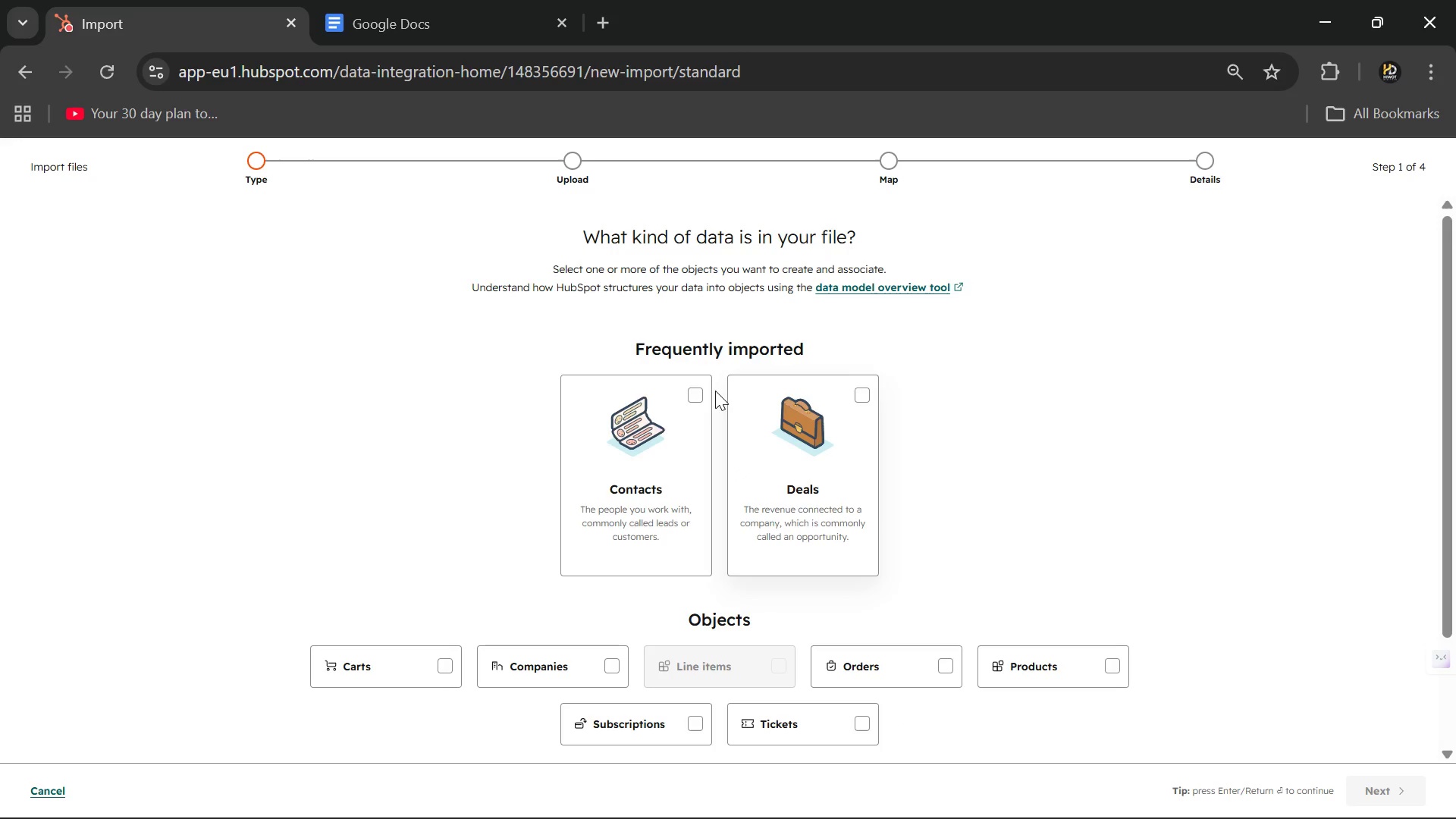 
wait(9.07)
 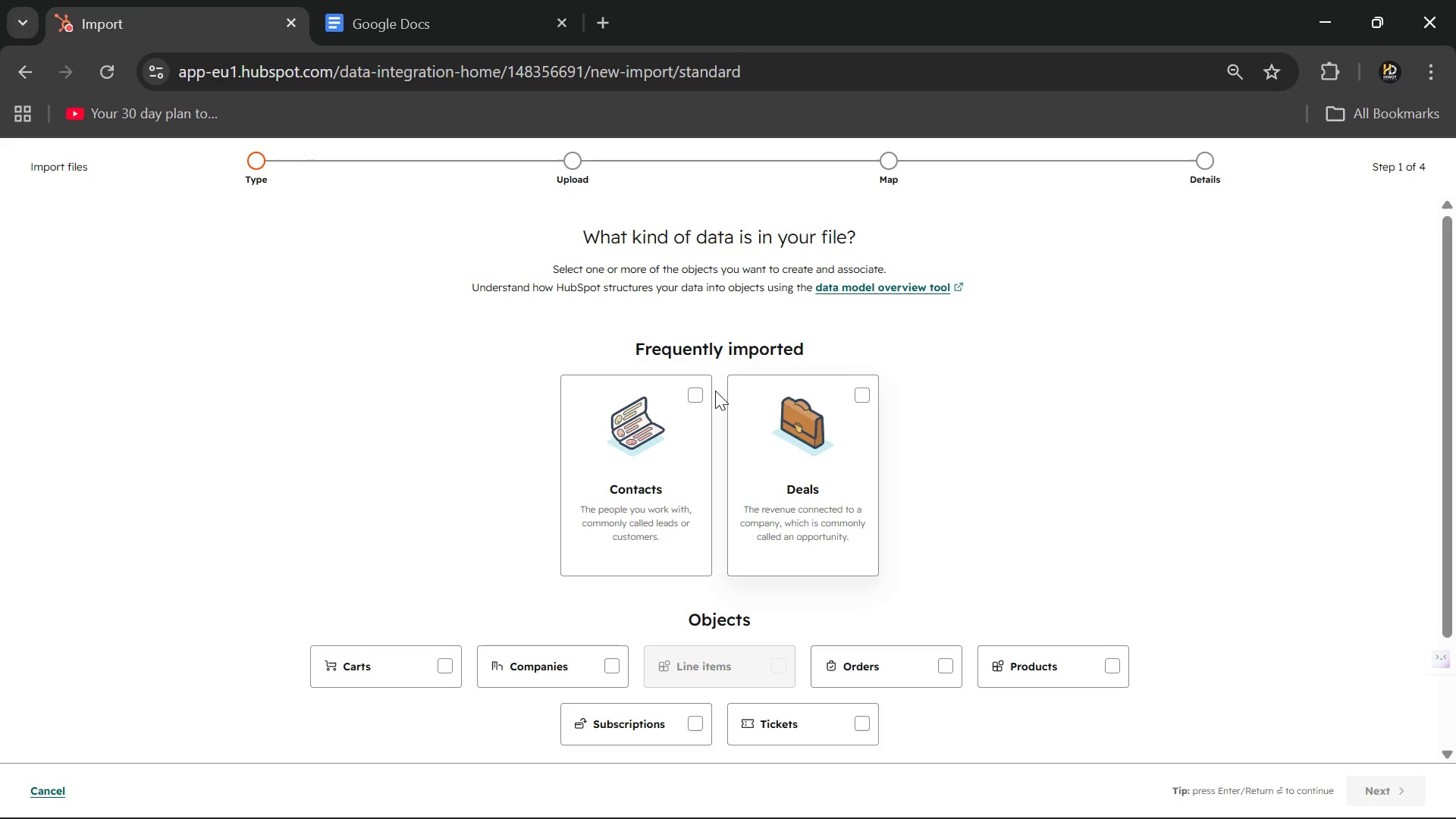 
mouse_move([1373, 110])
 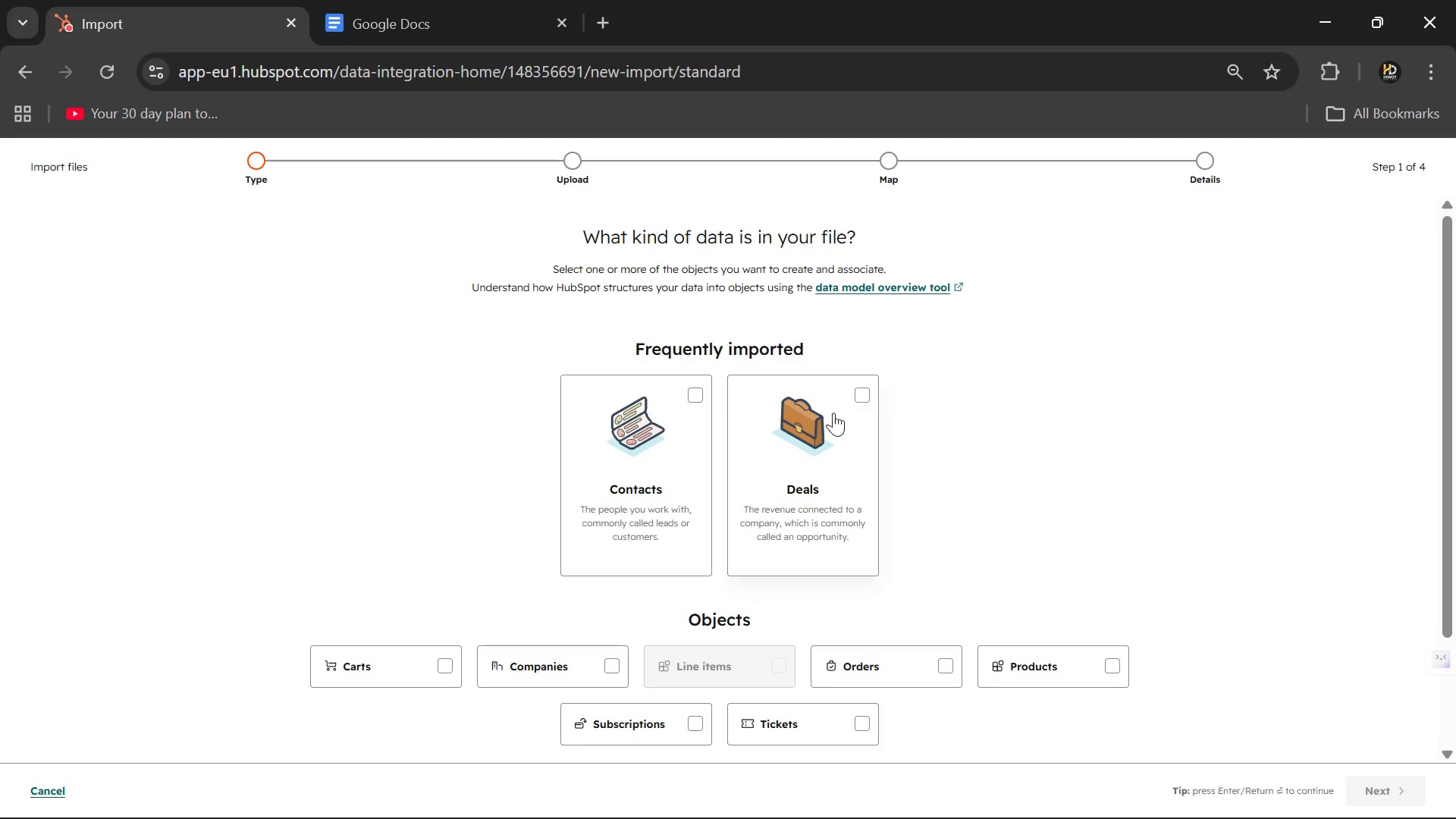 
left_click([849, 397])
 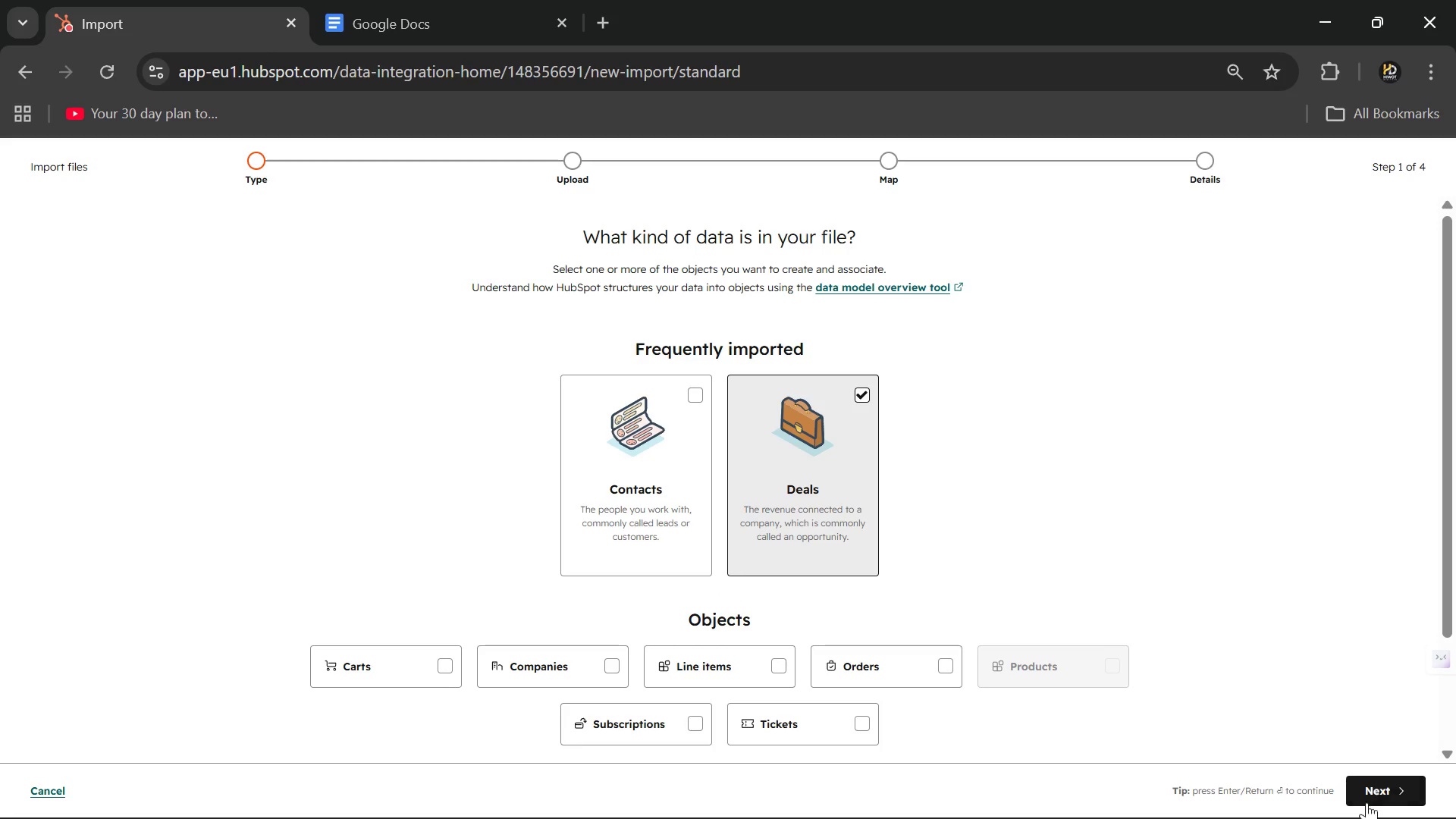 
left_click([1372, 798])
 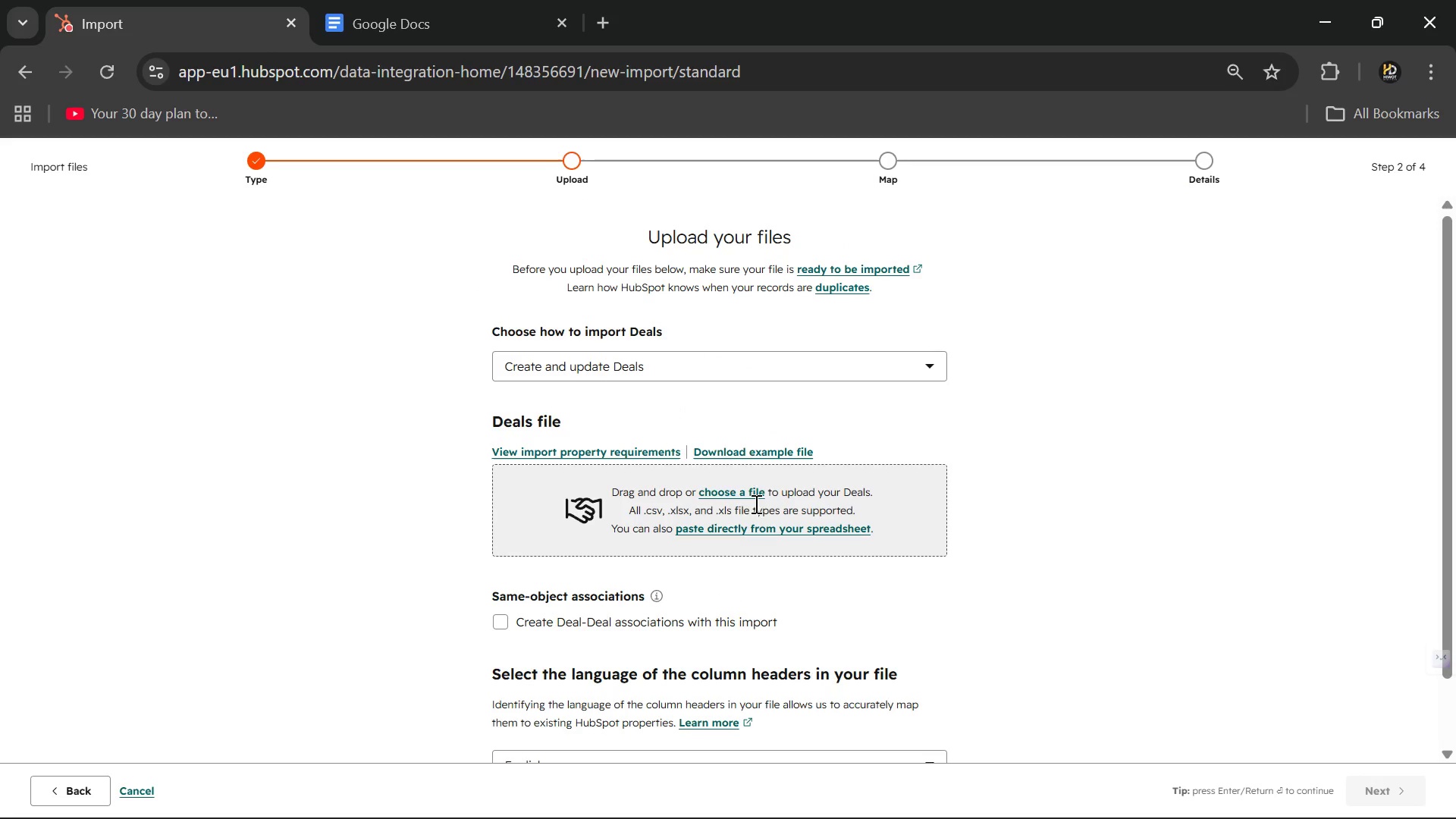 
left_click([742, 493])
 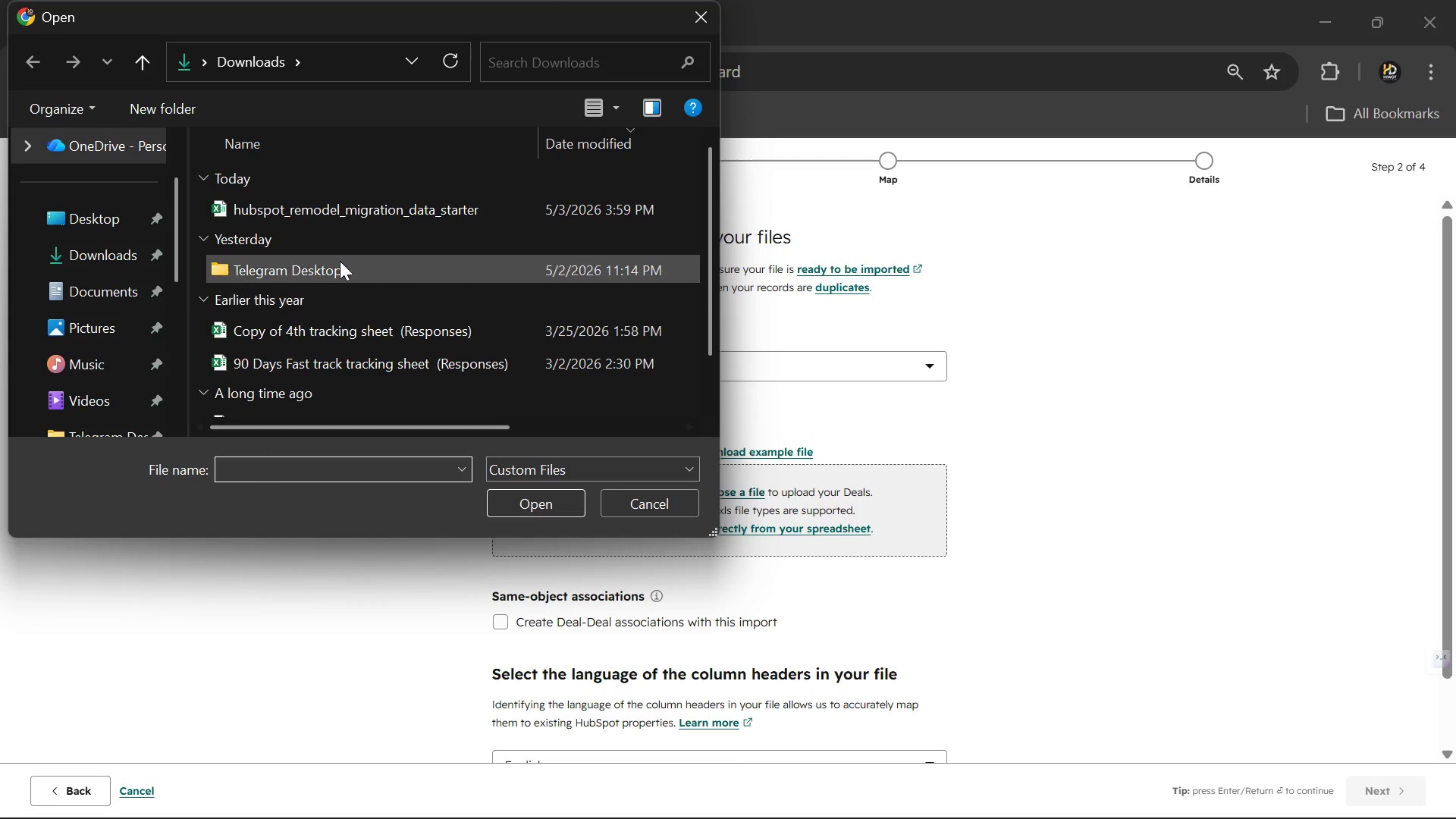 
double_click([319, 206])
 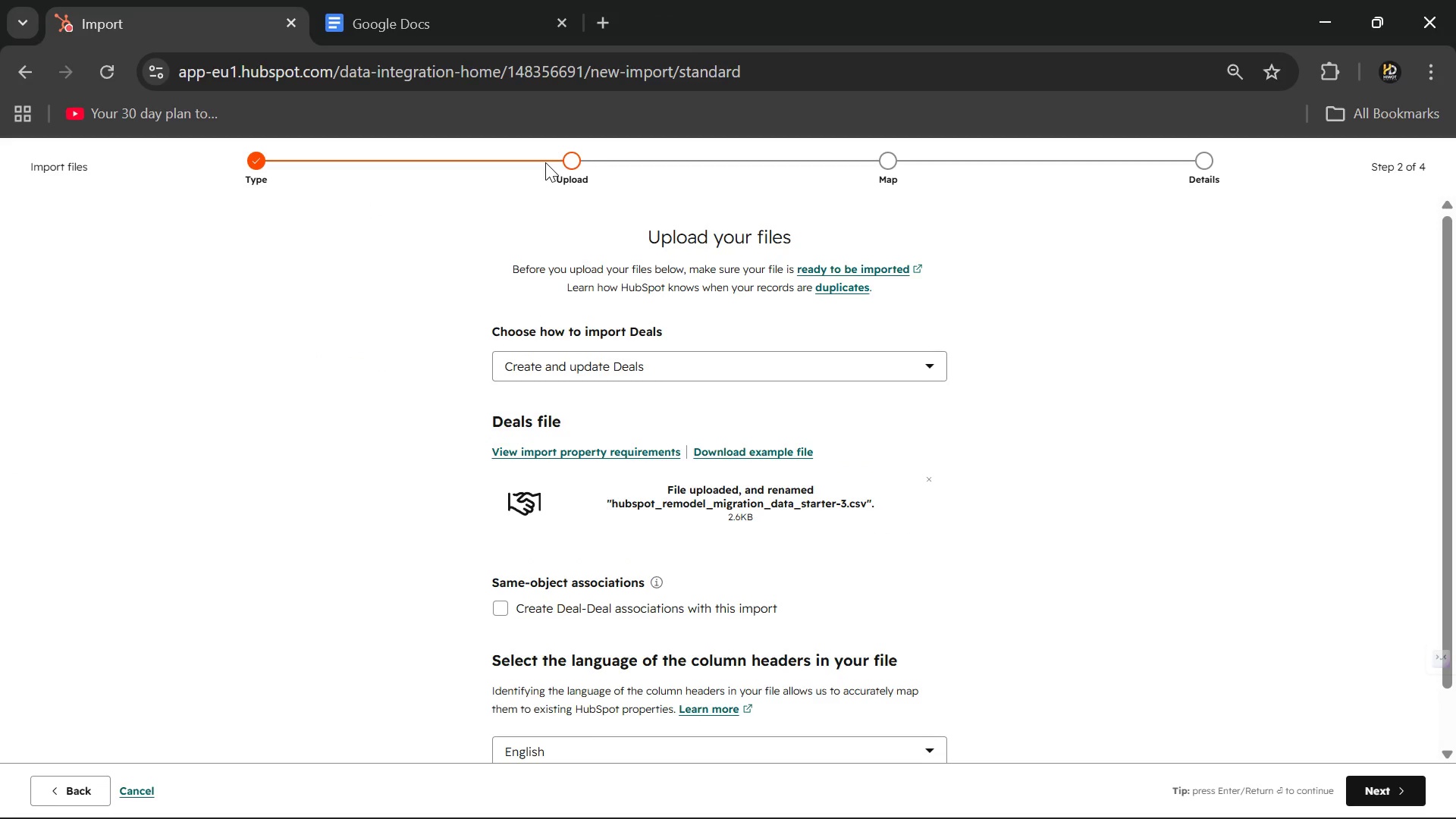 
wait(8.95)
 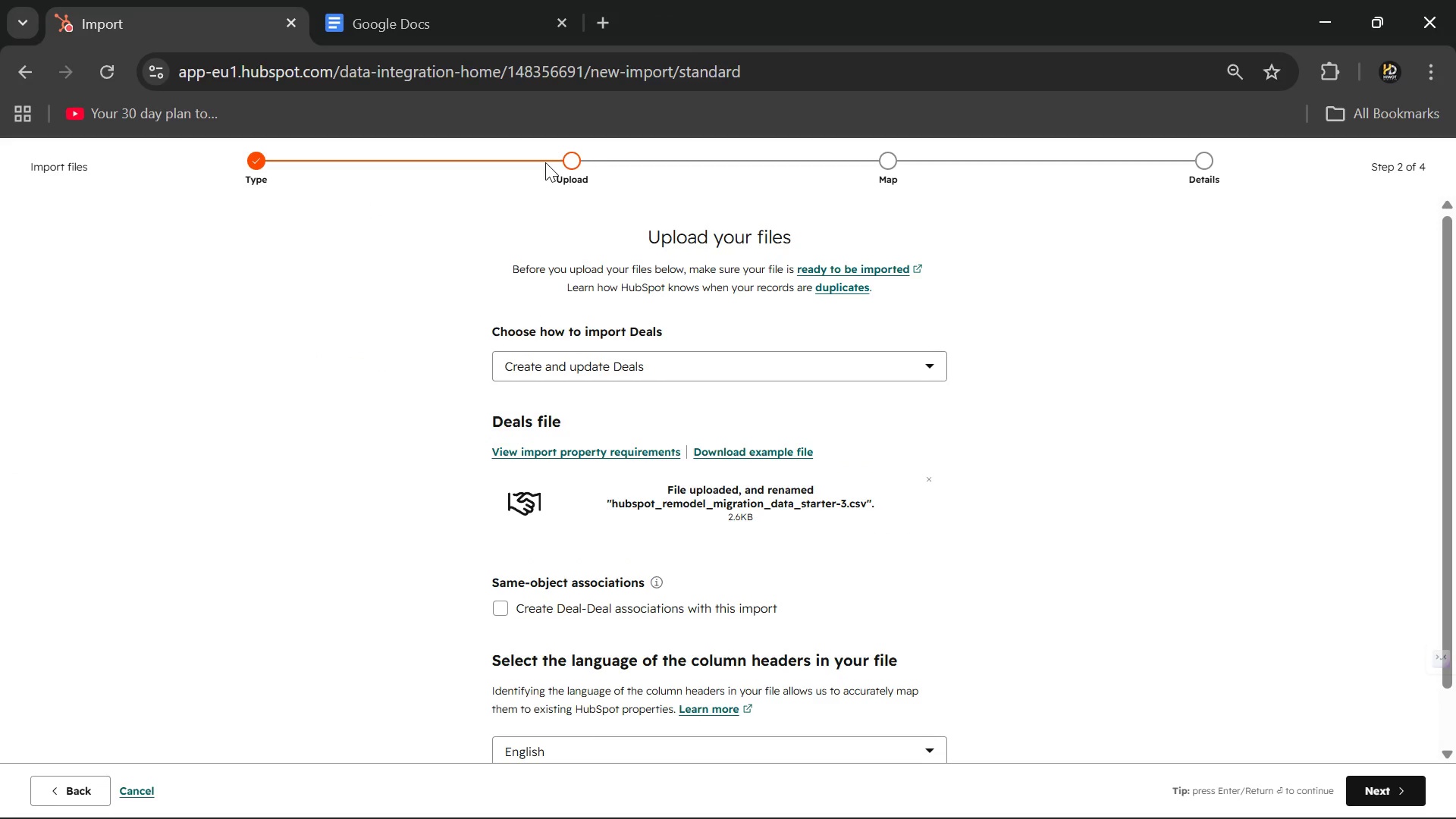 
left_click([1393, 788])
 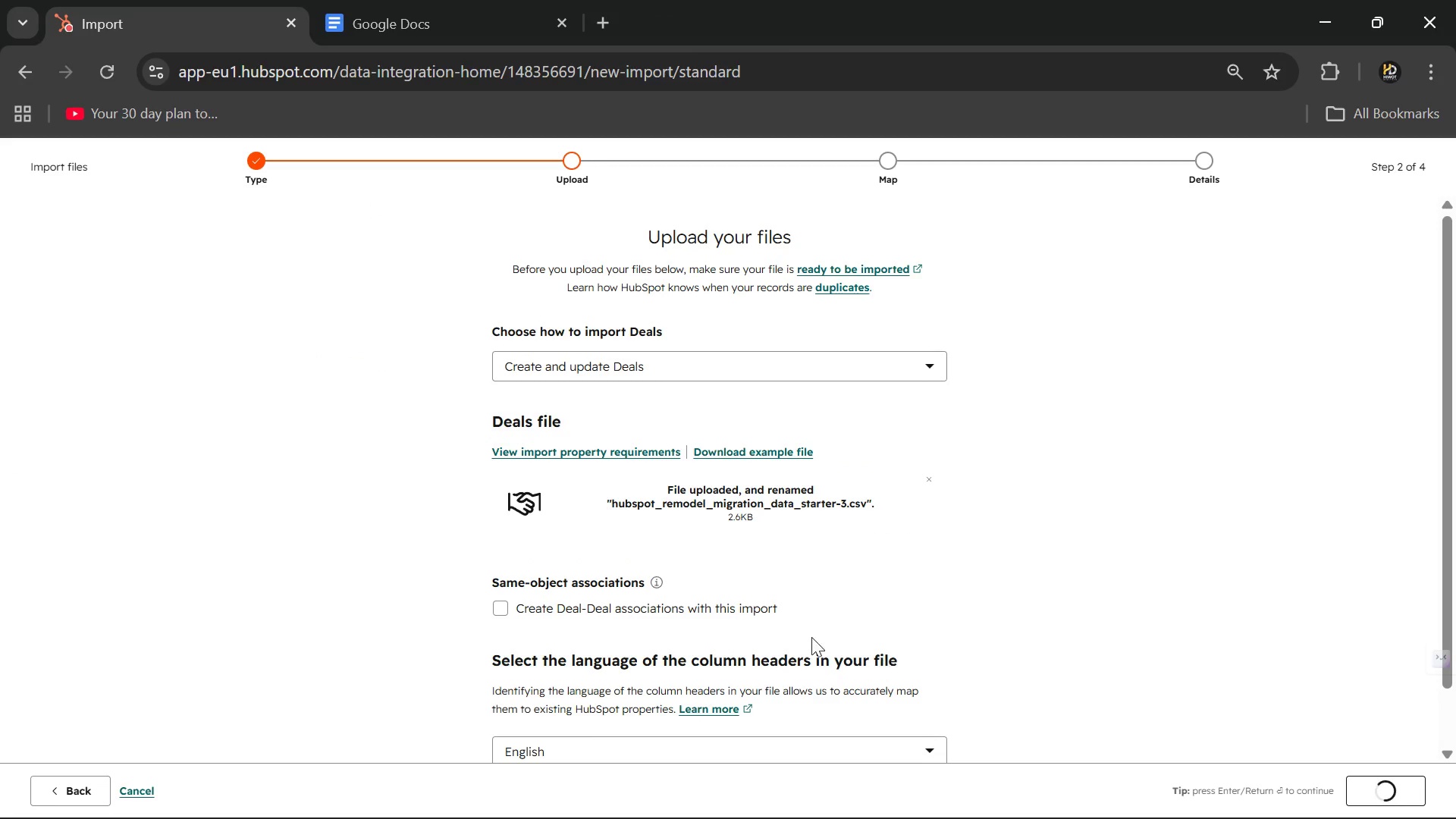 
mouse_move([771, 584])
 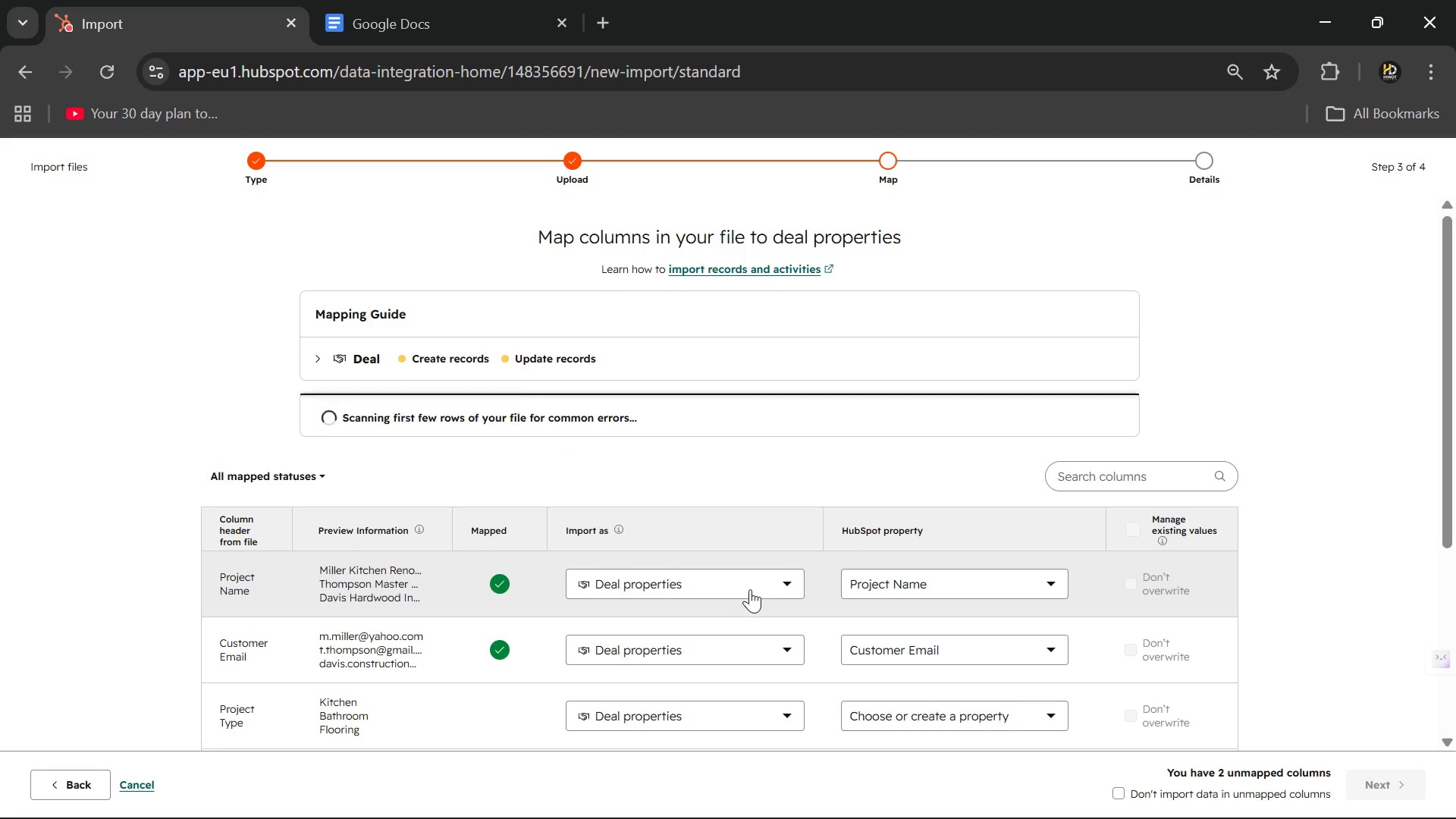 
scroll: coordinate [746, 601], scroll_direction: down, amount: 4.0
 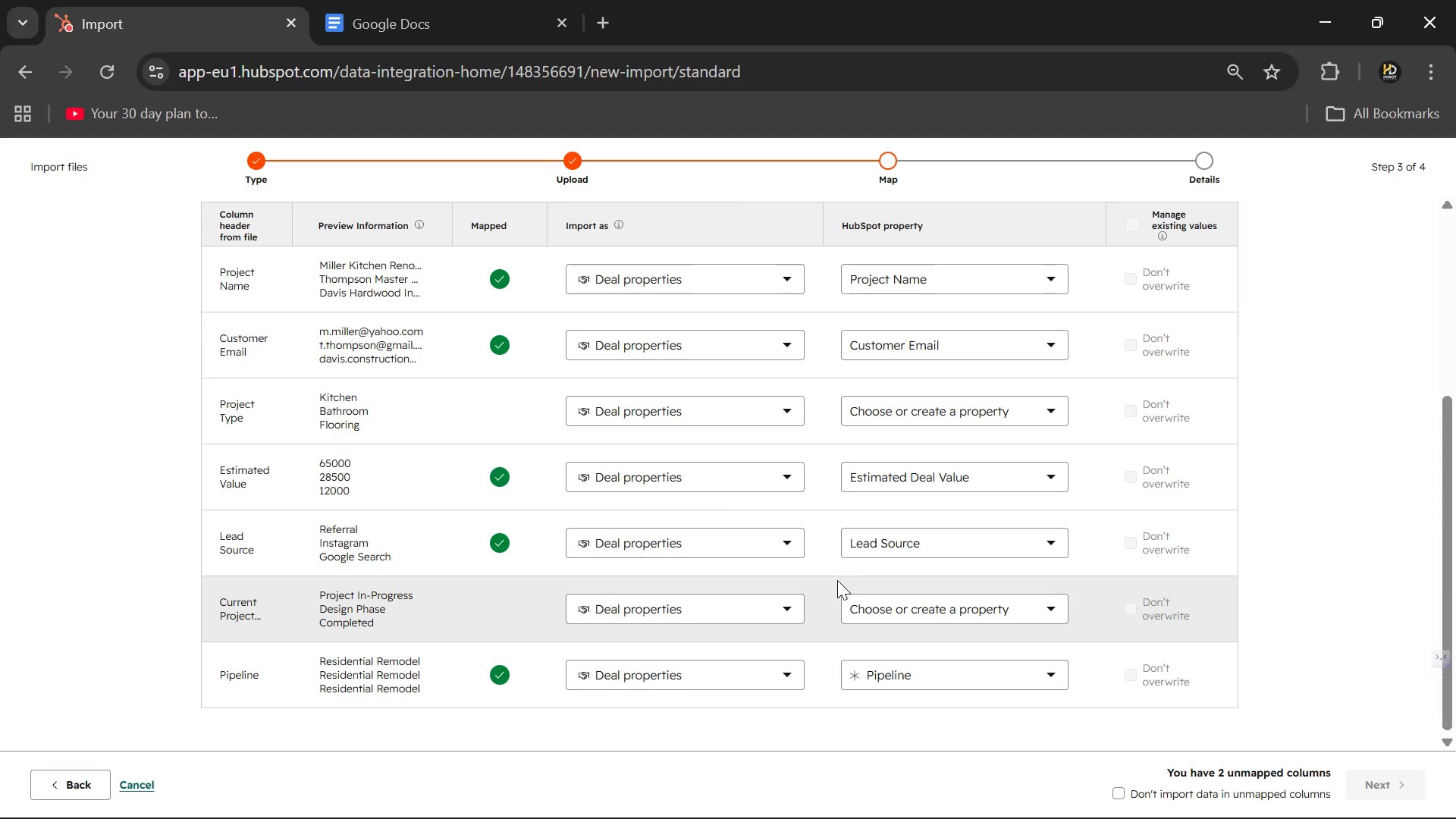 
left_click([930, 603])
 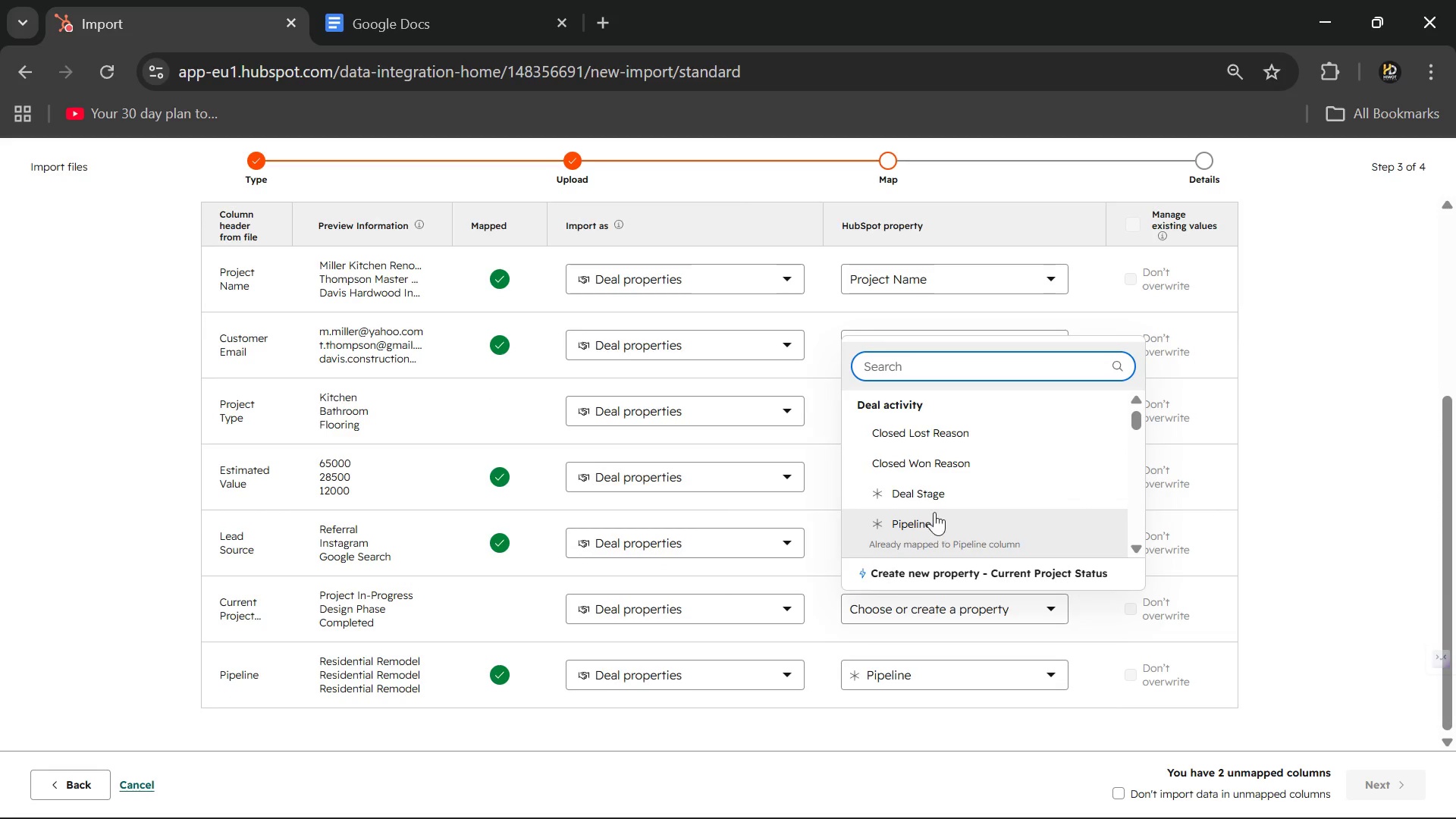 
left_click([930, 493])
 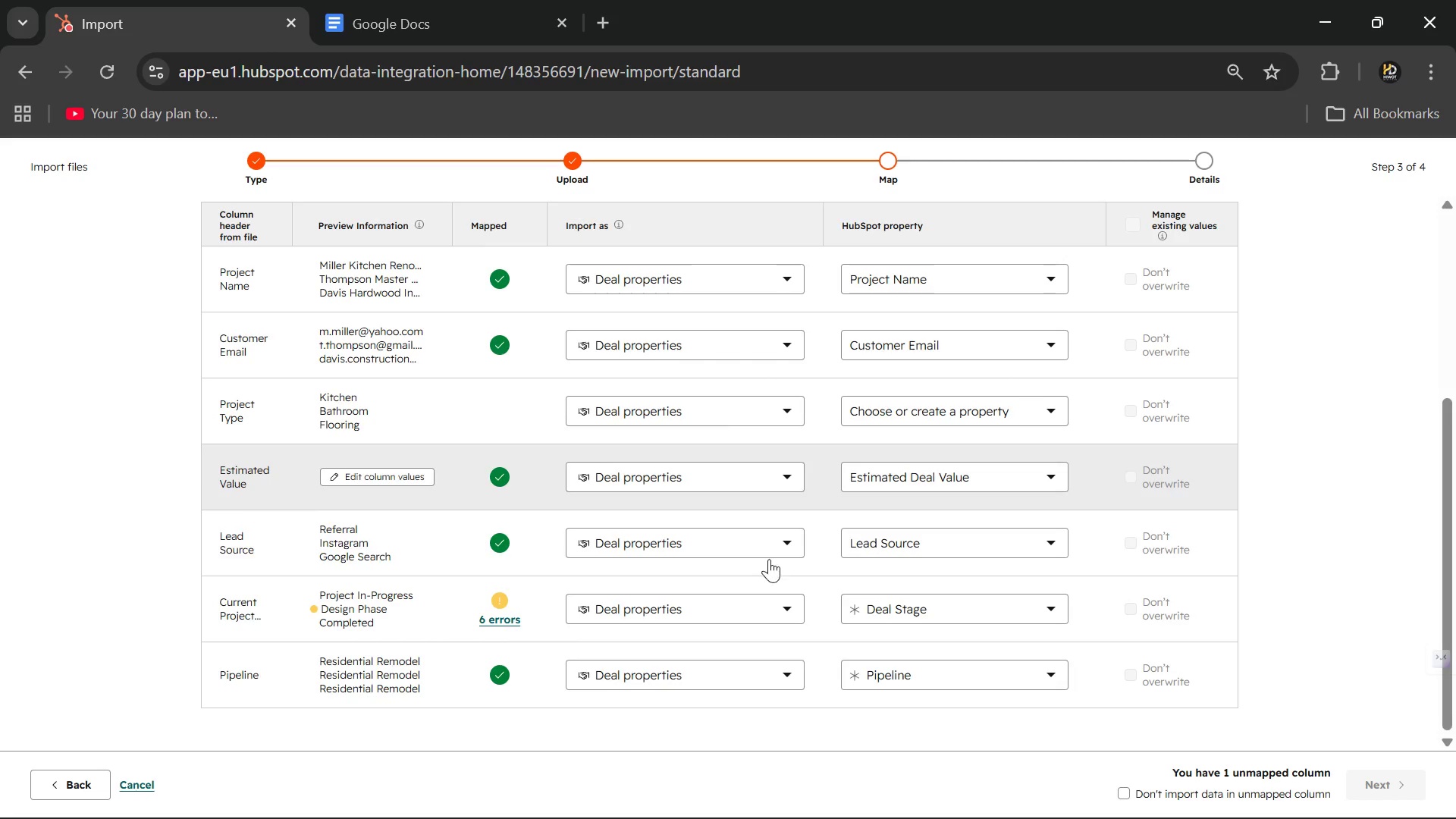 
left_click([503, 613])
 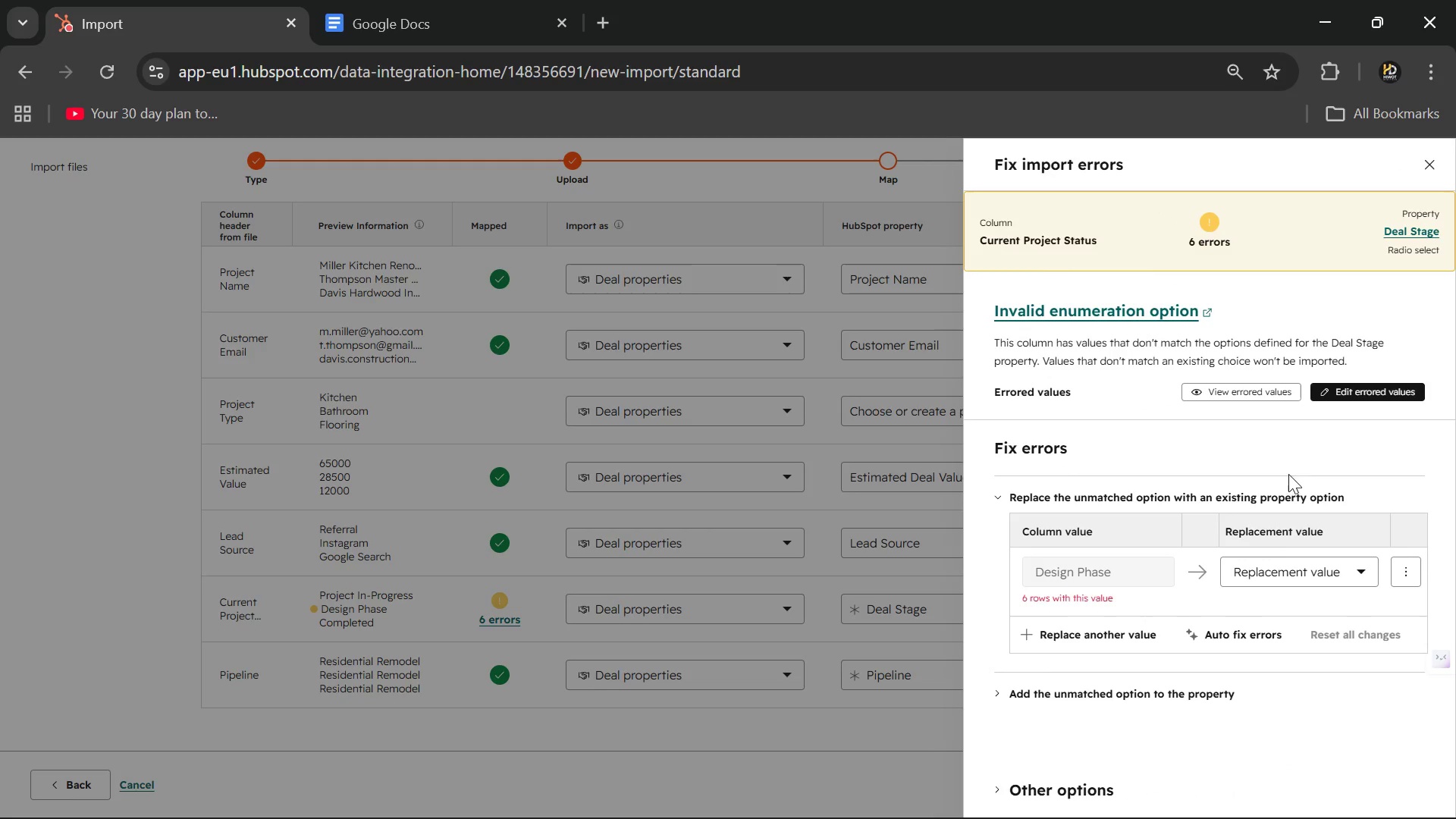 
left_click([1294, 576])
 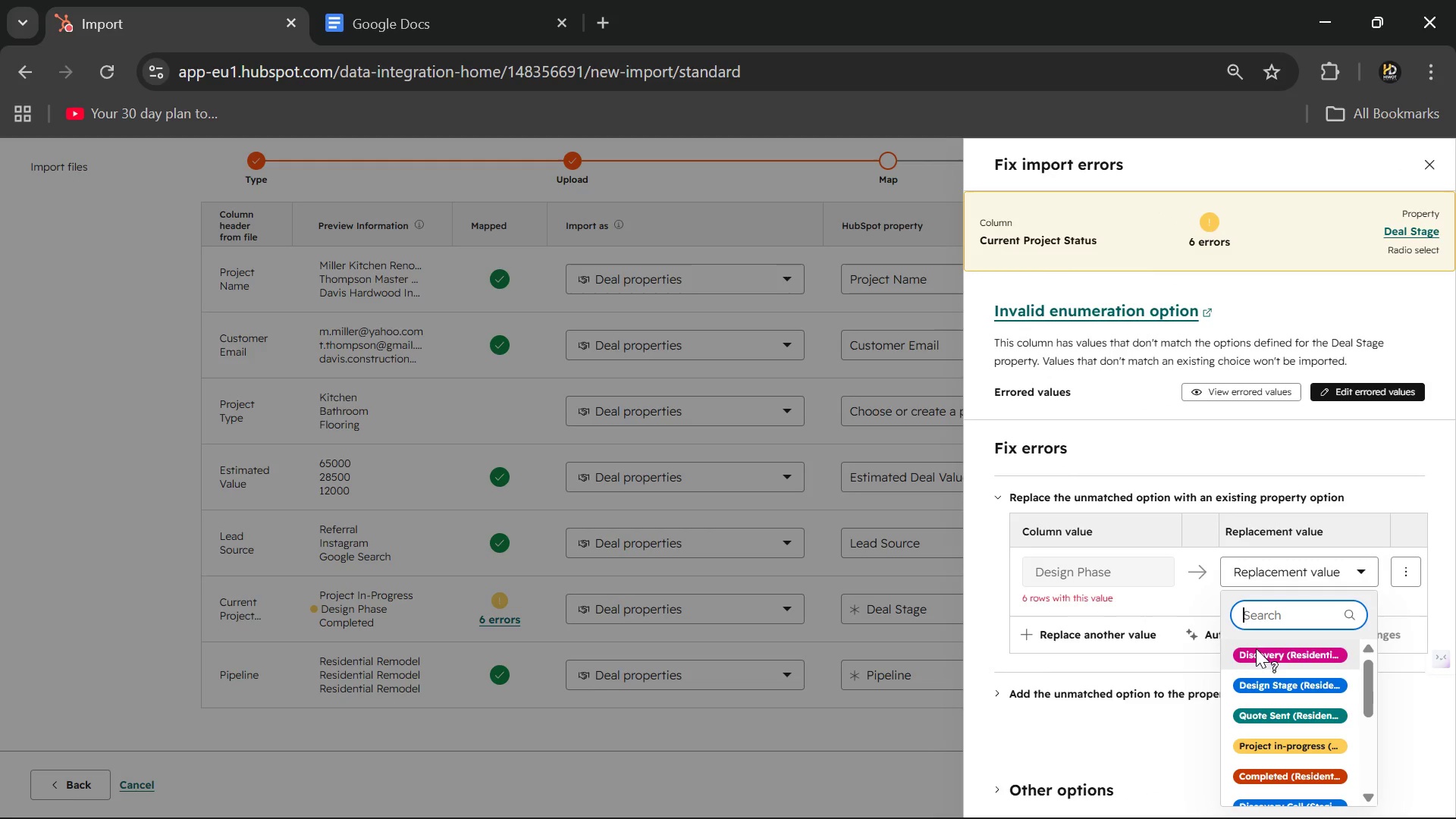 
left_click([1256, 653])
 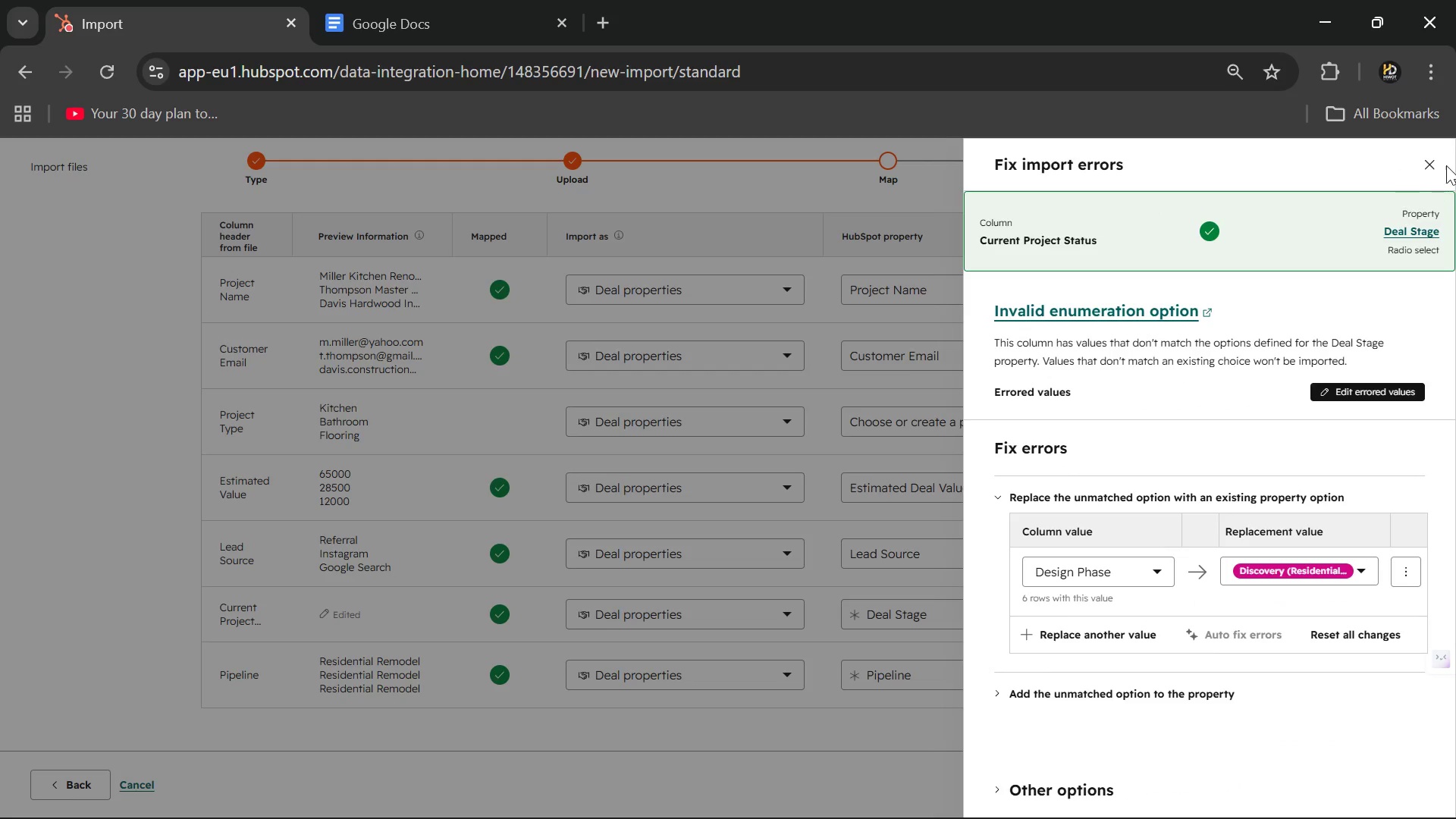 
left_click([1437, 154])
 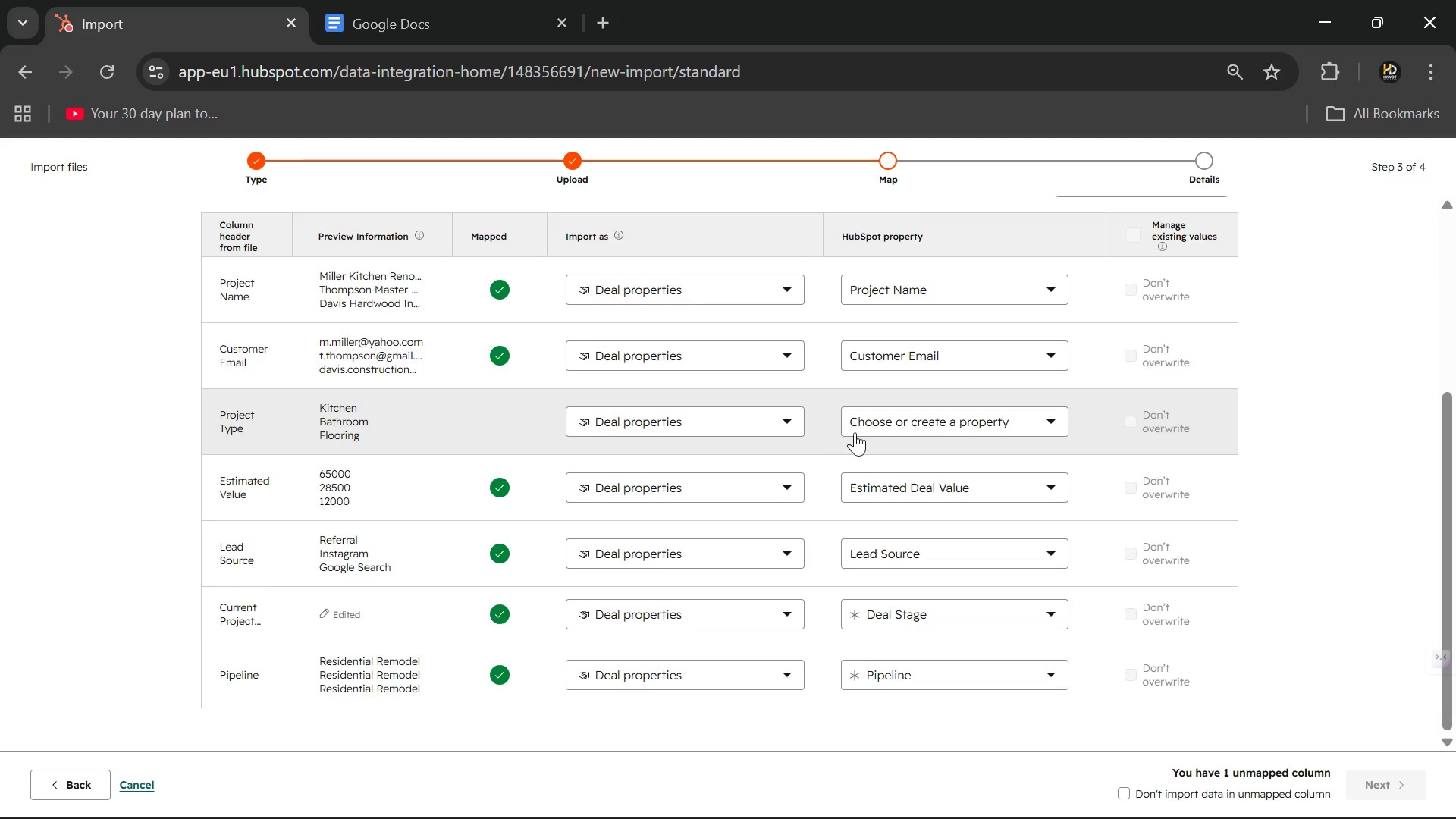 
left_click([990, 415])
 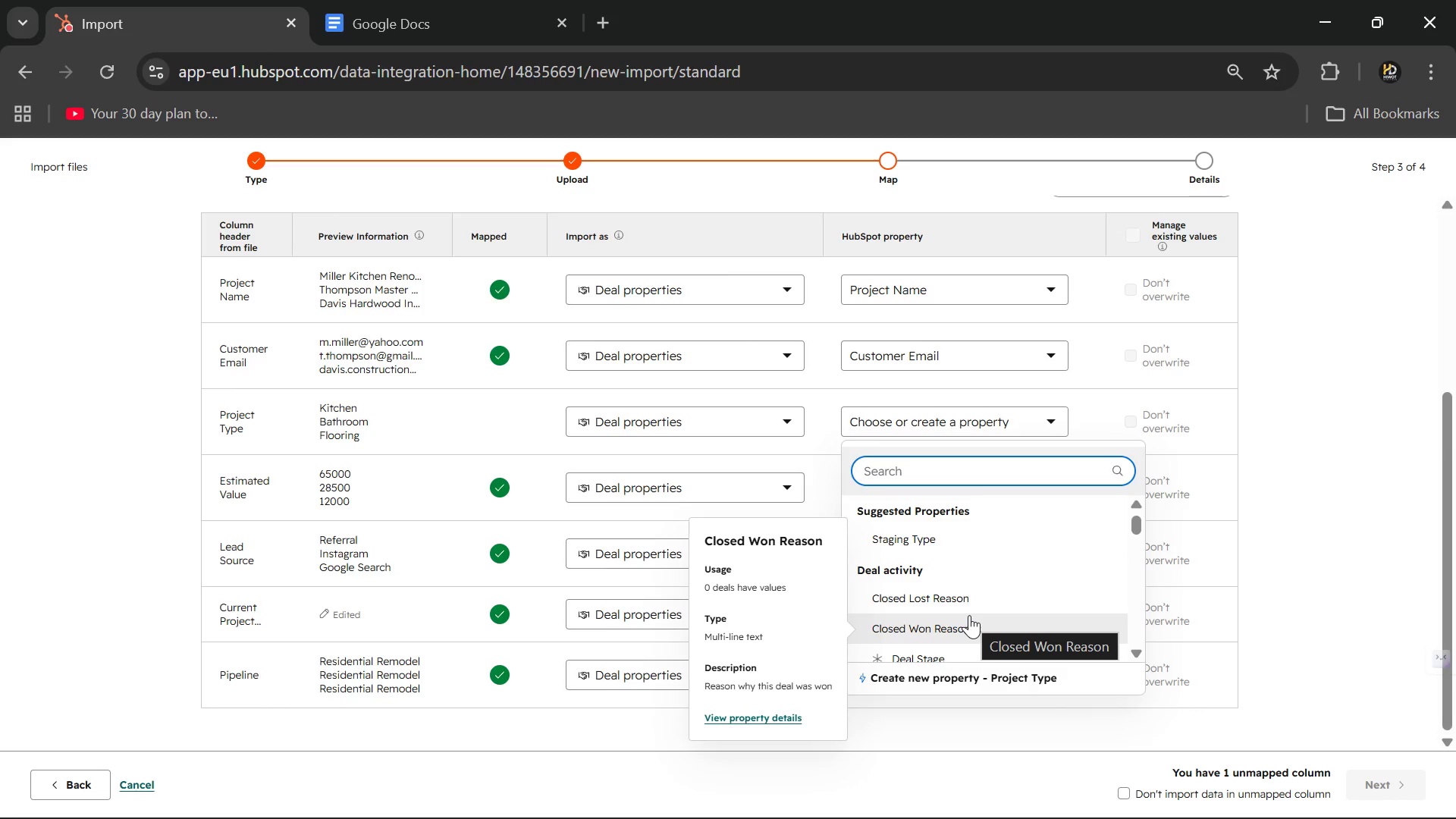 
wait(12.44)
 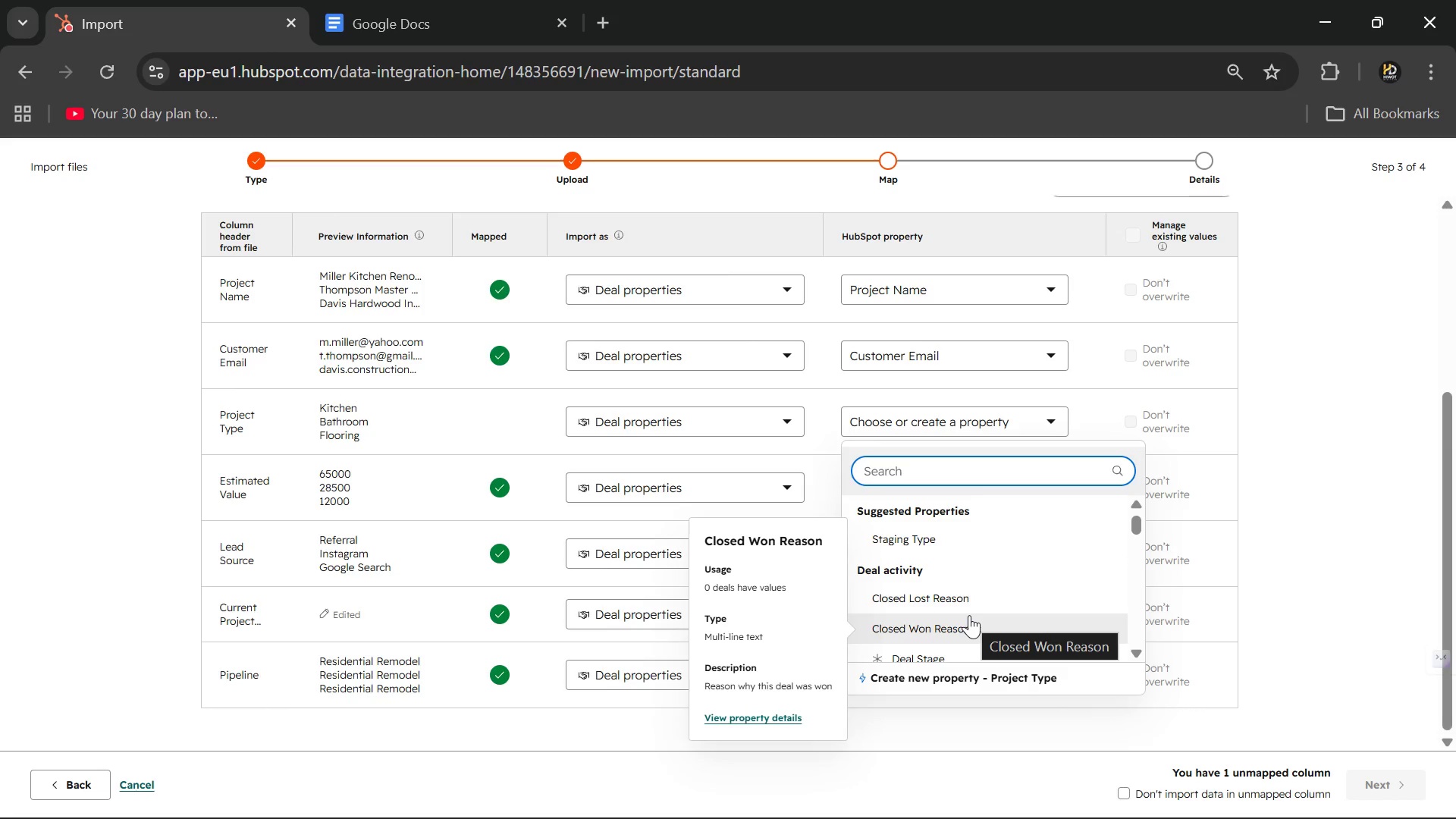 
left_click([1310, 423])
 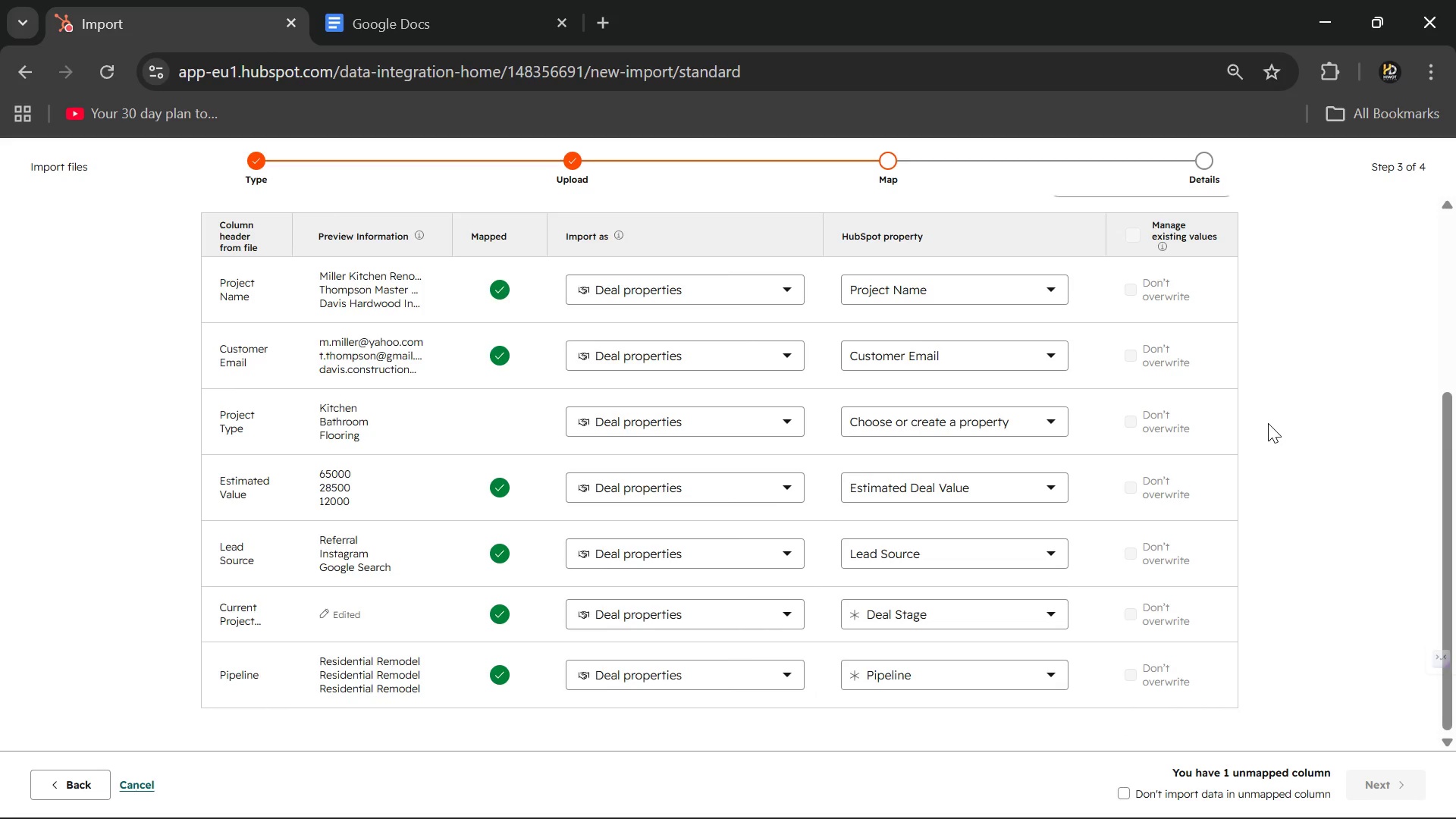 
wait(16.72)
 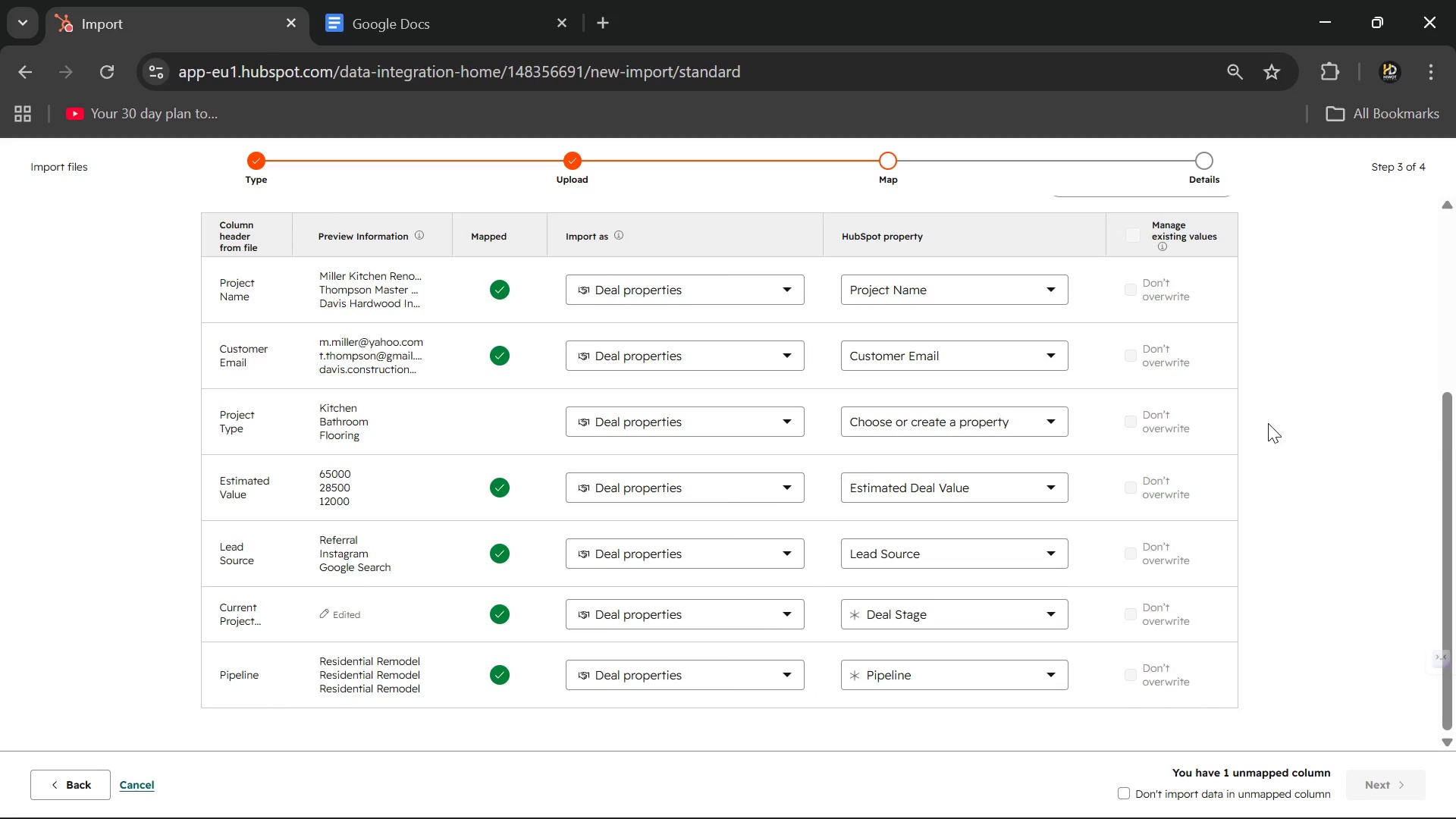 
mouse_move([984, 425])
 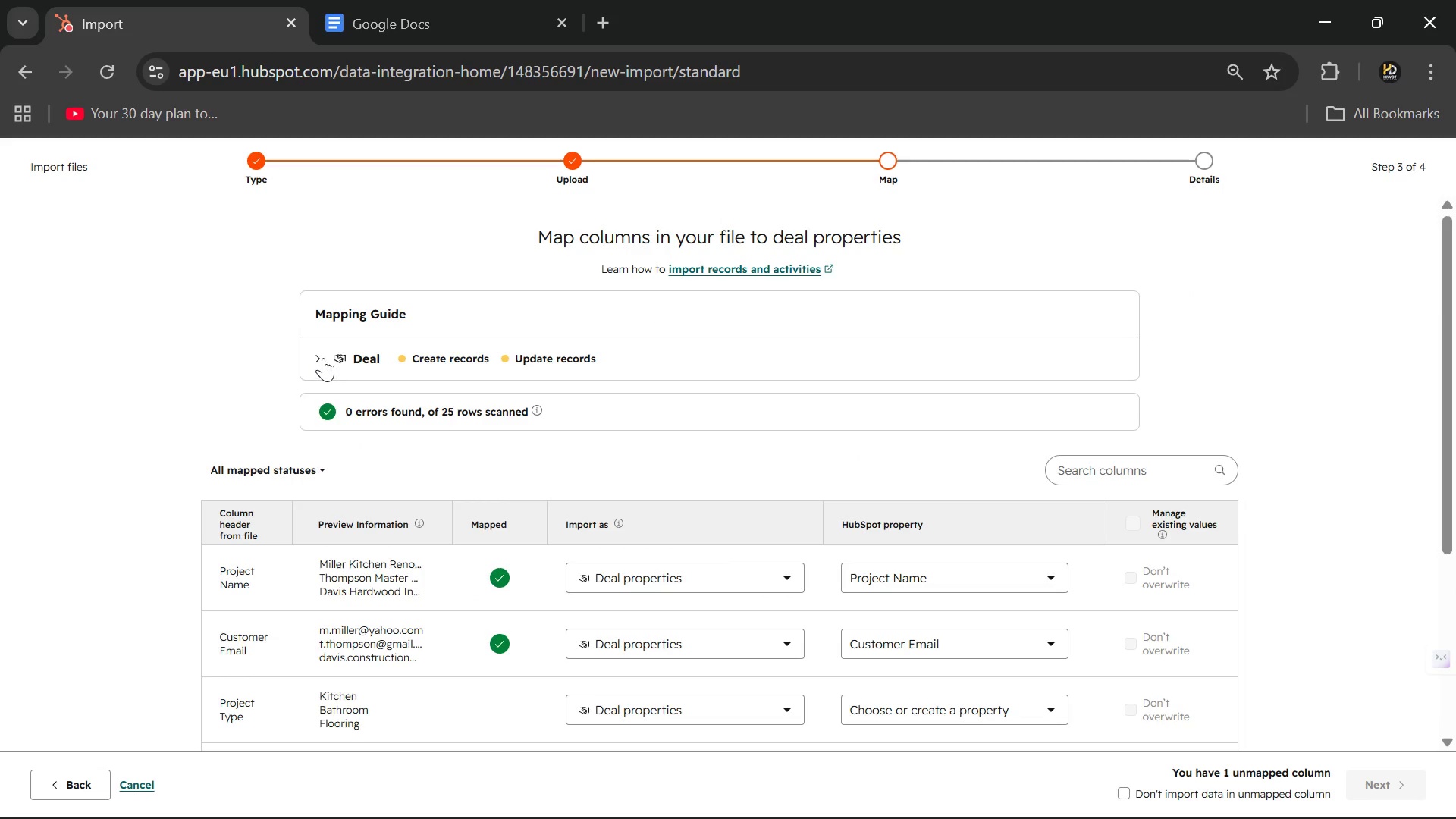 
left_click([323, 358])
 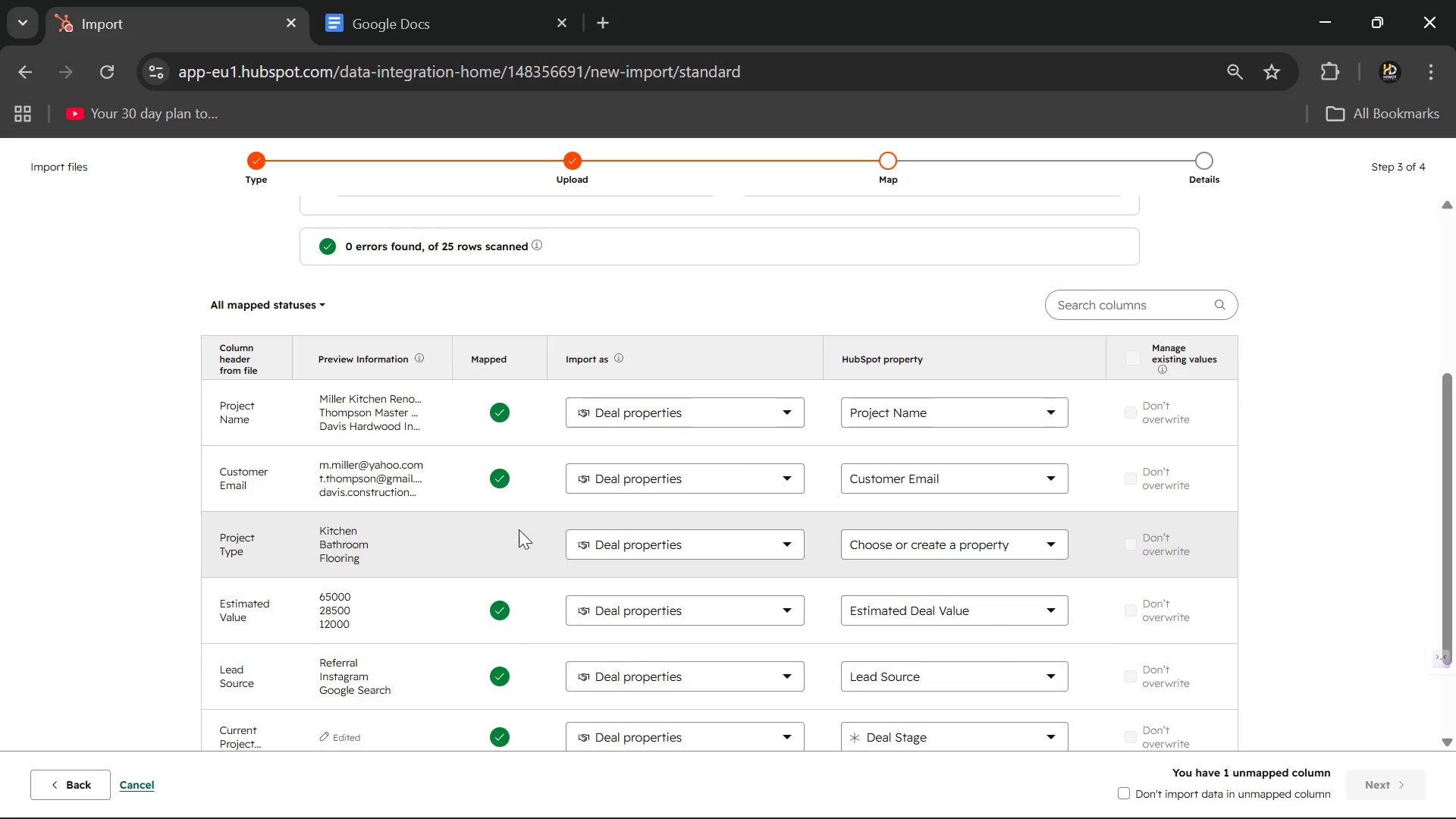 
left_click([952, 543])
 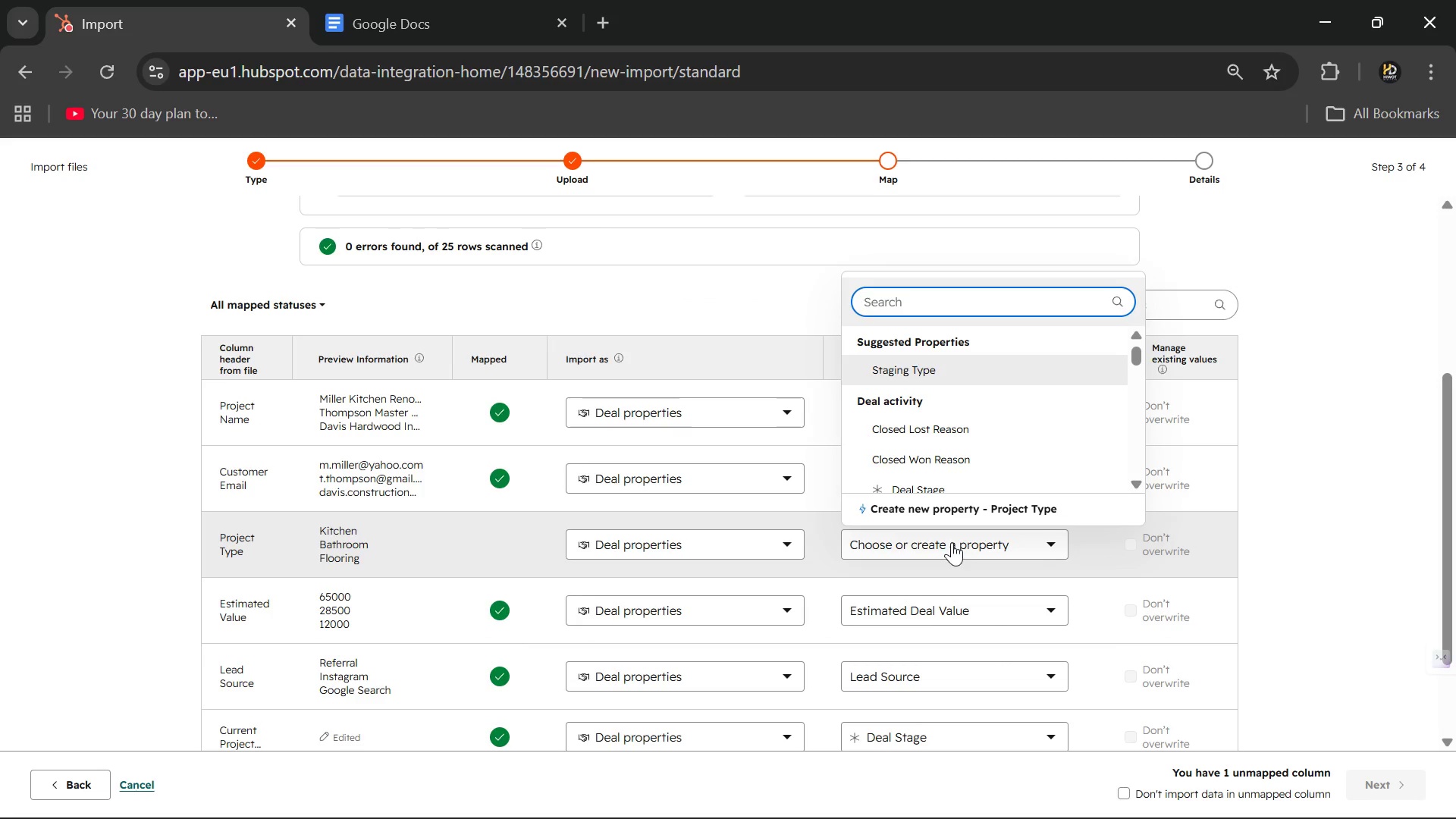 
mouse_move([971, 449])
 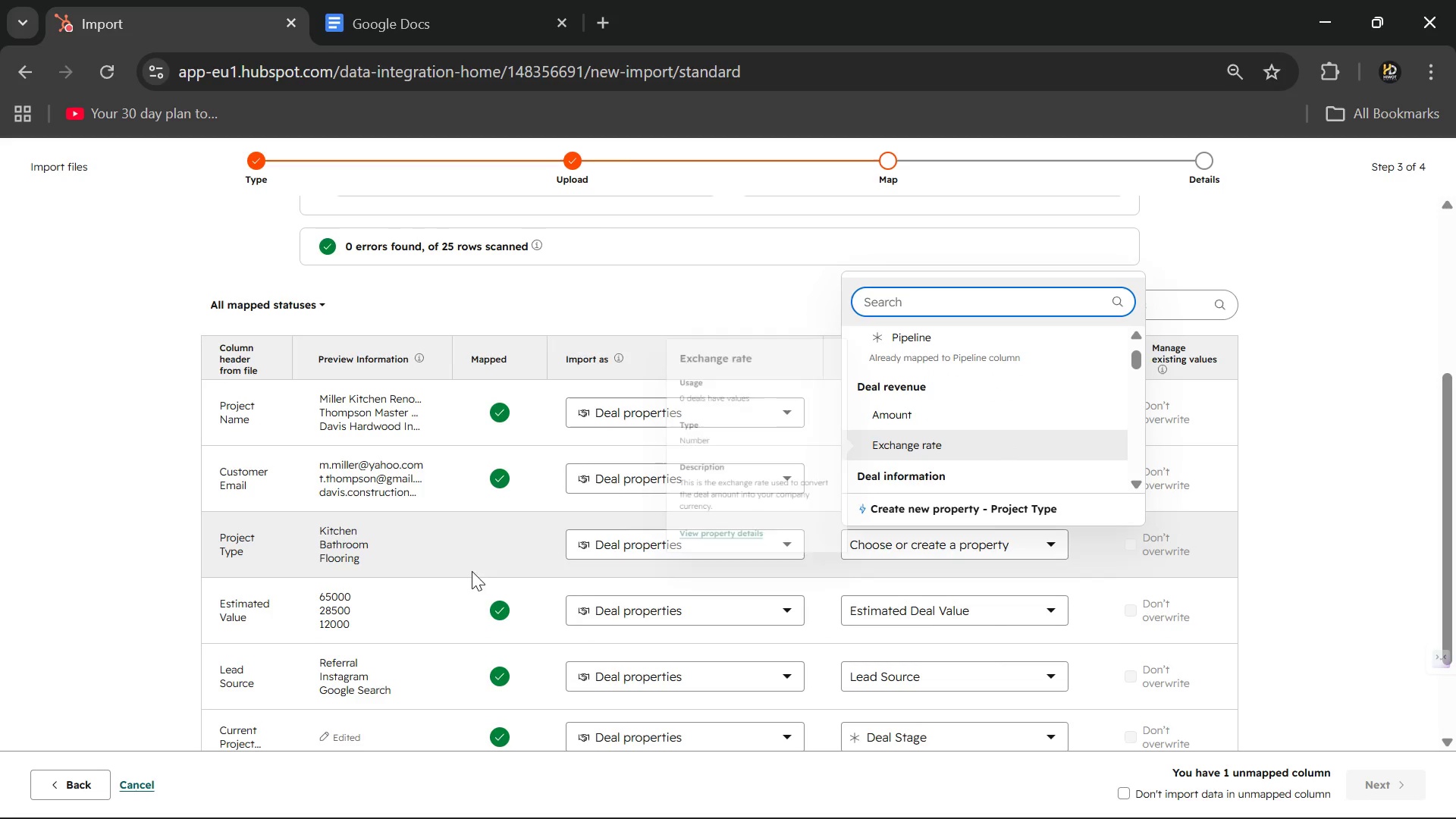 
mouse_move([428, 595])
 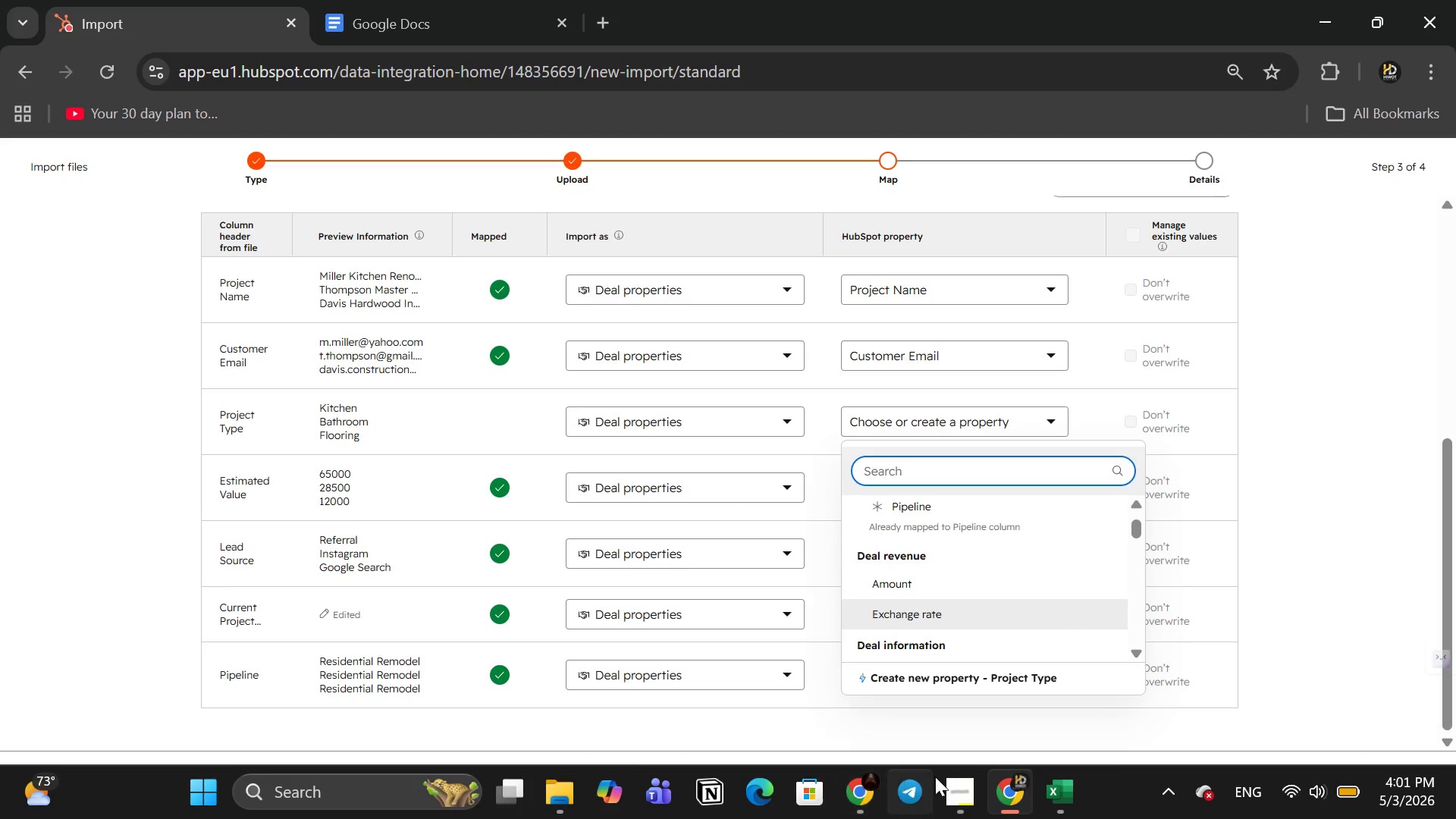 
left_click([1062, 785])
 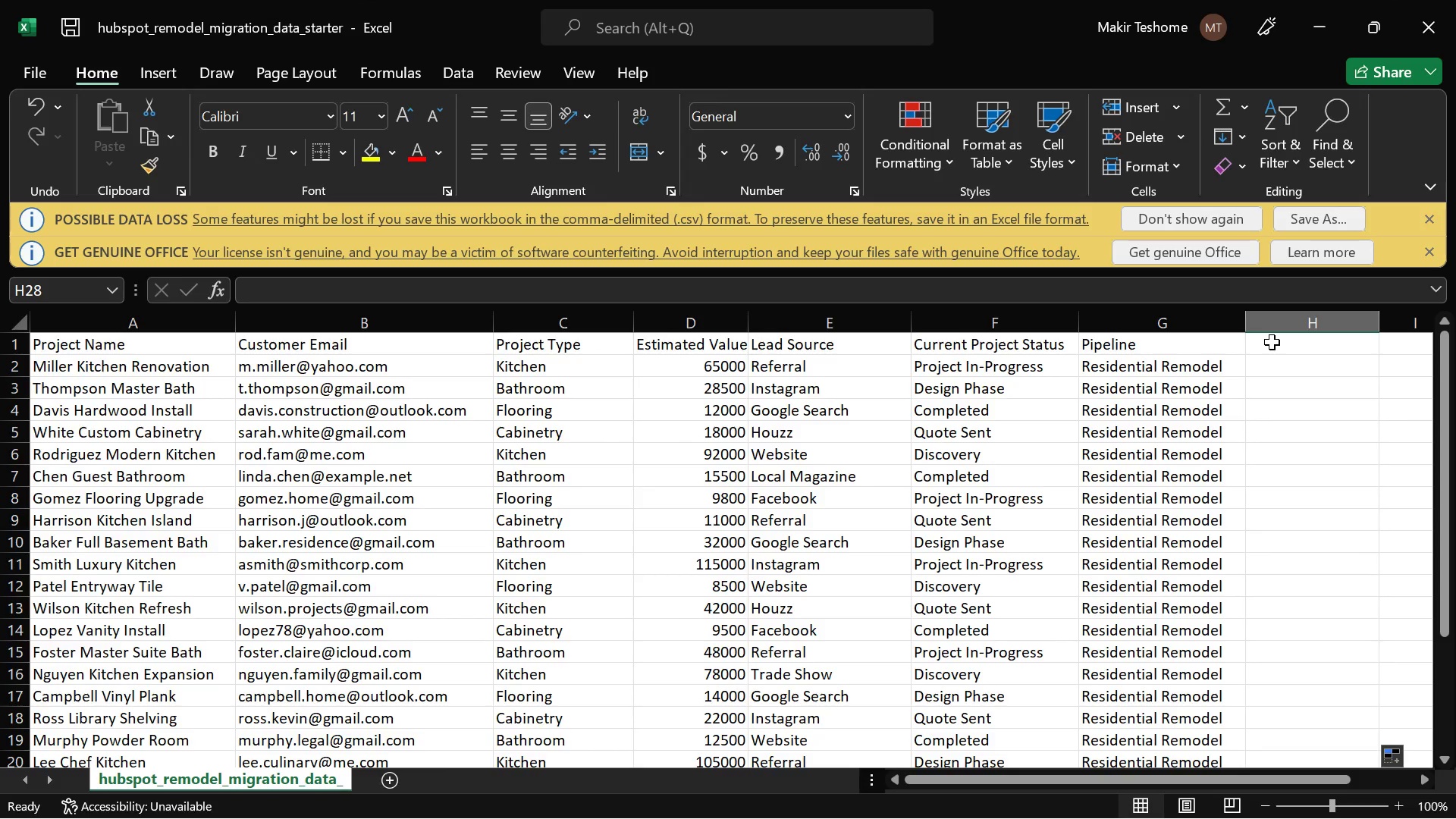 
wait(5.53)
 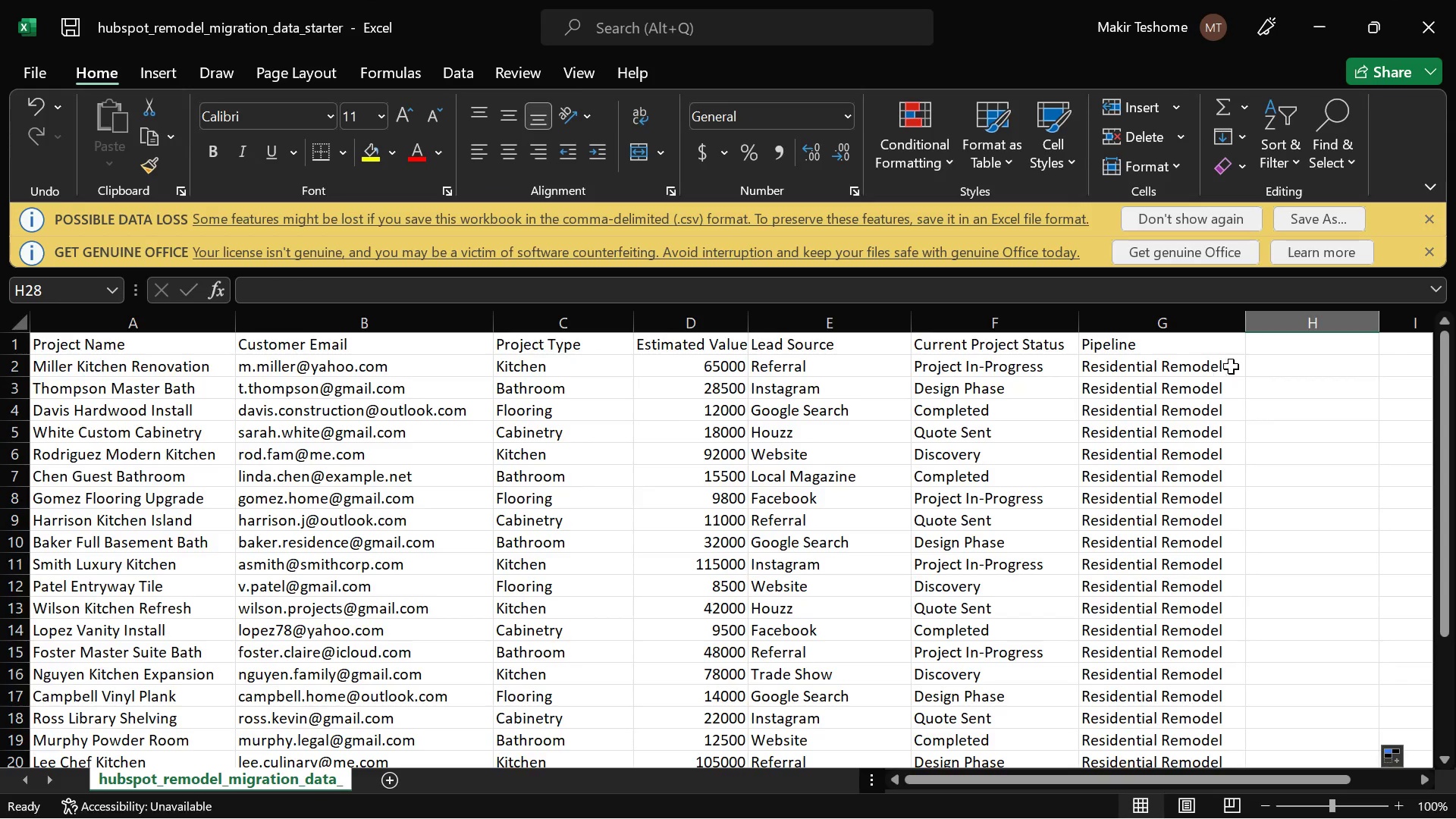 
left_click([1306, 33])
 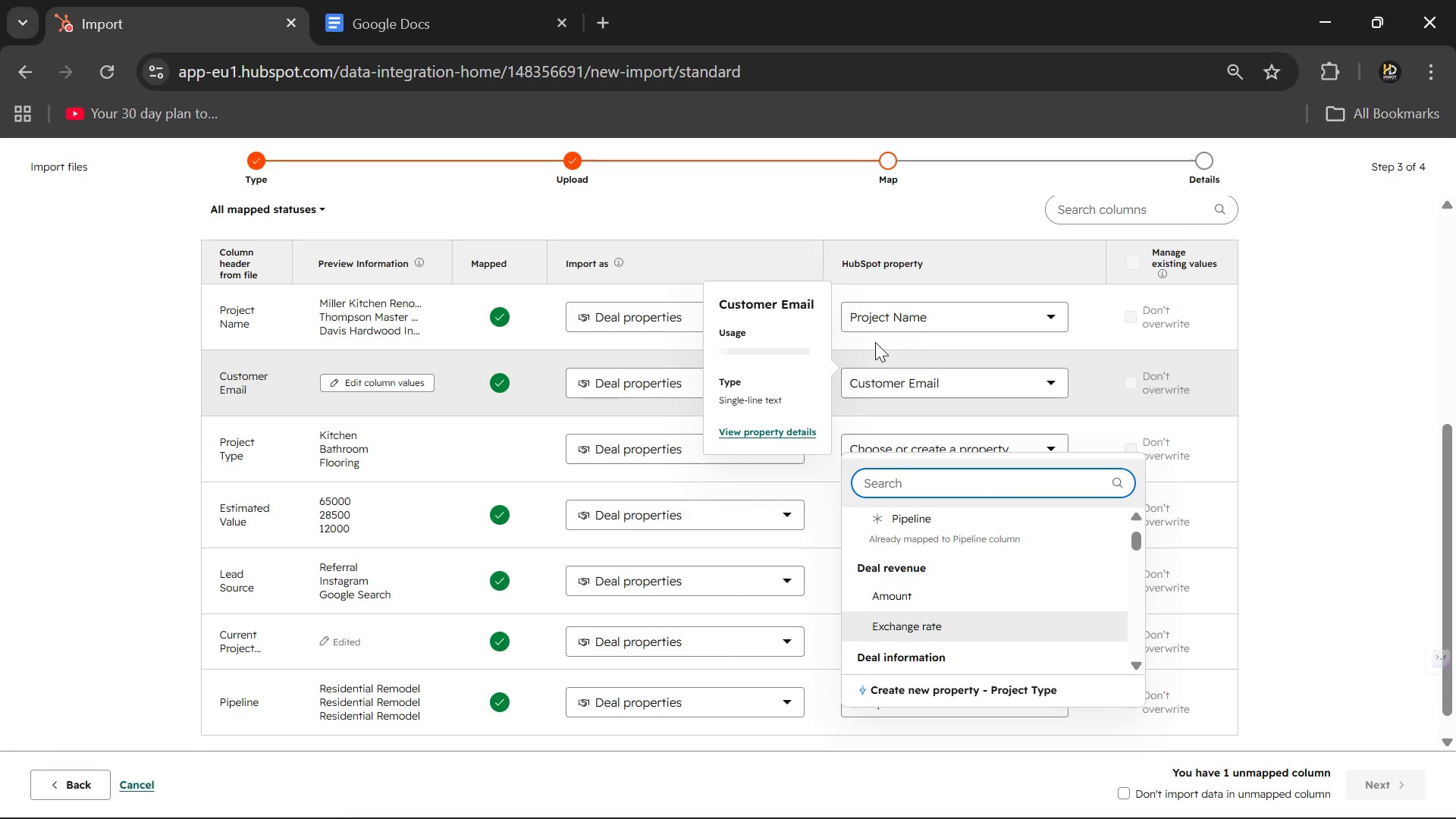 
left_click([965, 309])
 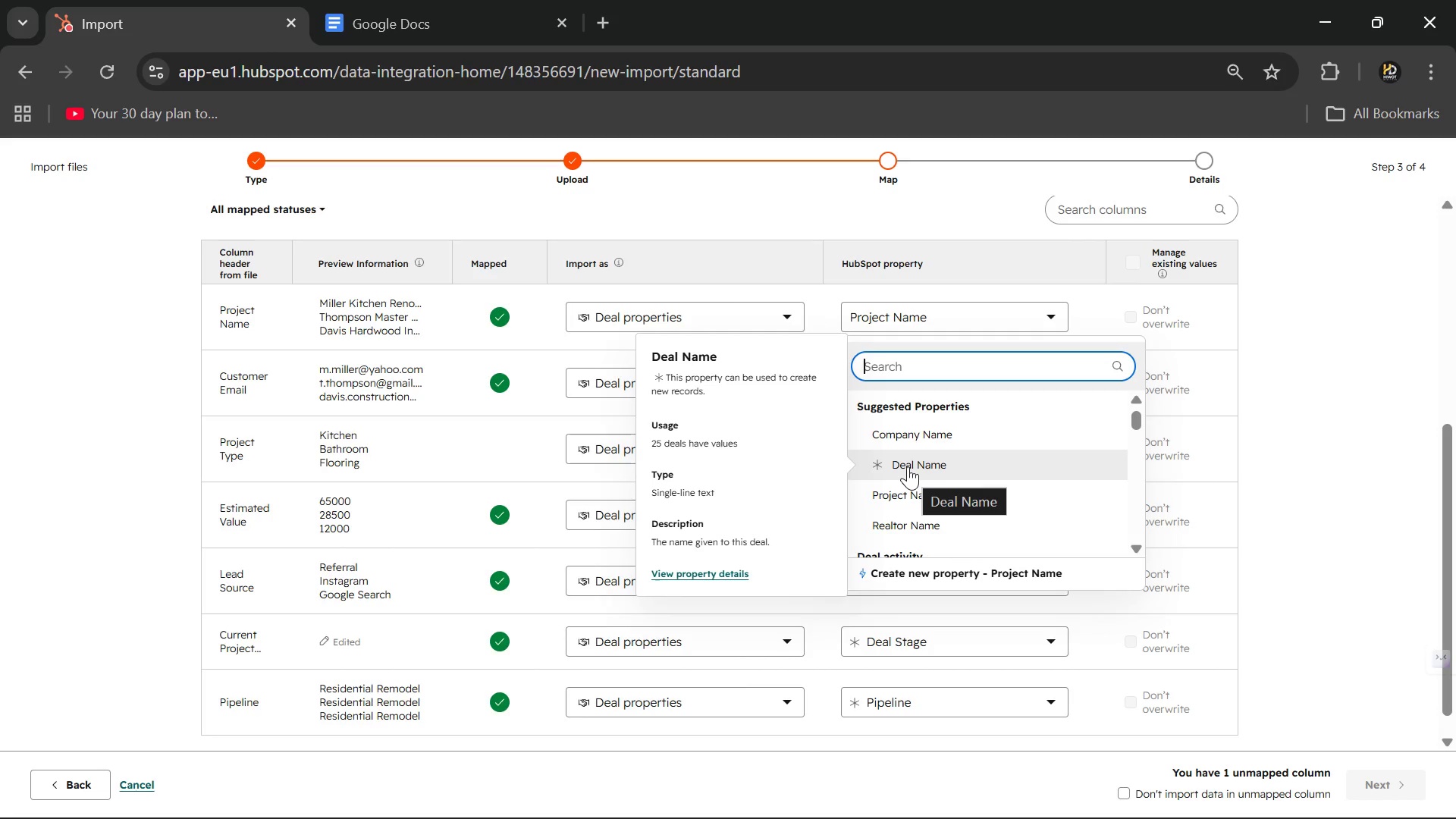 
wait(20.92)
 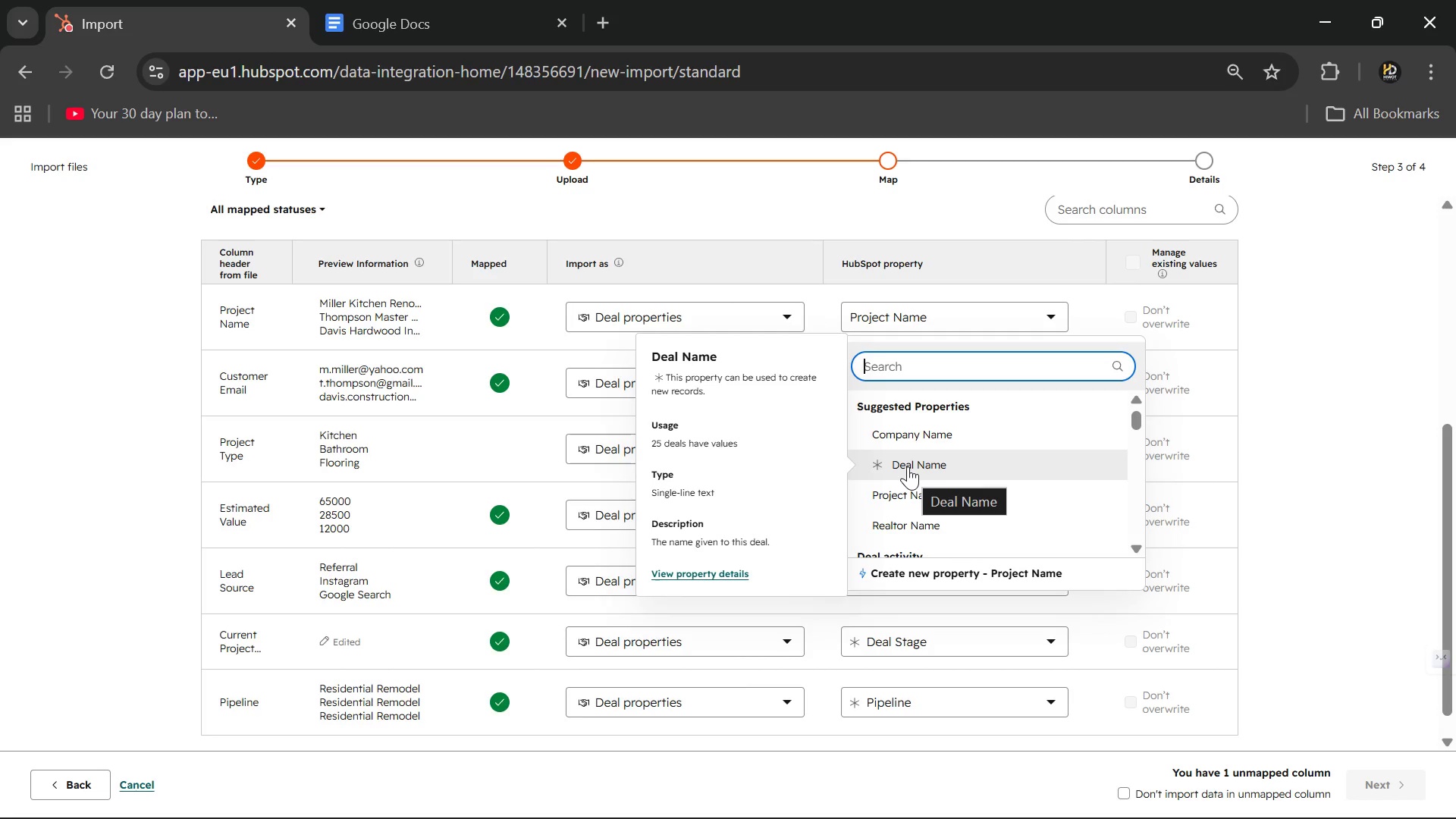 
scroll: coordinate [989, 469], scroll_direction: down, amount: 1.0
 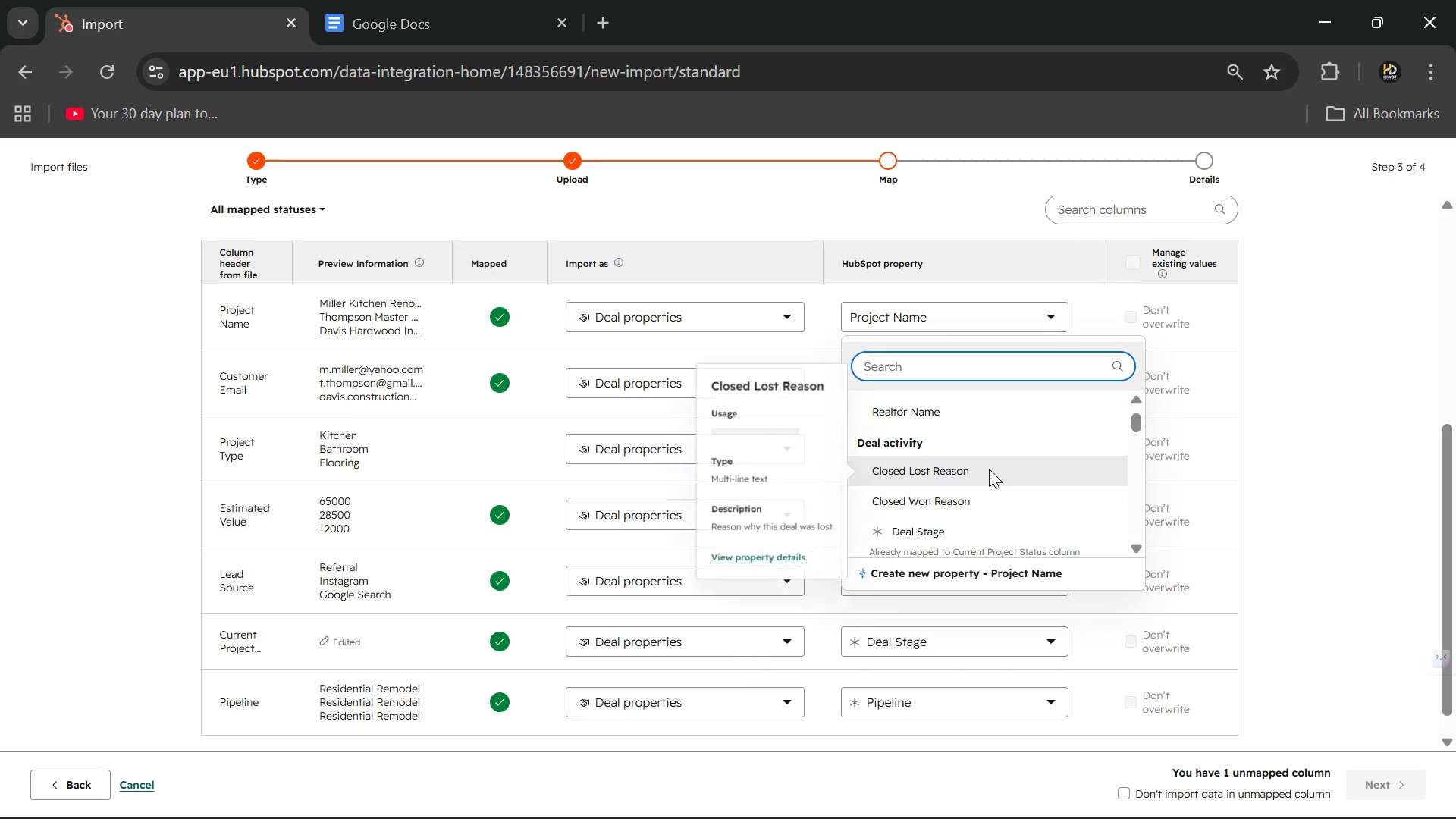 
scroll: coordinate [989, 469], scroll_direction: none, amount: 0.0
 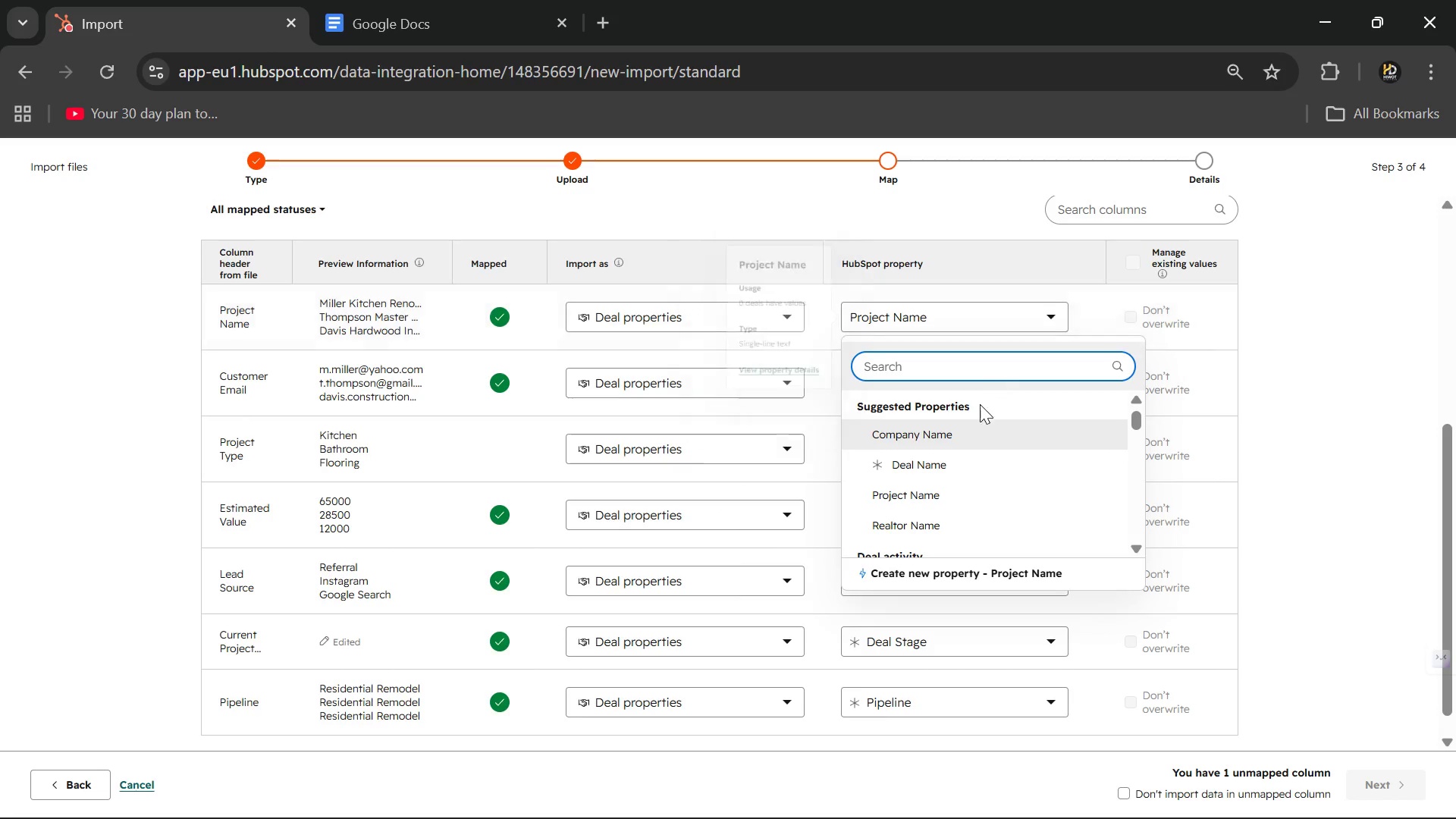 
left_click([948, 459])
 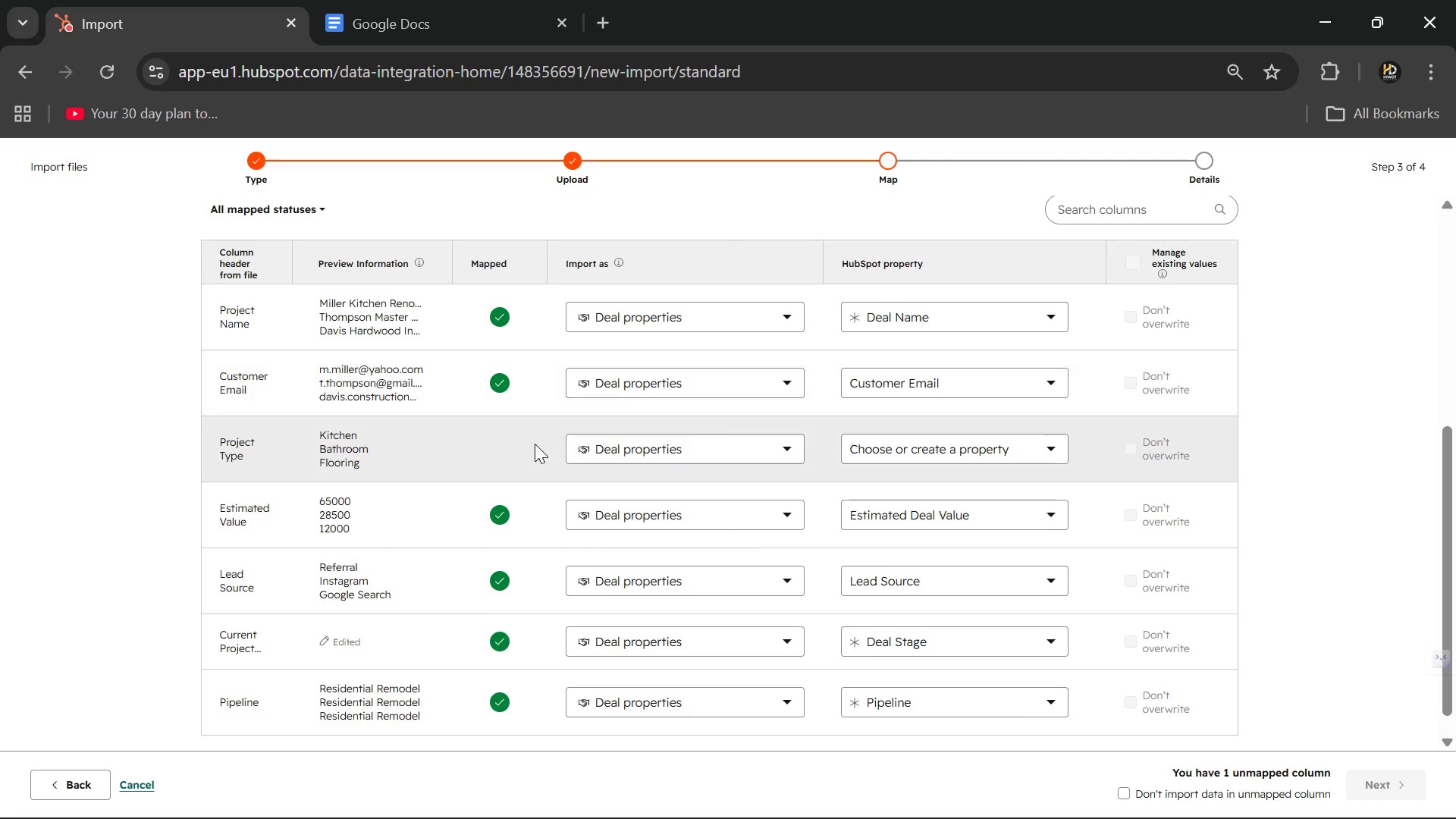 
left_click([953, 443])
 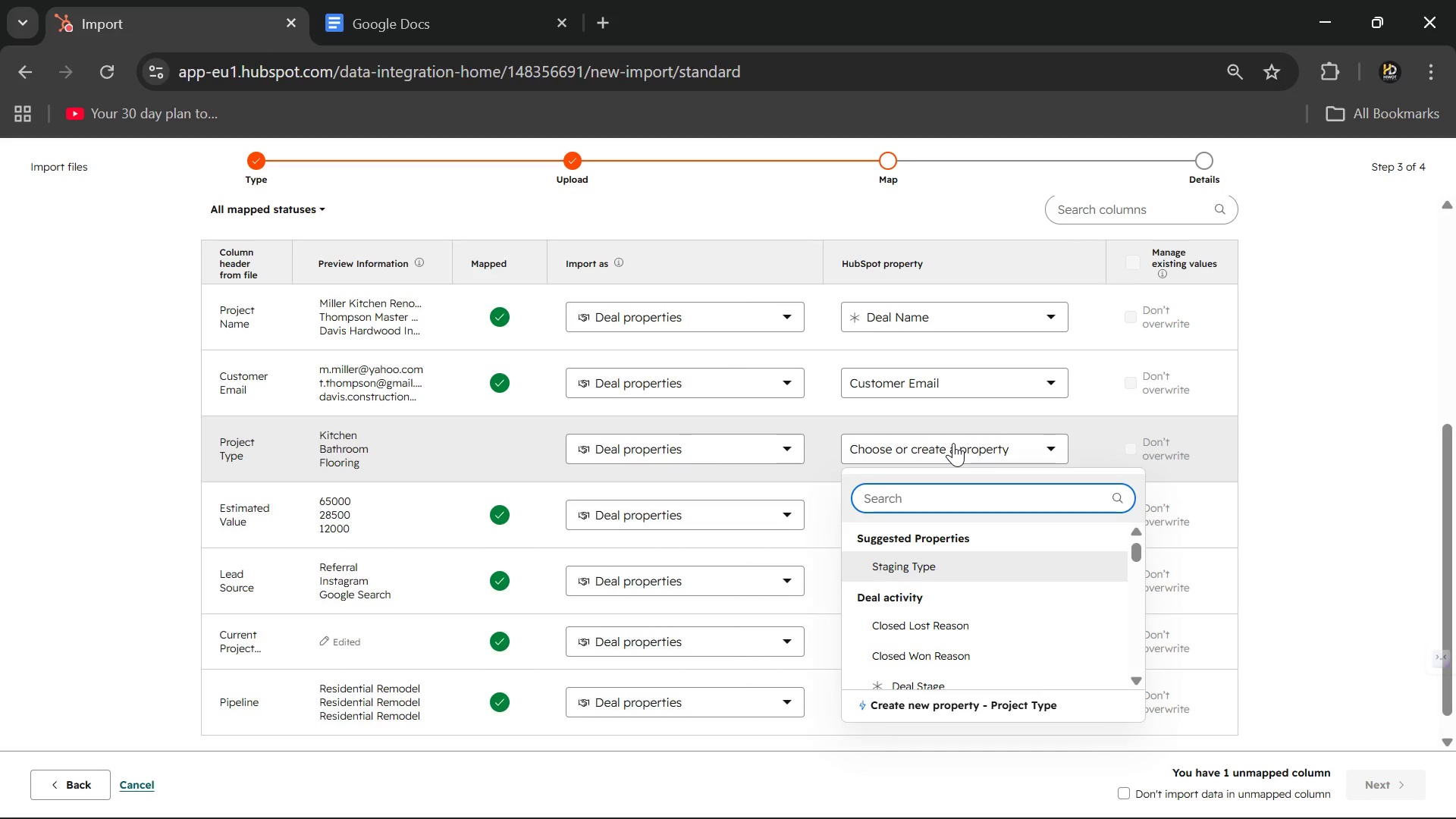 
wait(14.72)
 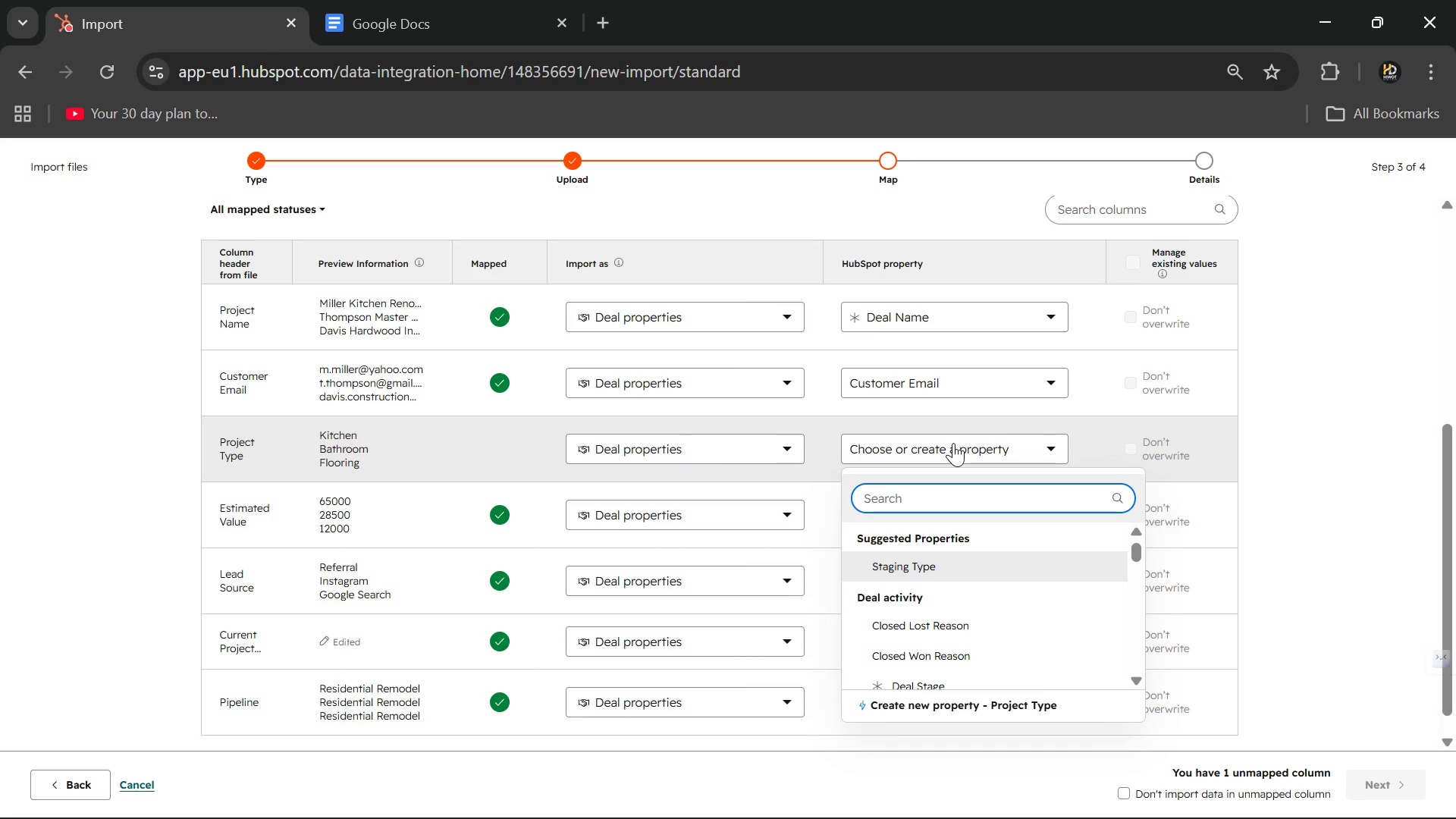 
type(Remodel )
 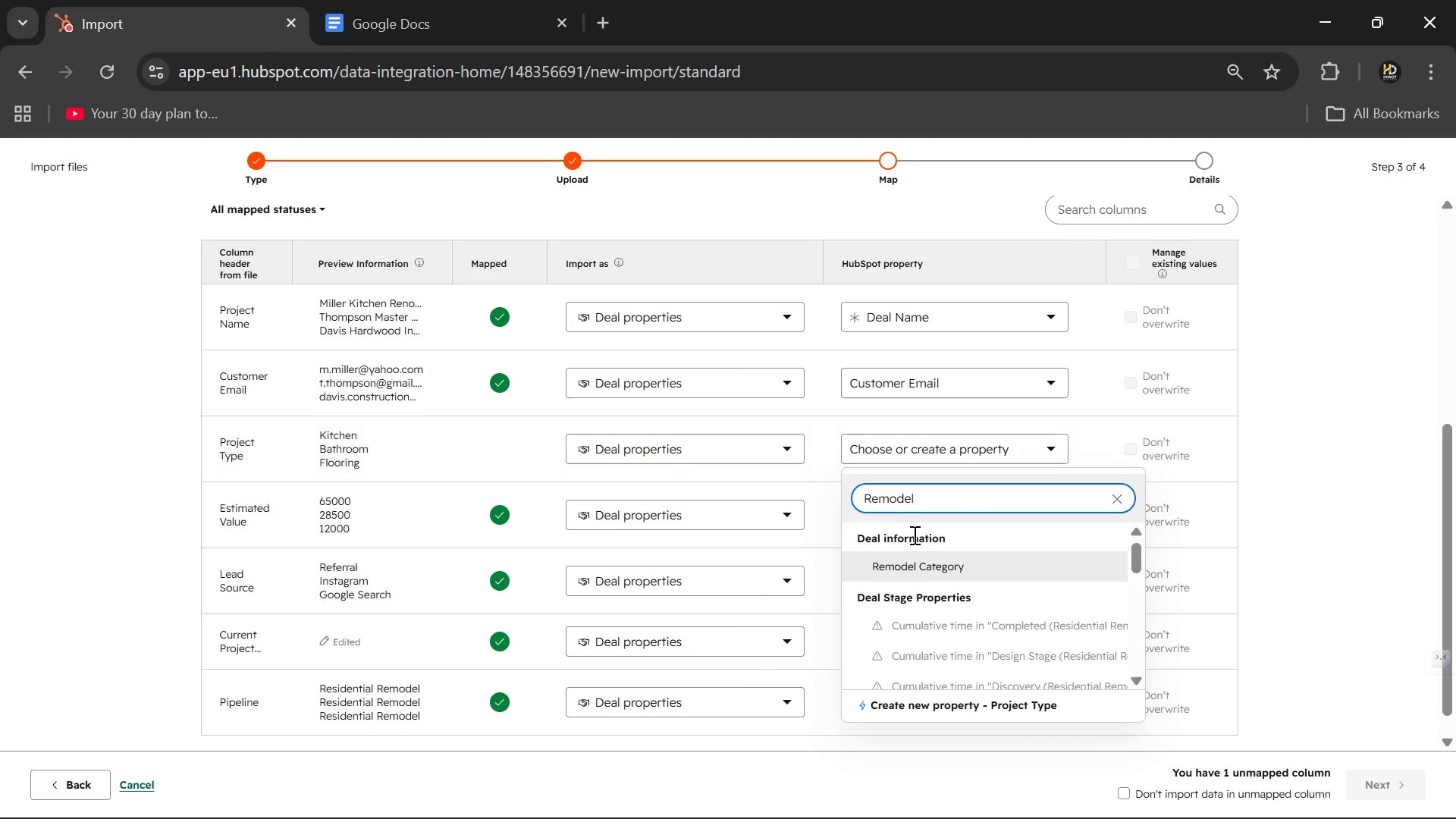 
left_click([910, 563])
 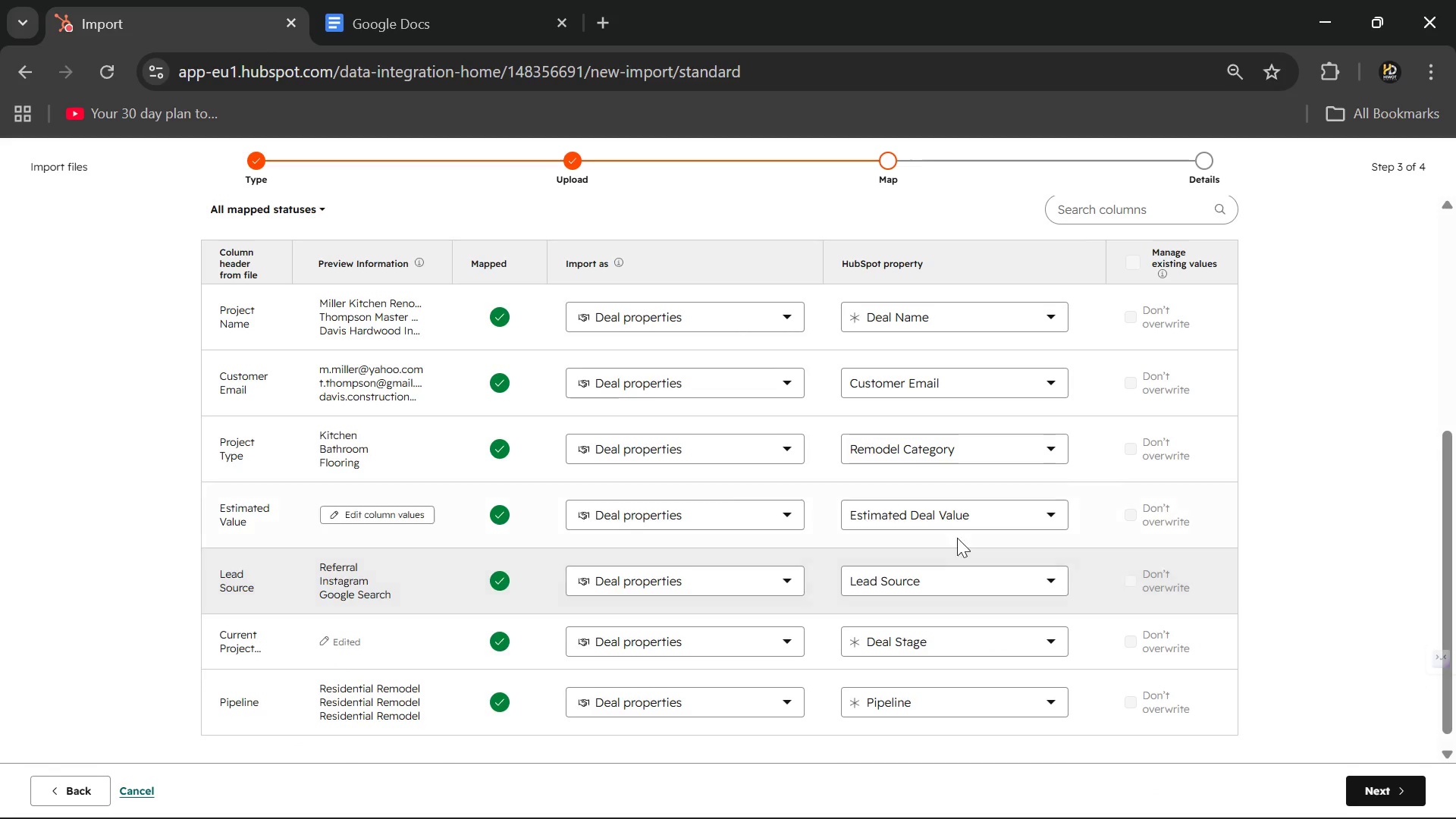 
scroll: coordinate [1161, 532], scroll_direction: down, amount: 2.0
 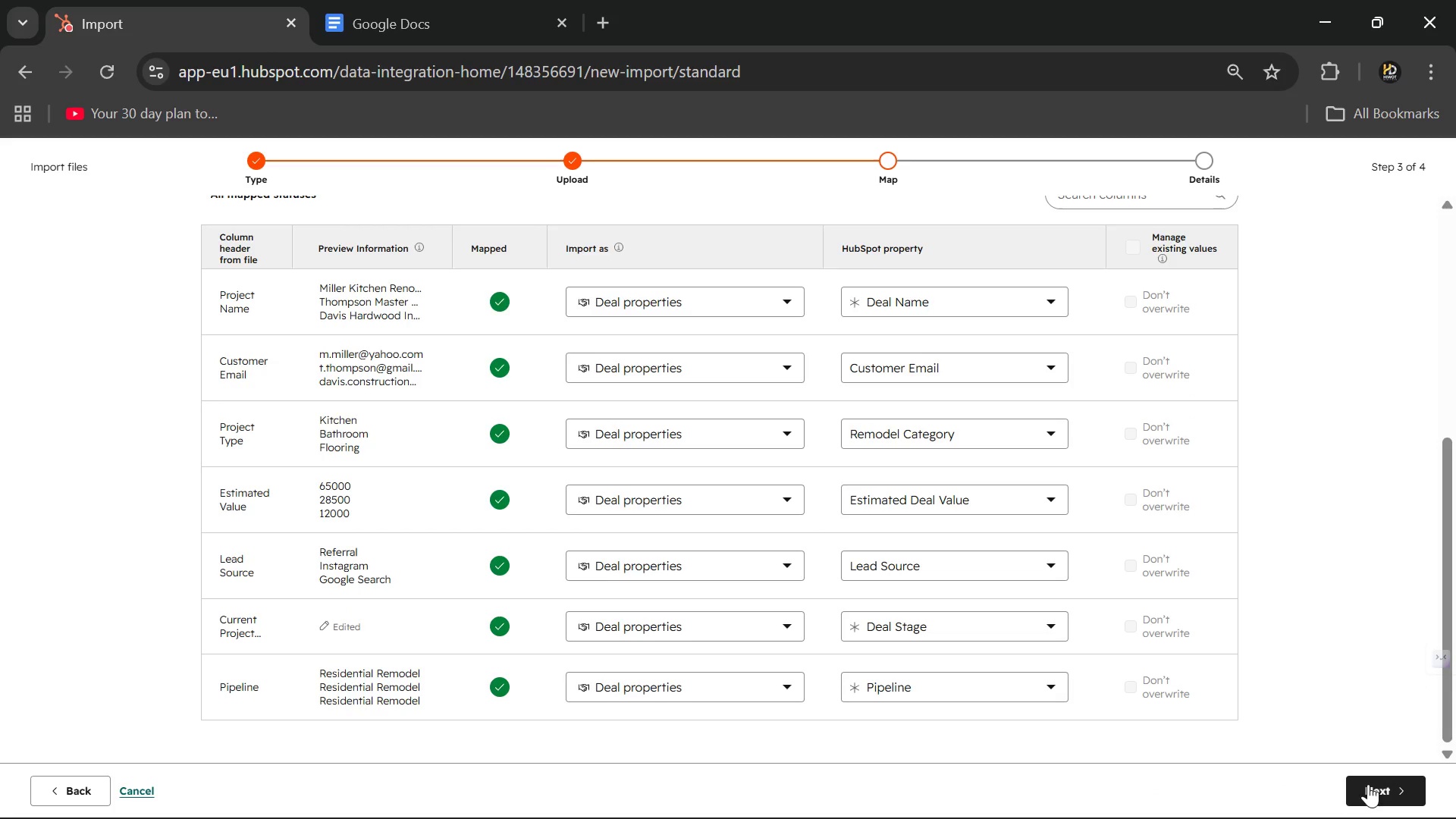 
left_click([1376, 791])
 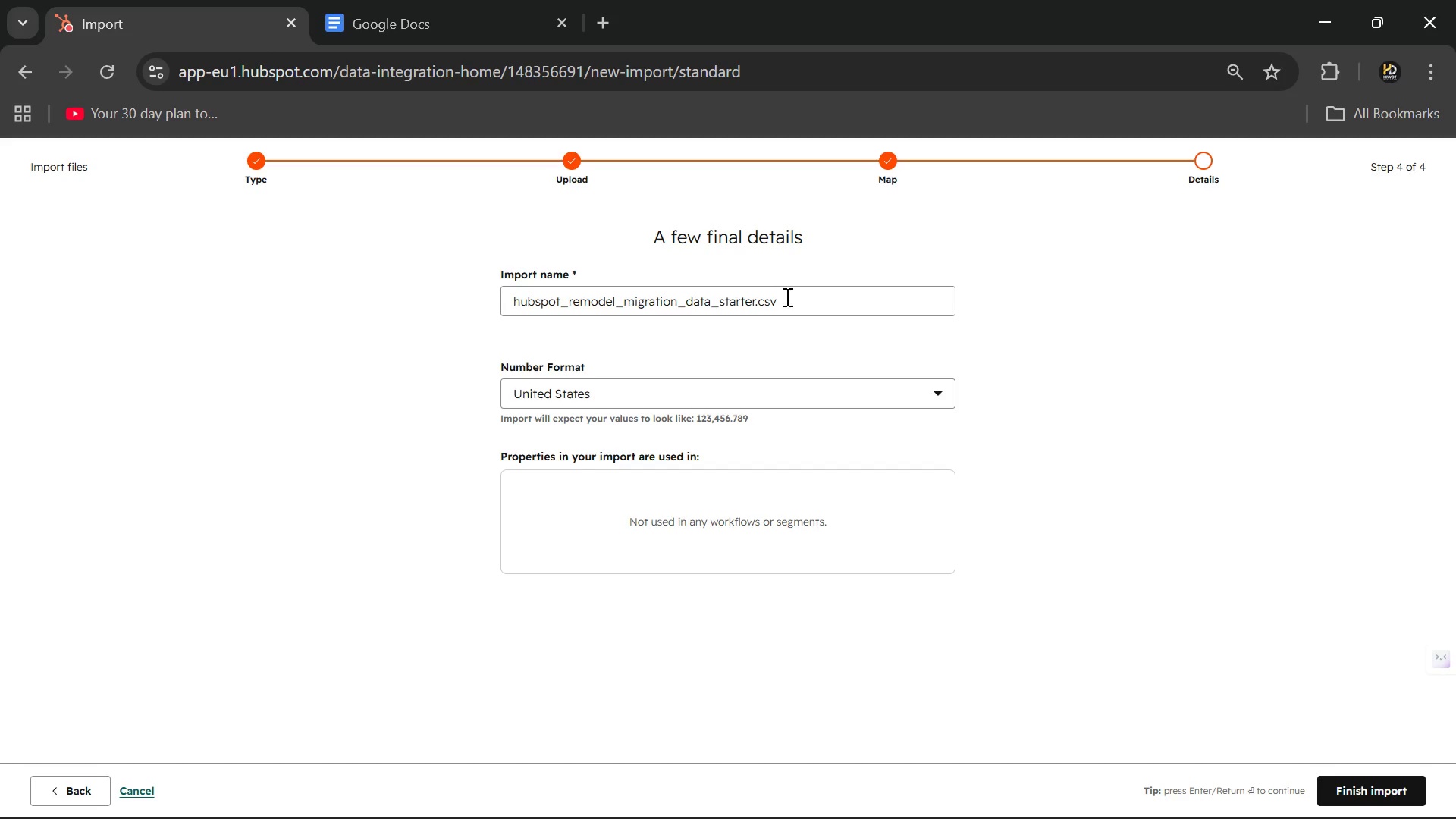 
key(Backspace)
 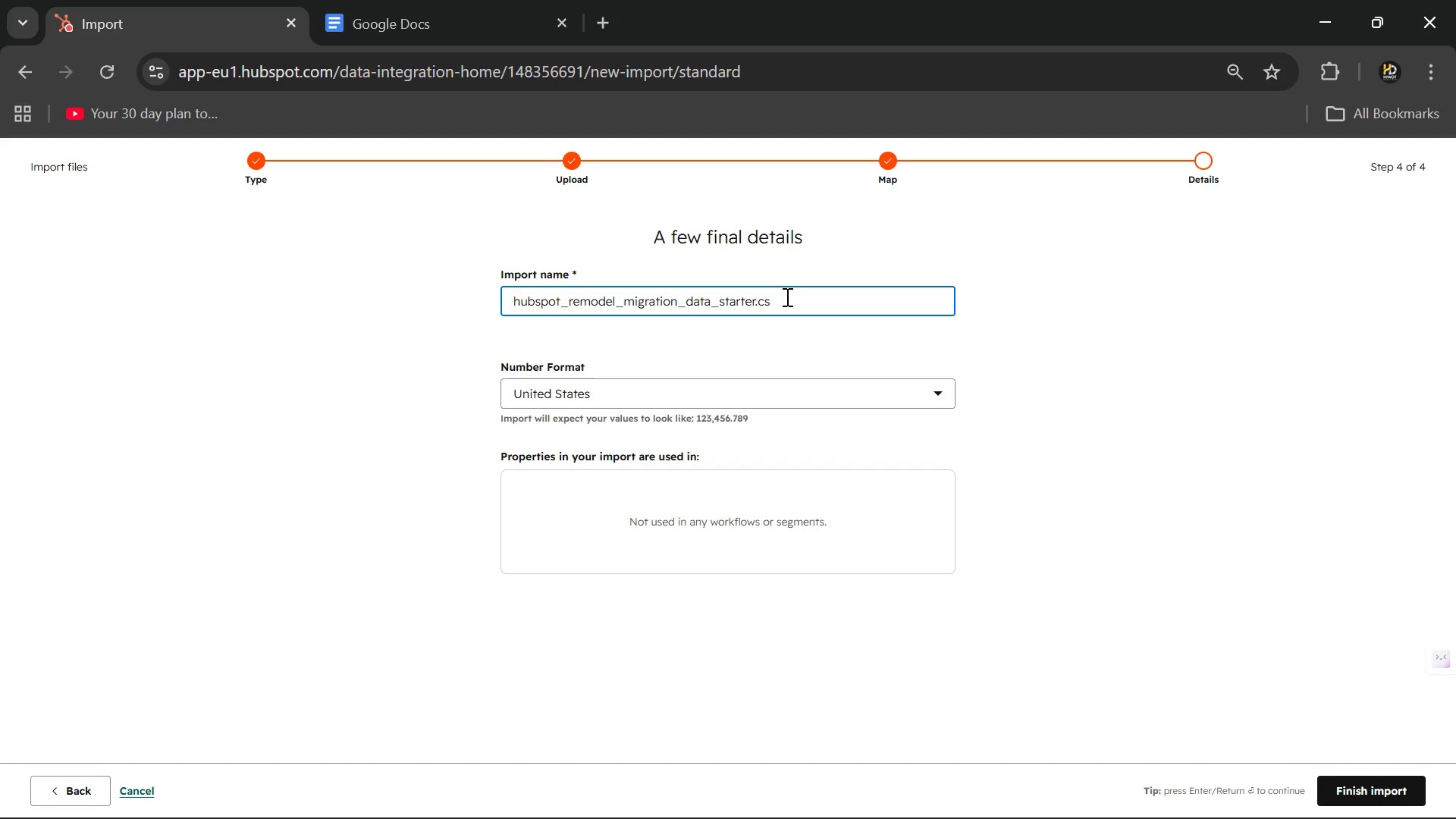 
key(Backspace)
 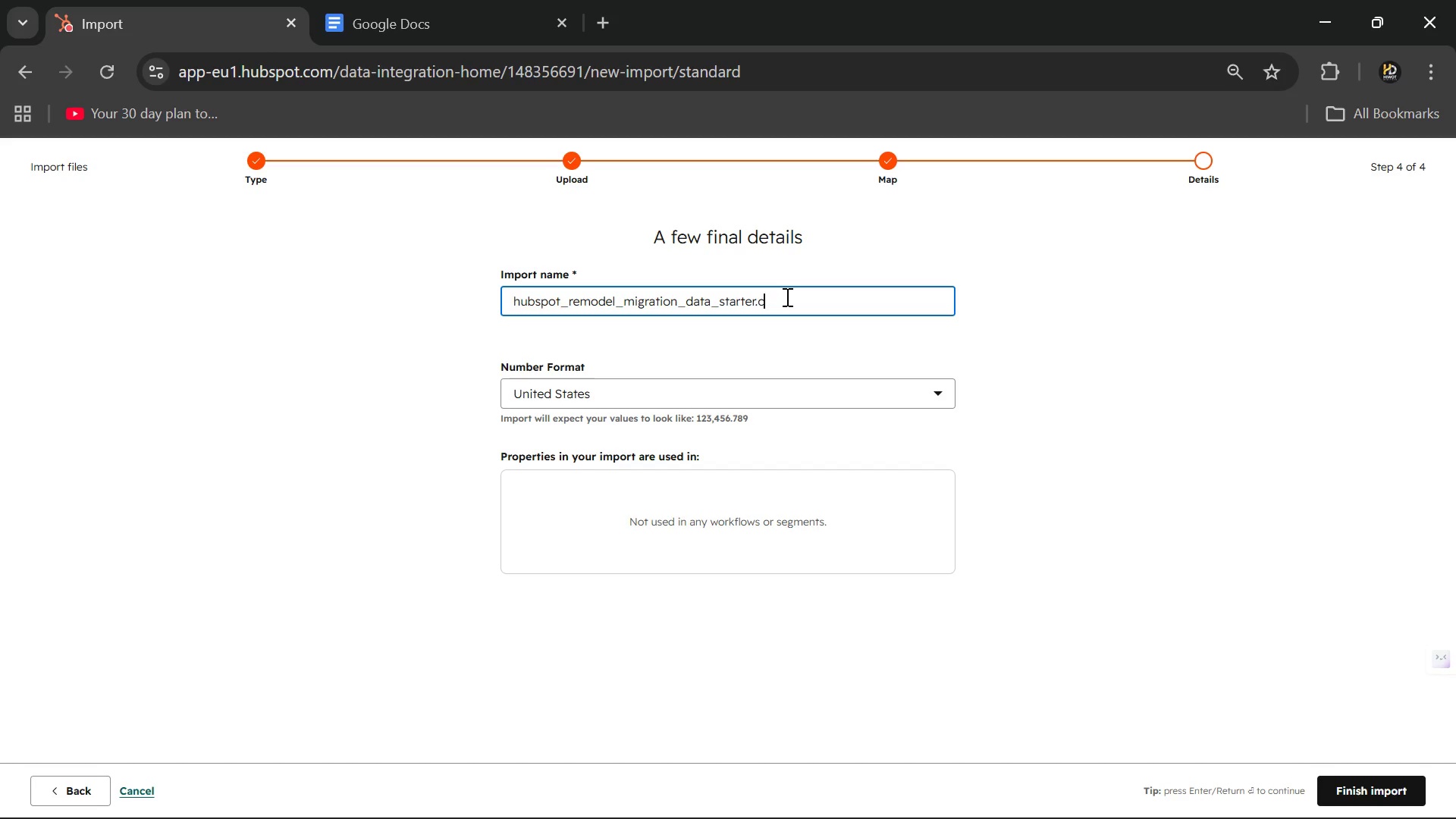 
key(Backspace)
 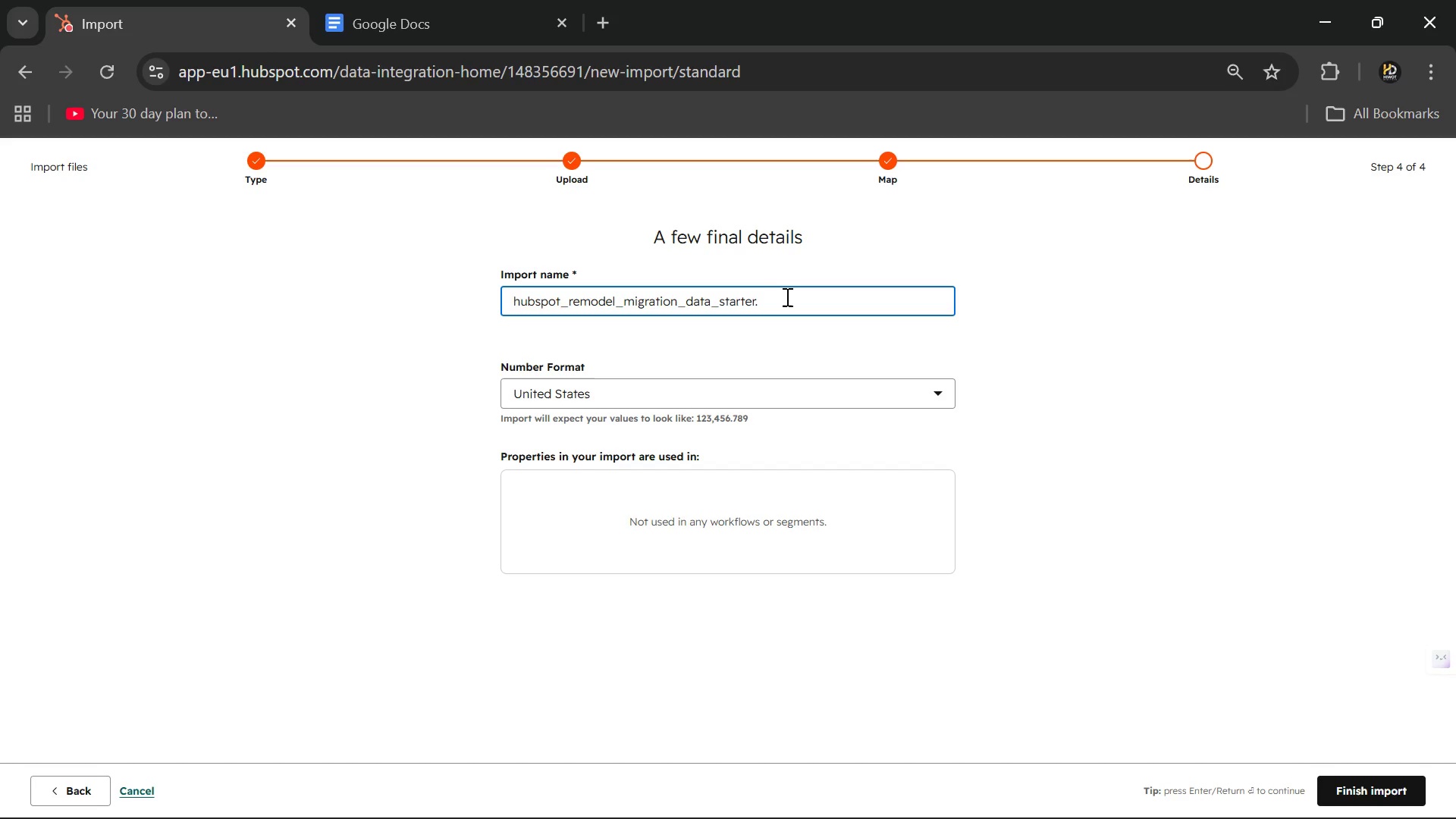 
key(Backspace)
 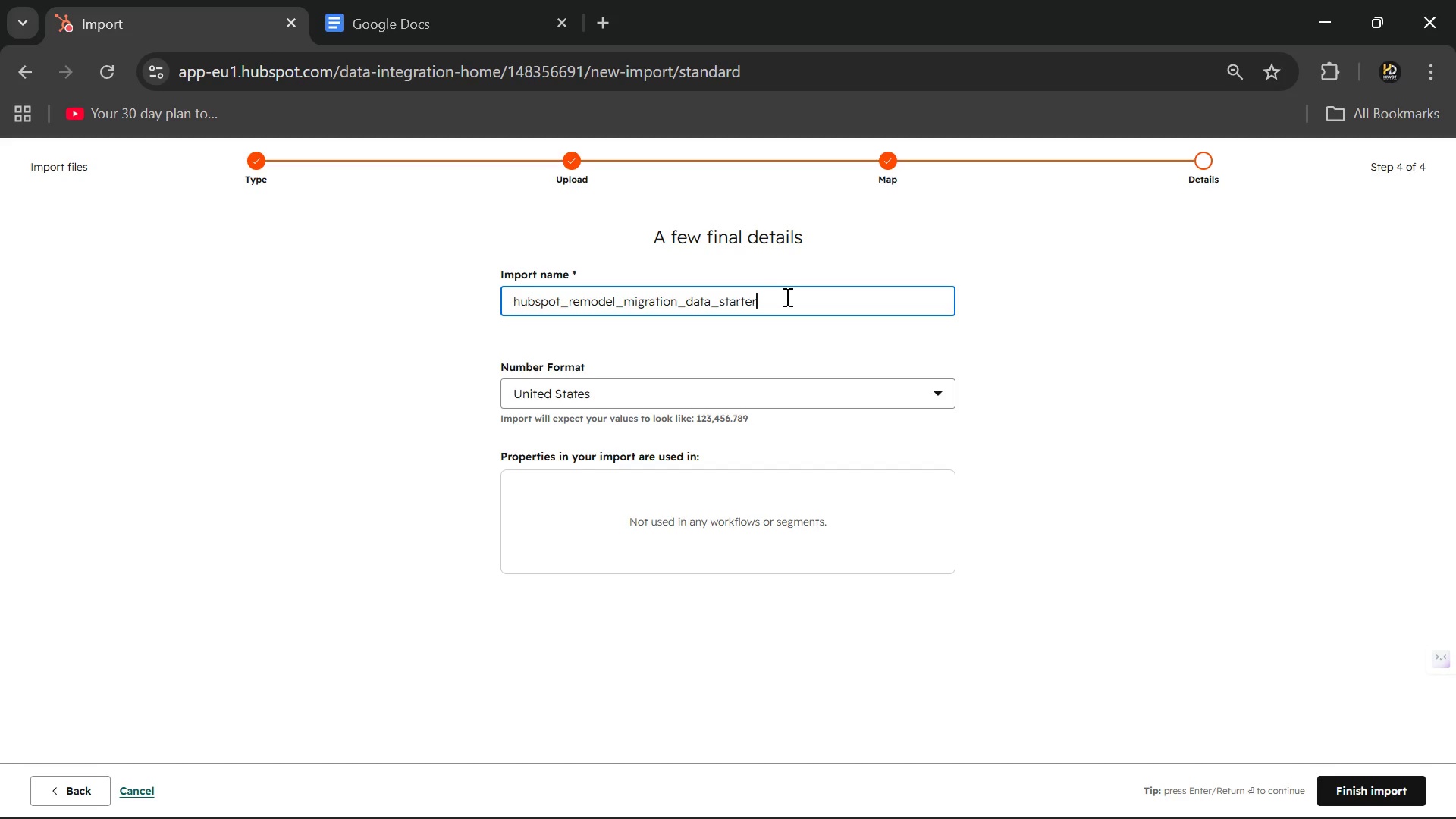 
hold_key(key=ArrowLeft, duration=0.56)
 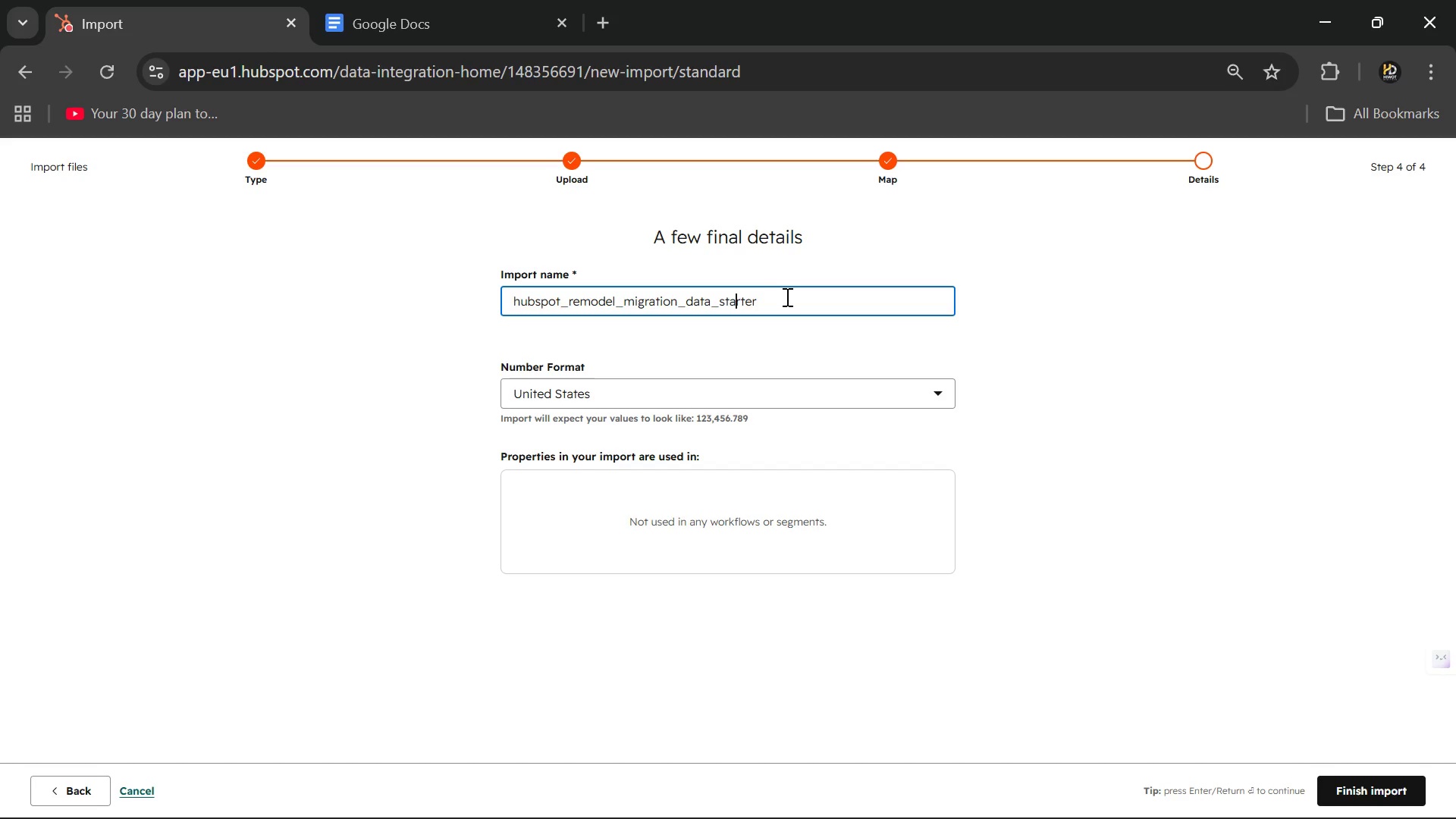 
key(ArrowLeft)
 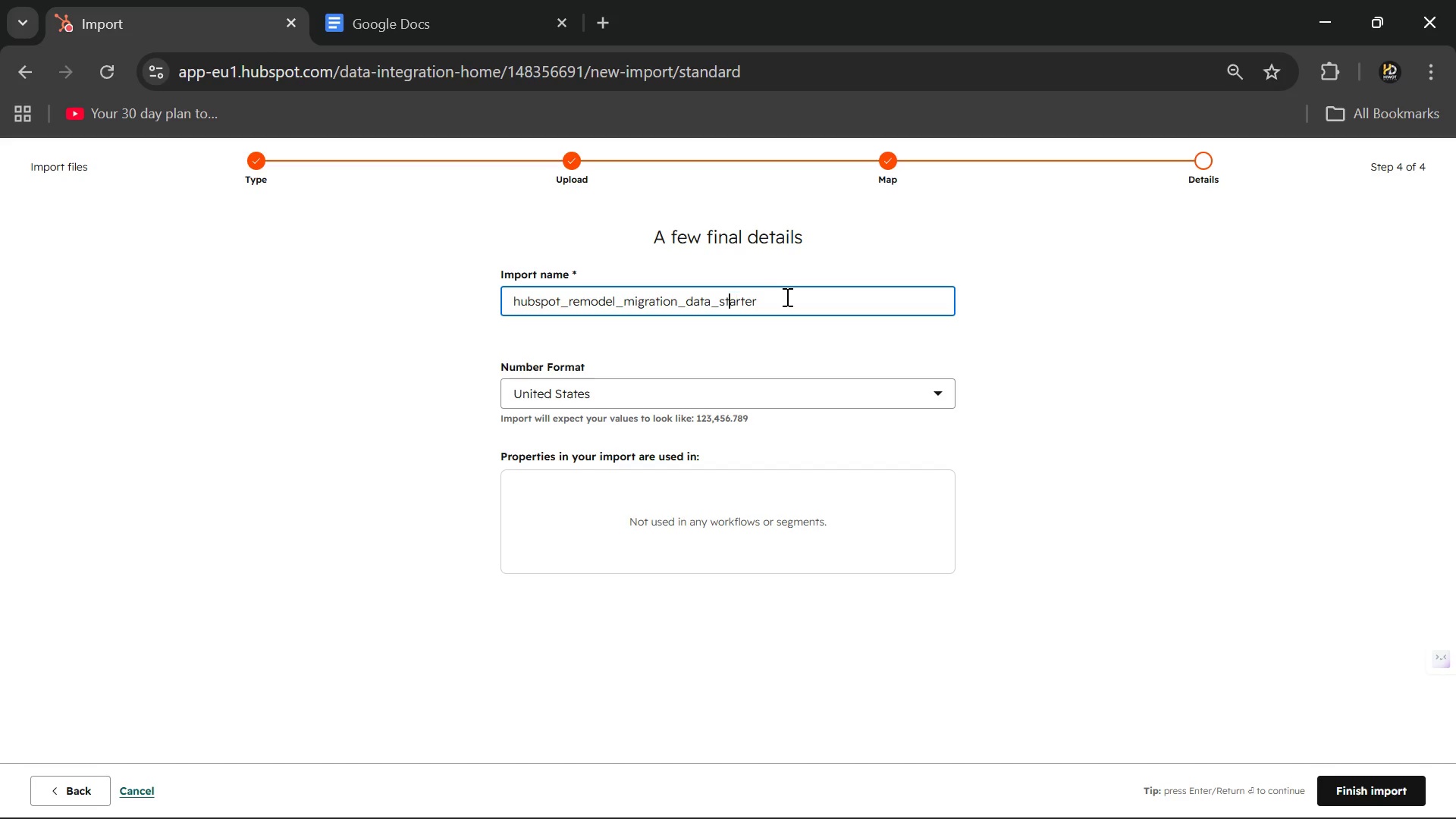 
key(ArrowLeft)
 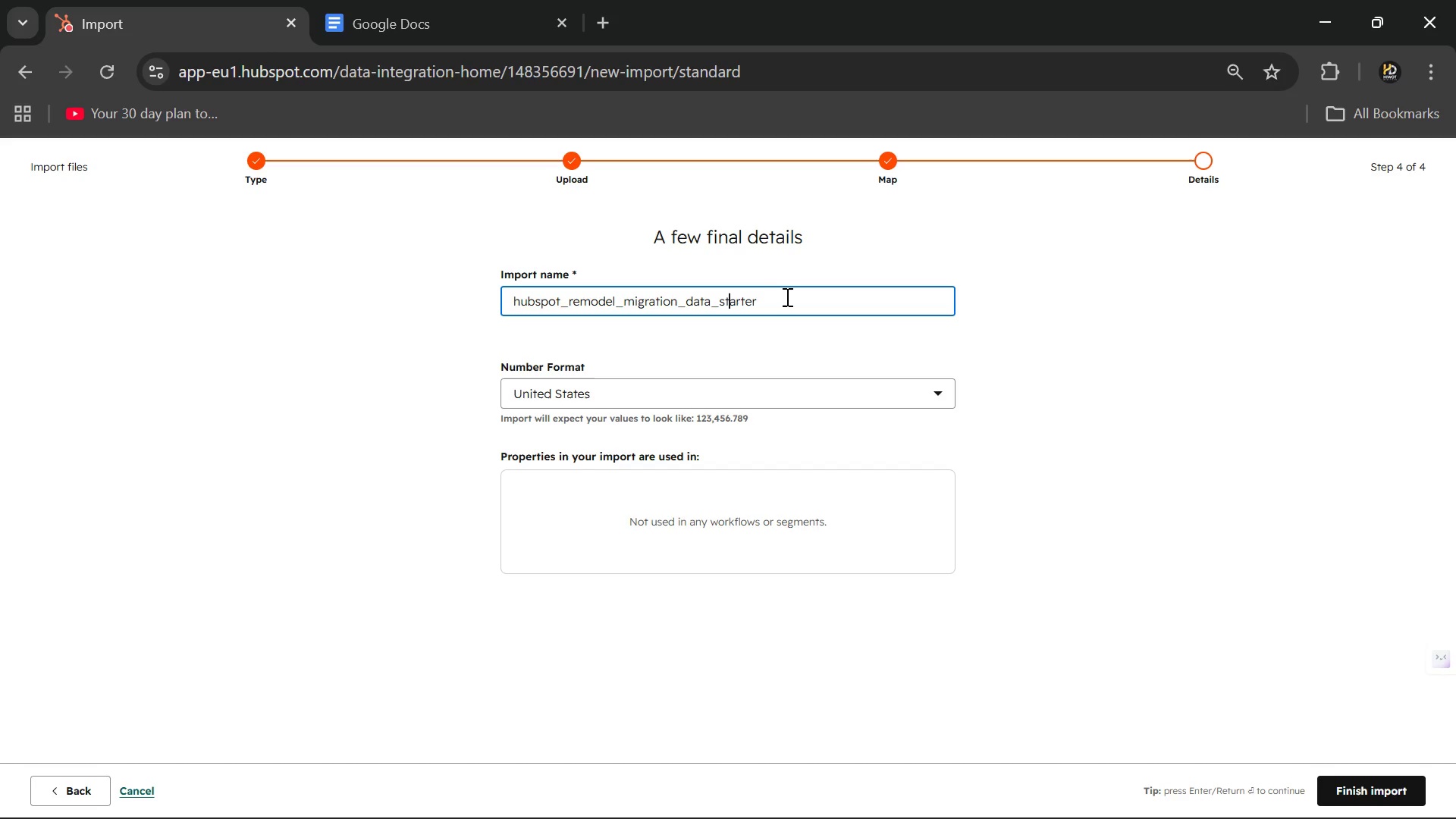 
key(ArrowLeft)
 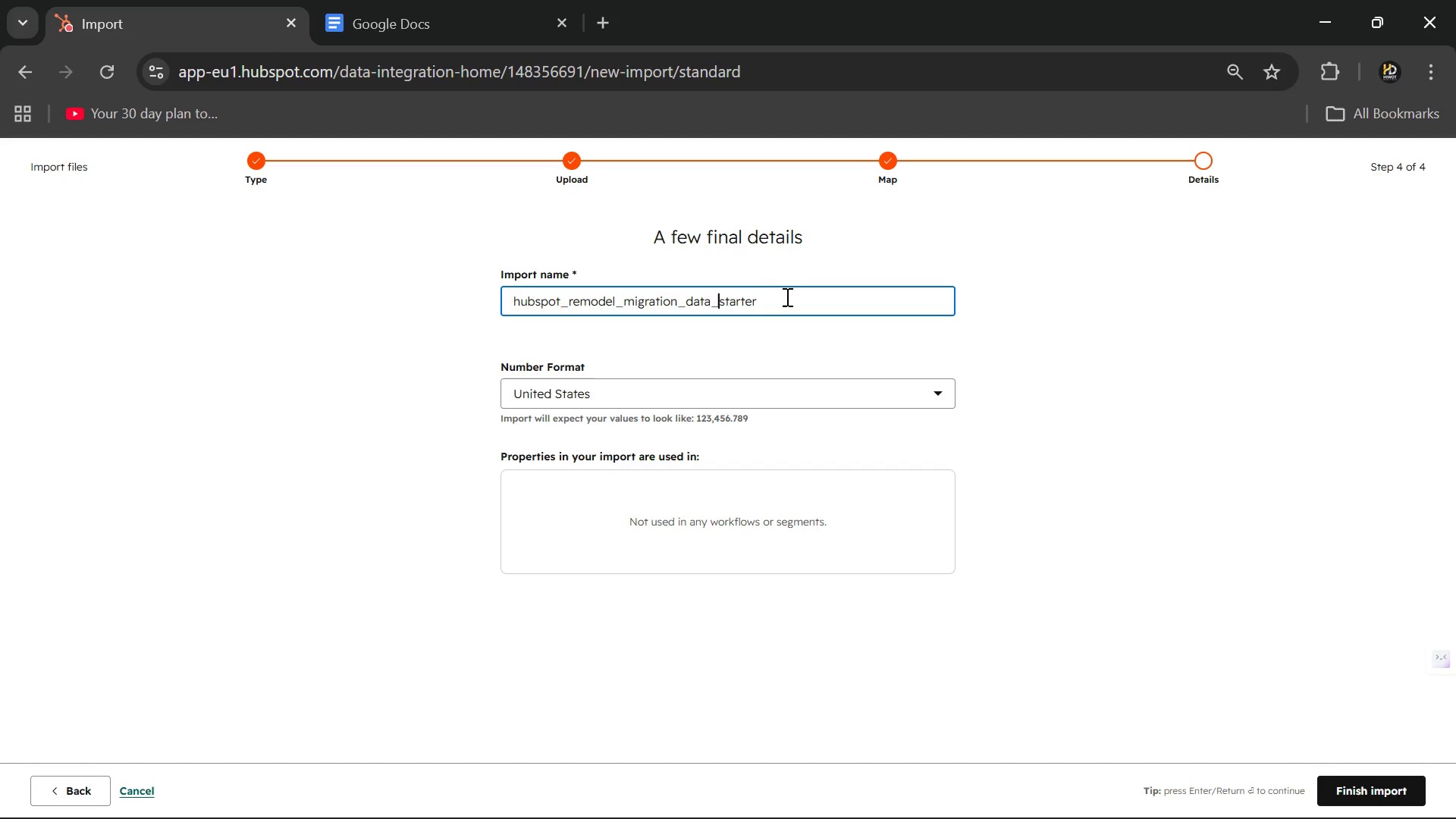 
key(ArrowLeft)
 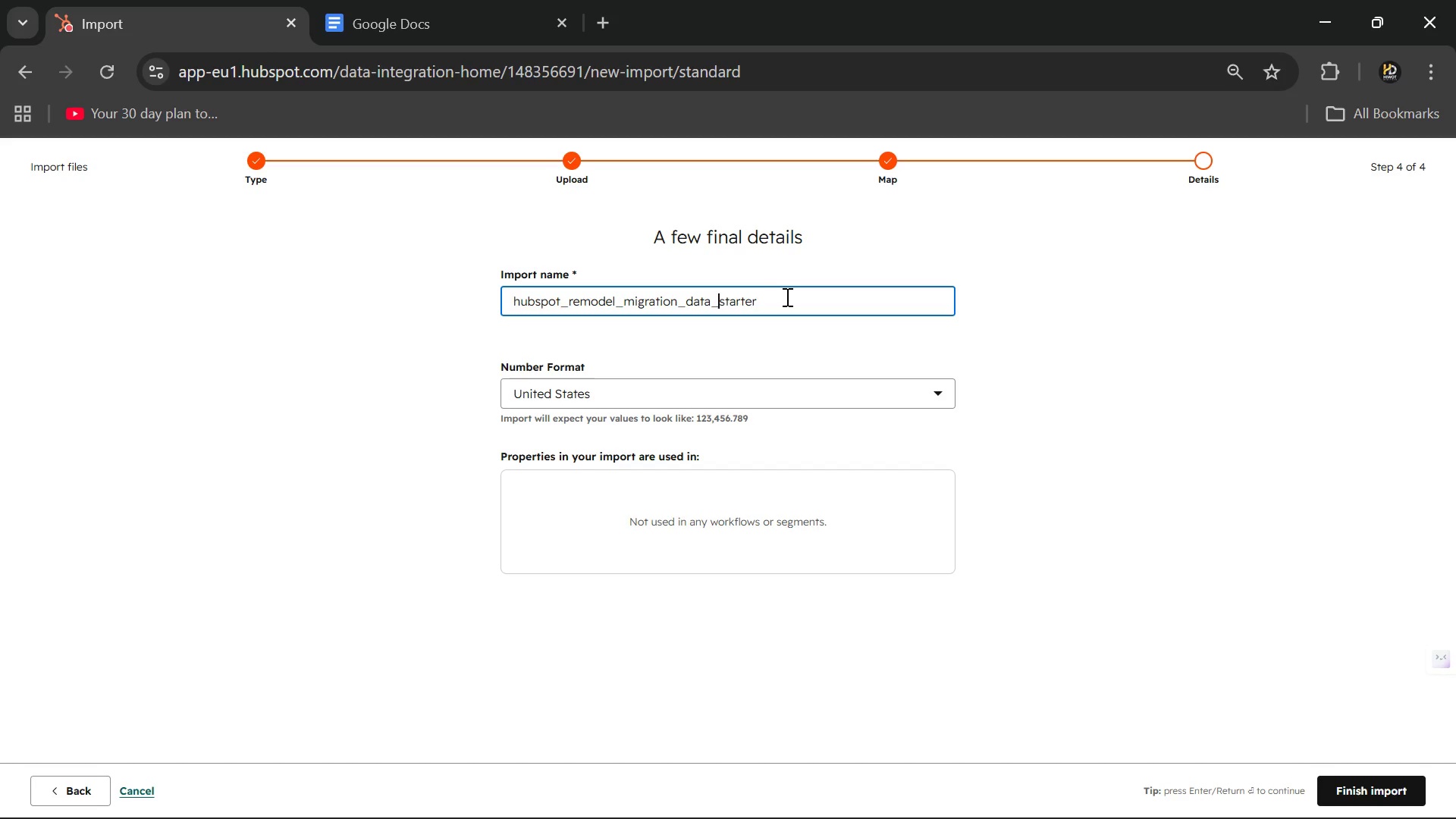 
key(Backspace)
 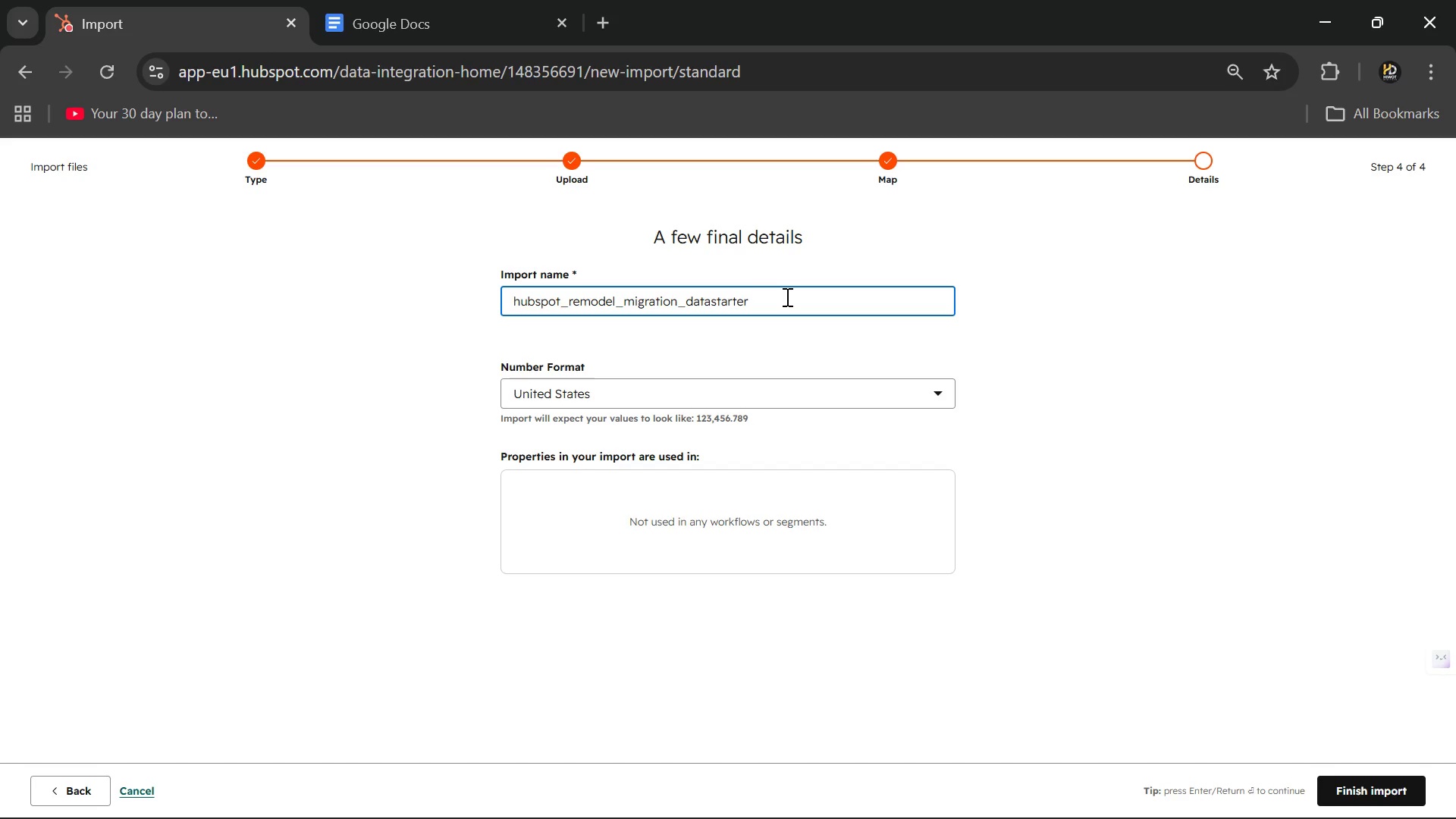 
key(Space)
 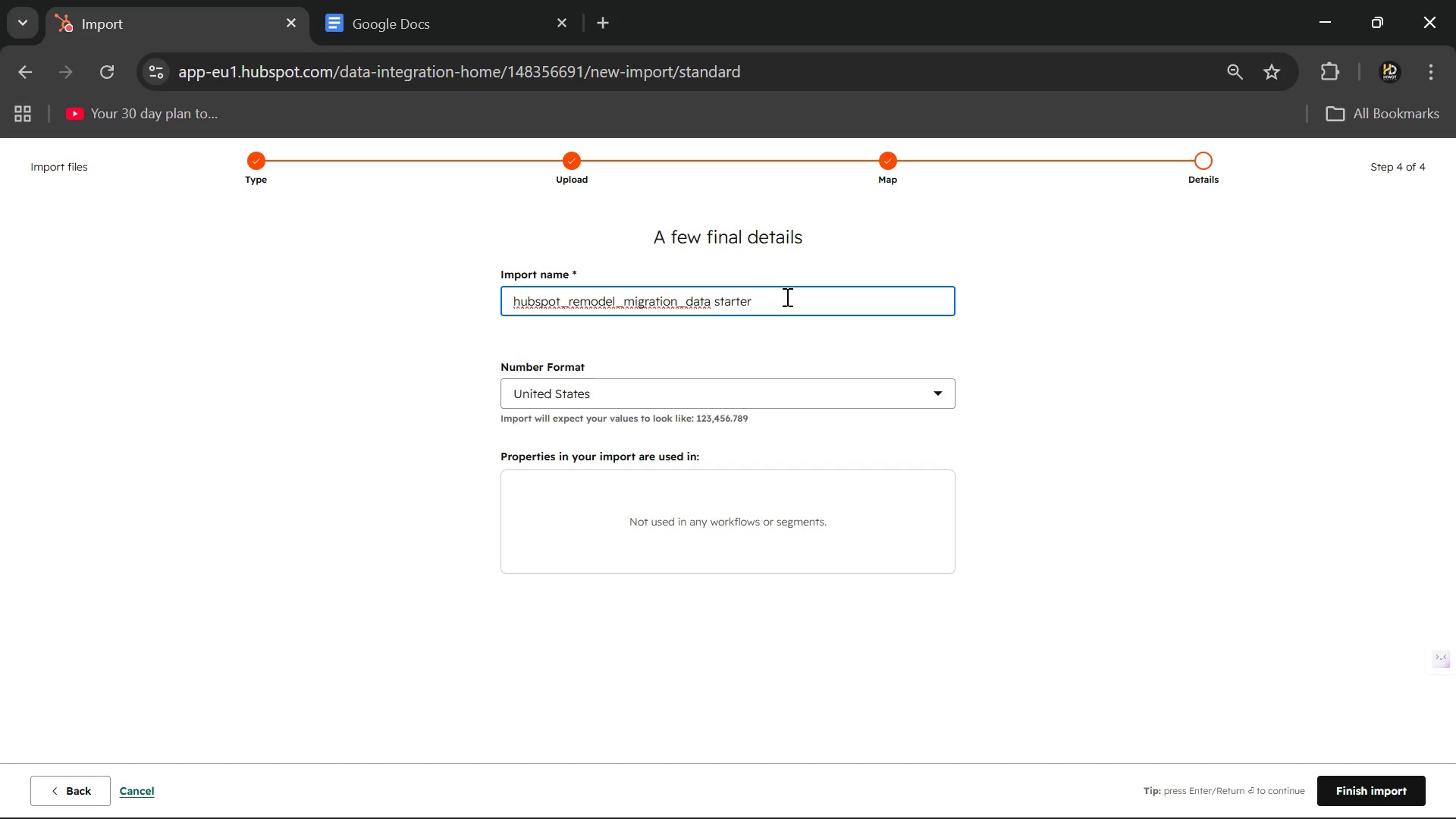 
hold_key(key=ArrowLeft, duration=0.56)
 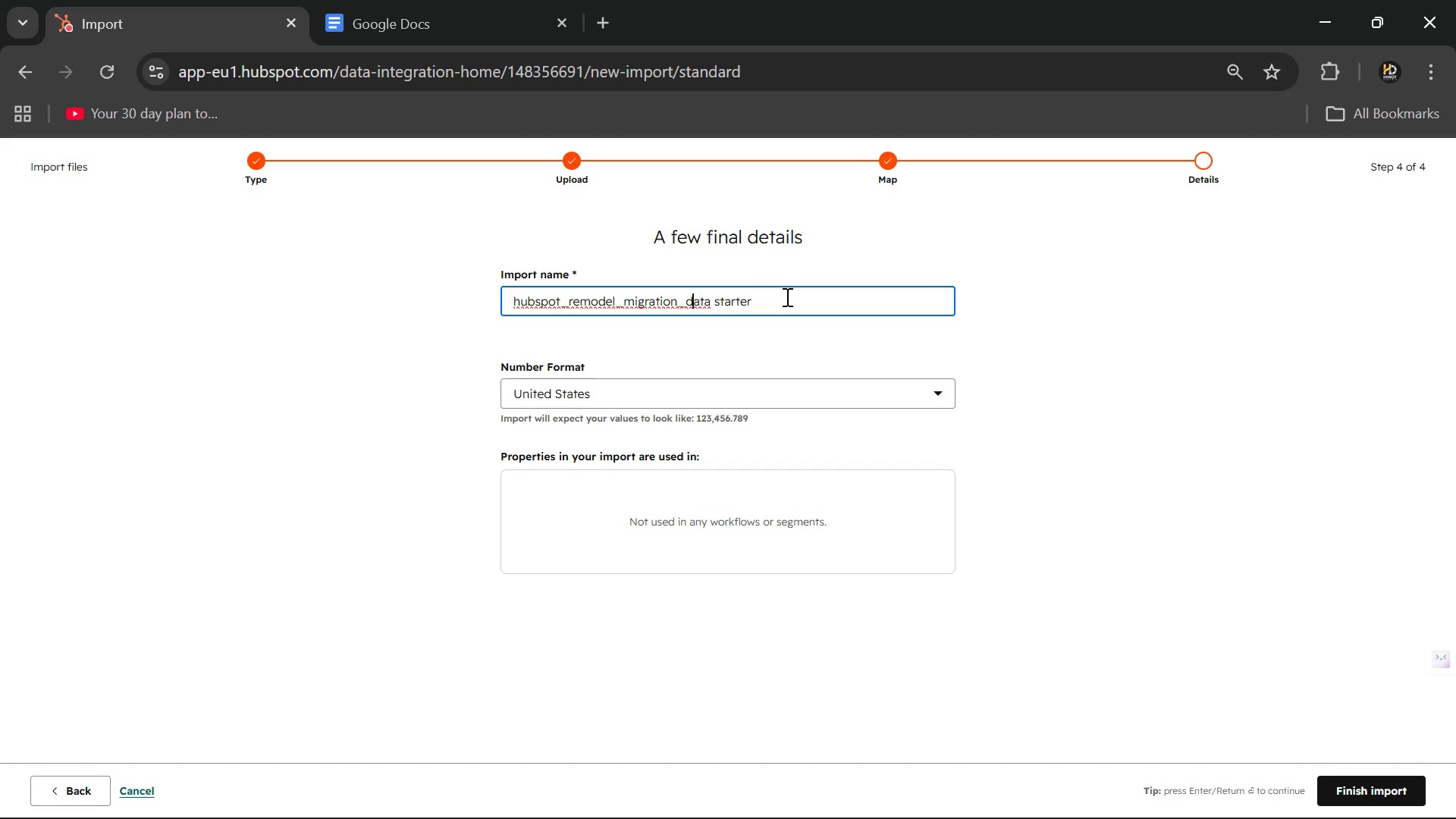 
key(ArrowLeft)
 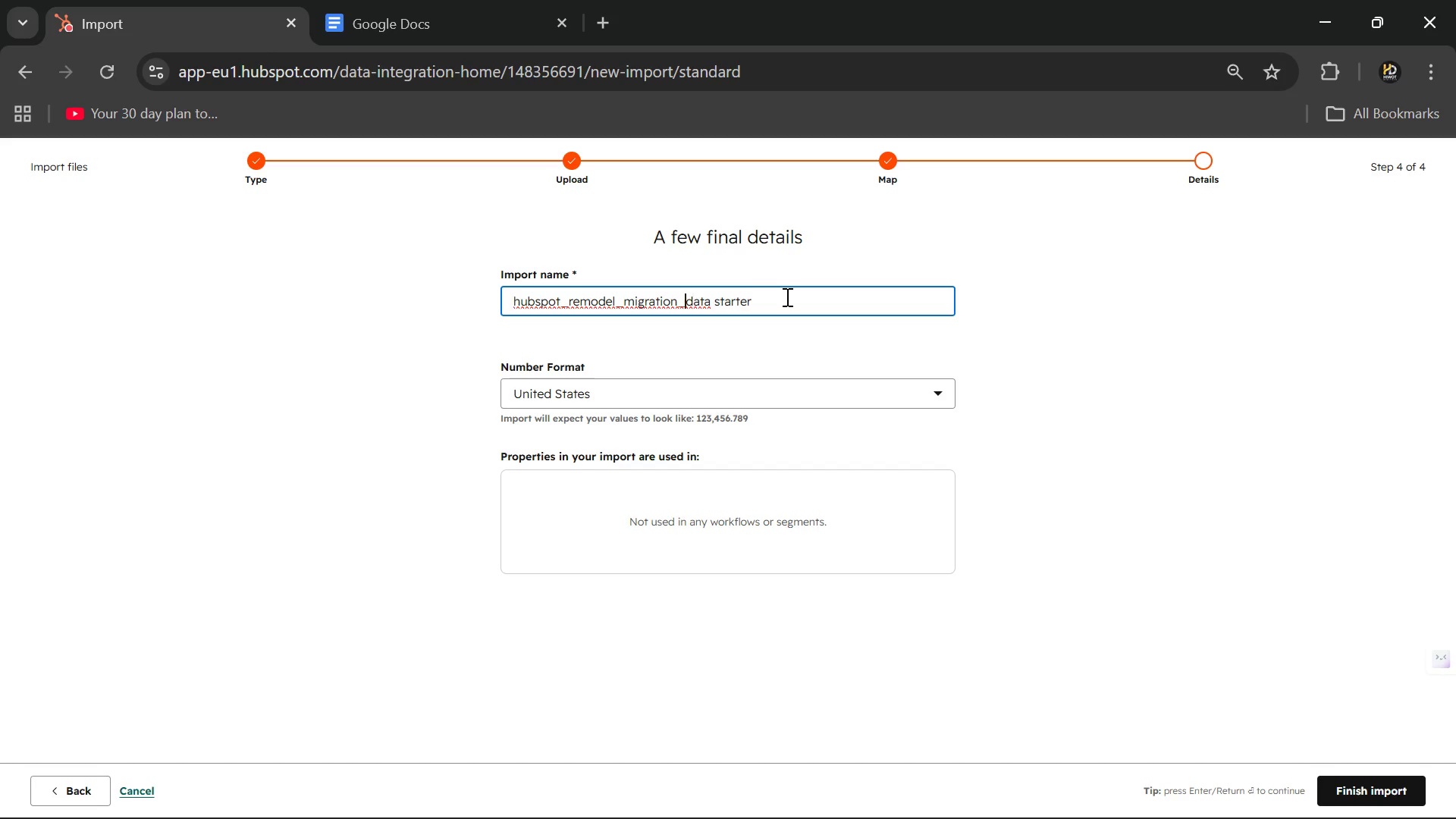 
key(ArrowLeft)
 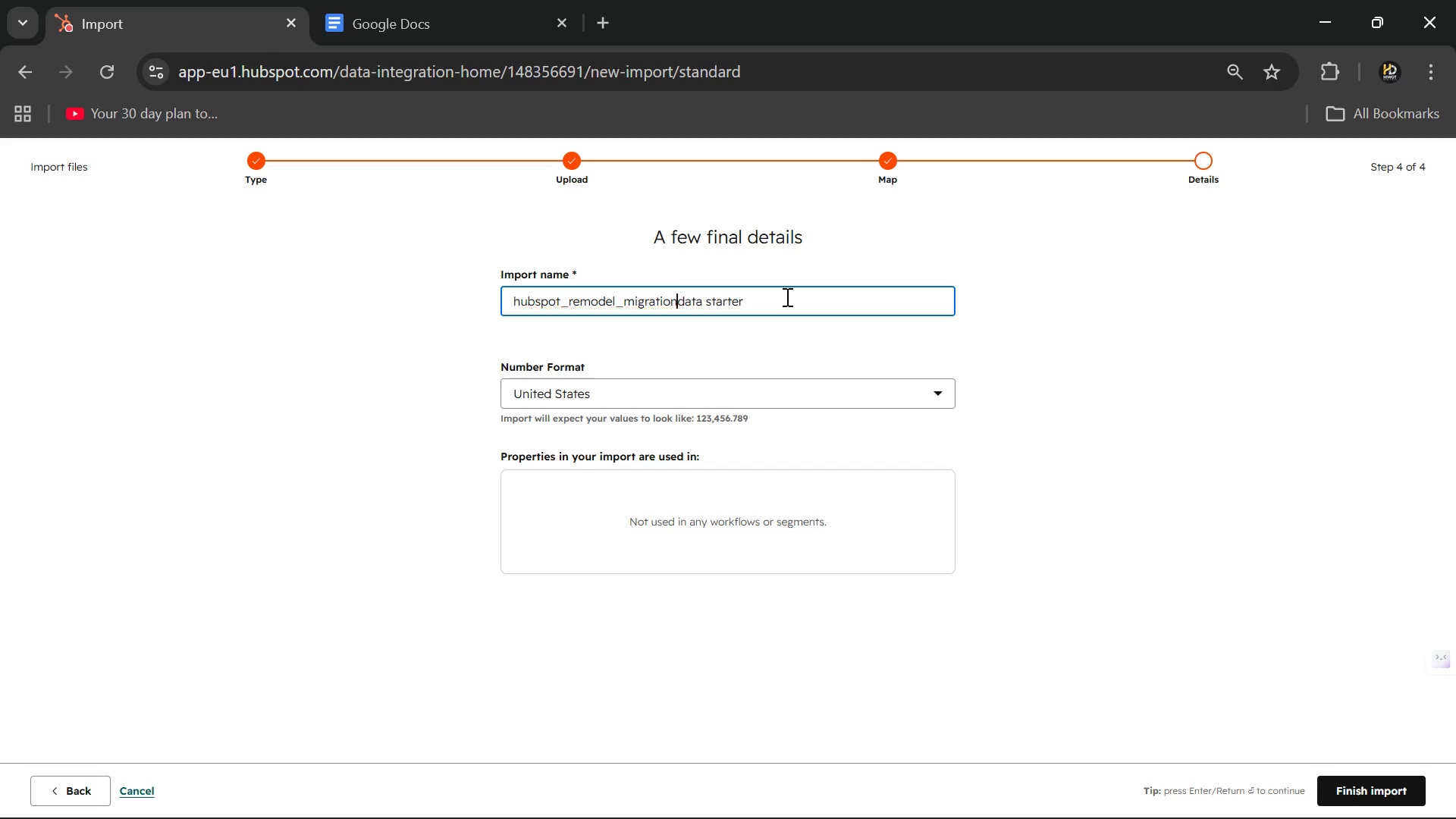 
key(Backspace)
 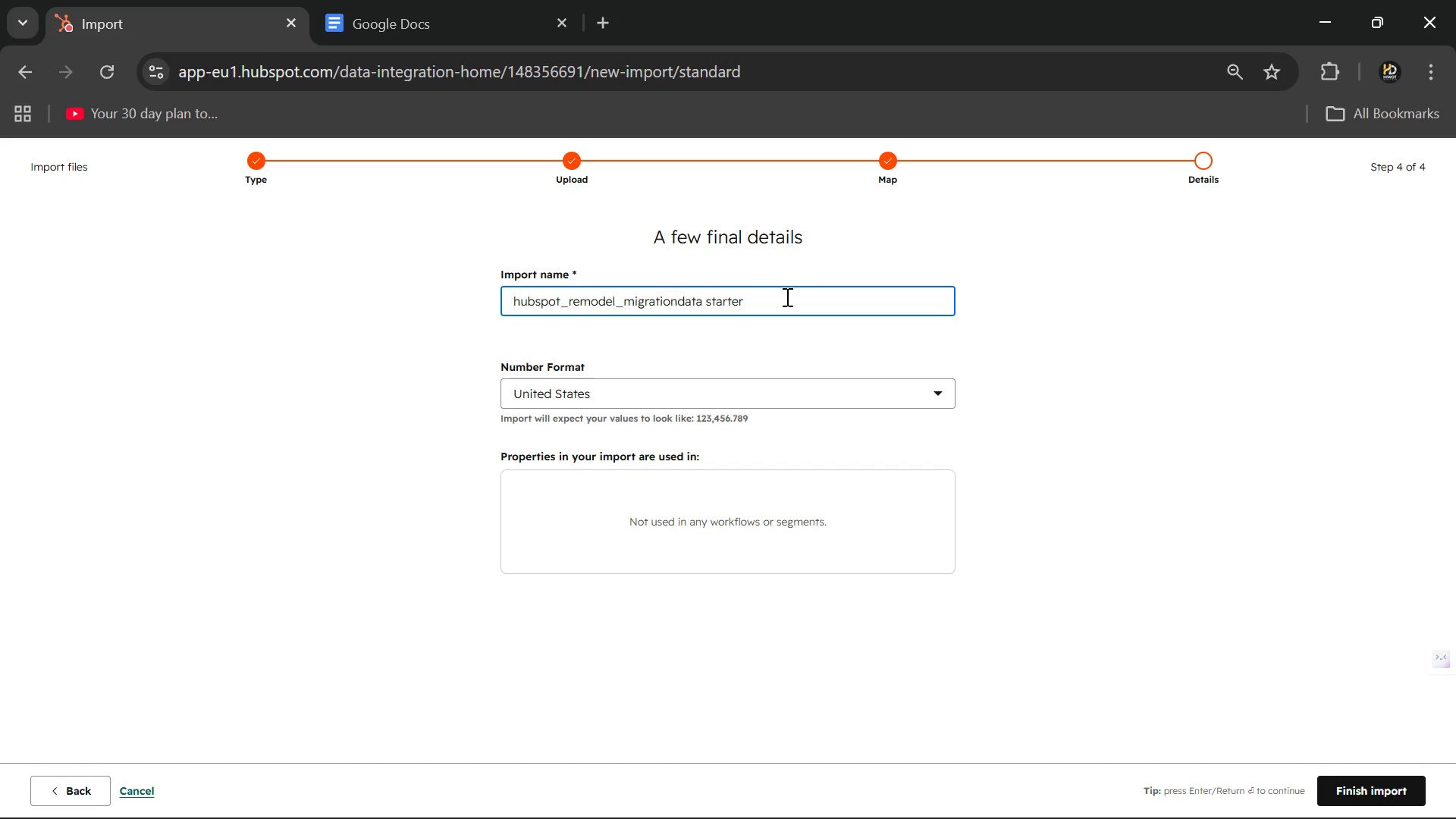 
key(Space)
 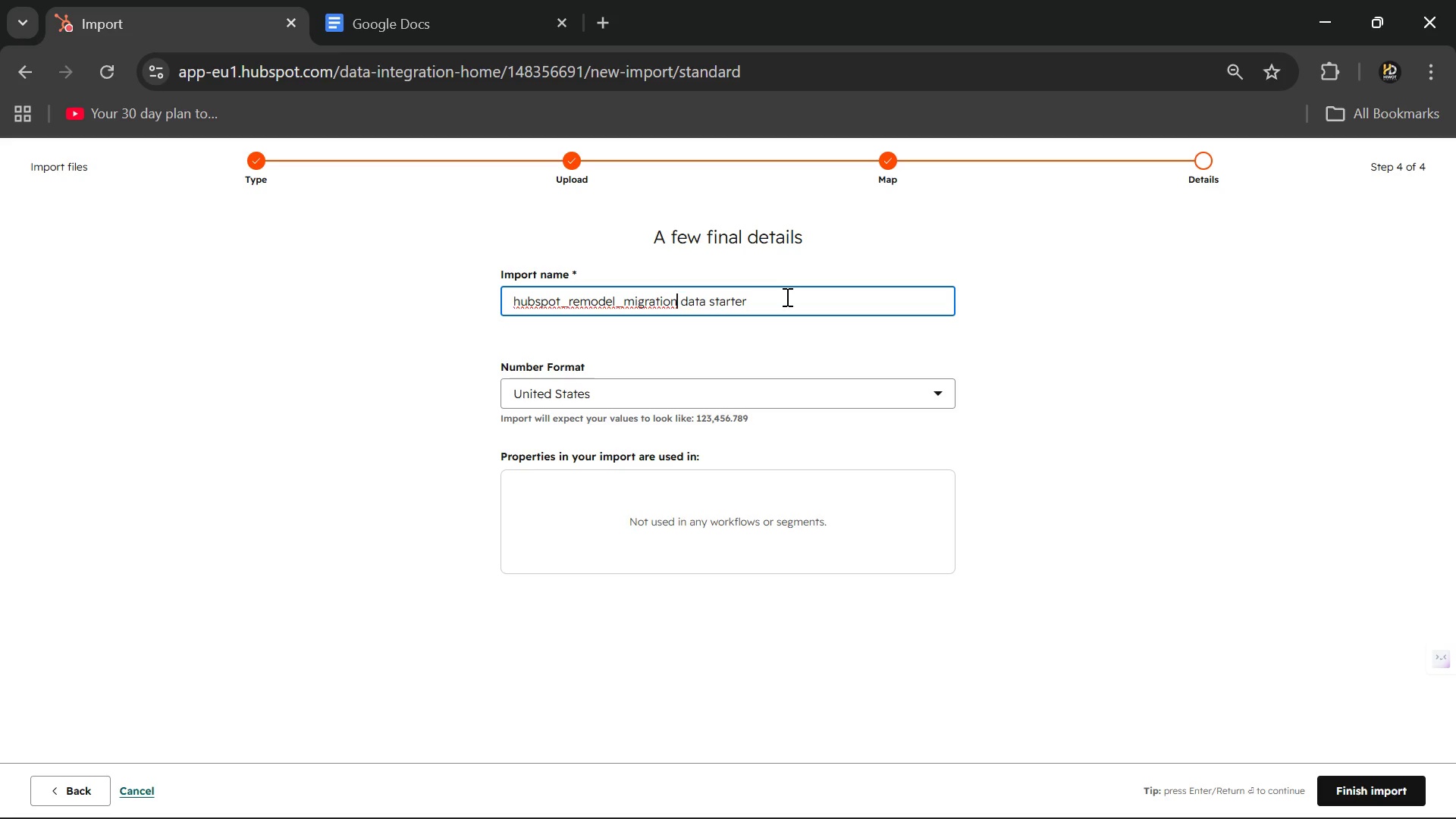 
hold_key(key=ArrowLeft, duration=0.61)
 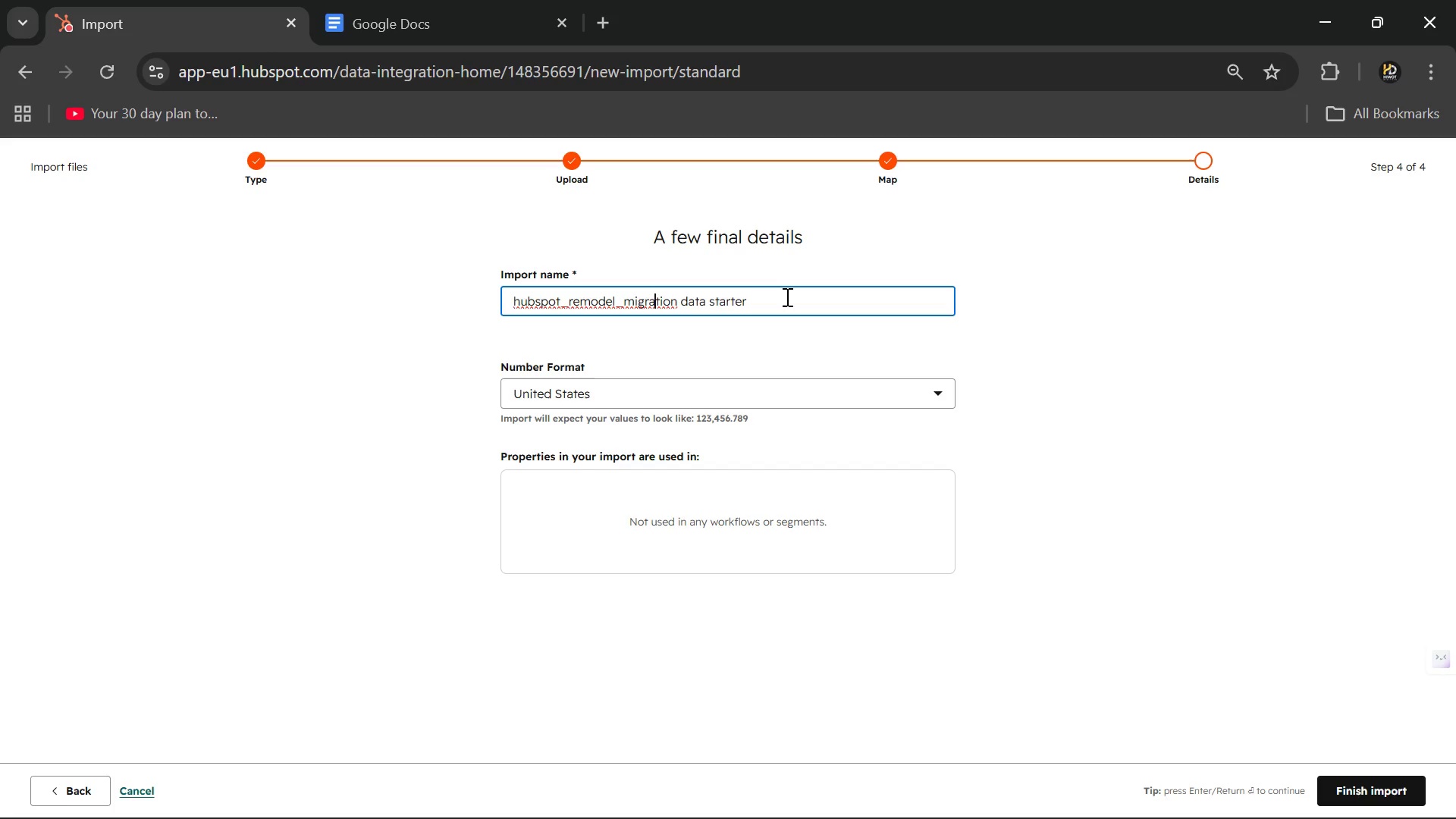 
key(ArrowLeft)
 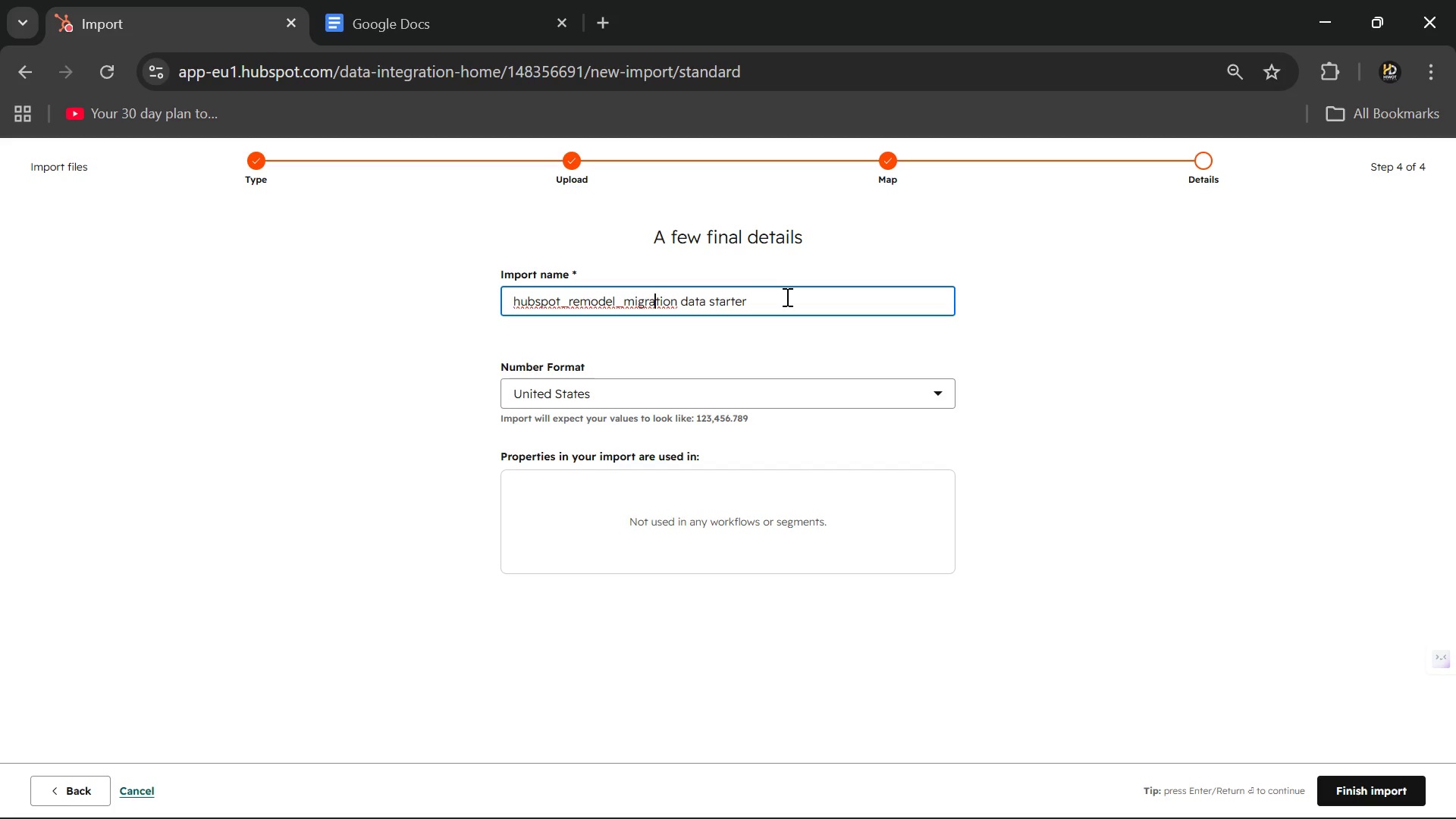 
key(ArrowLeft)
 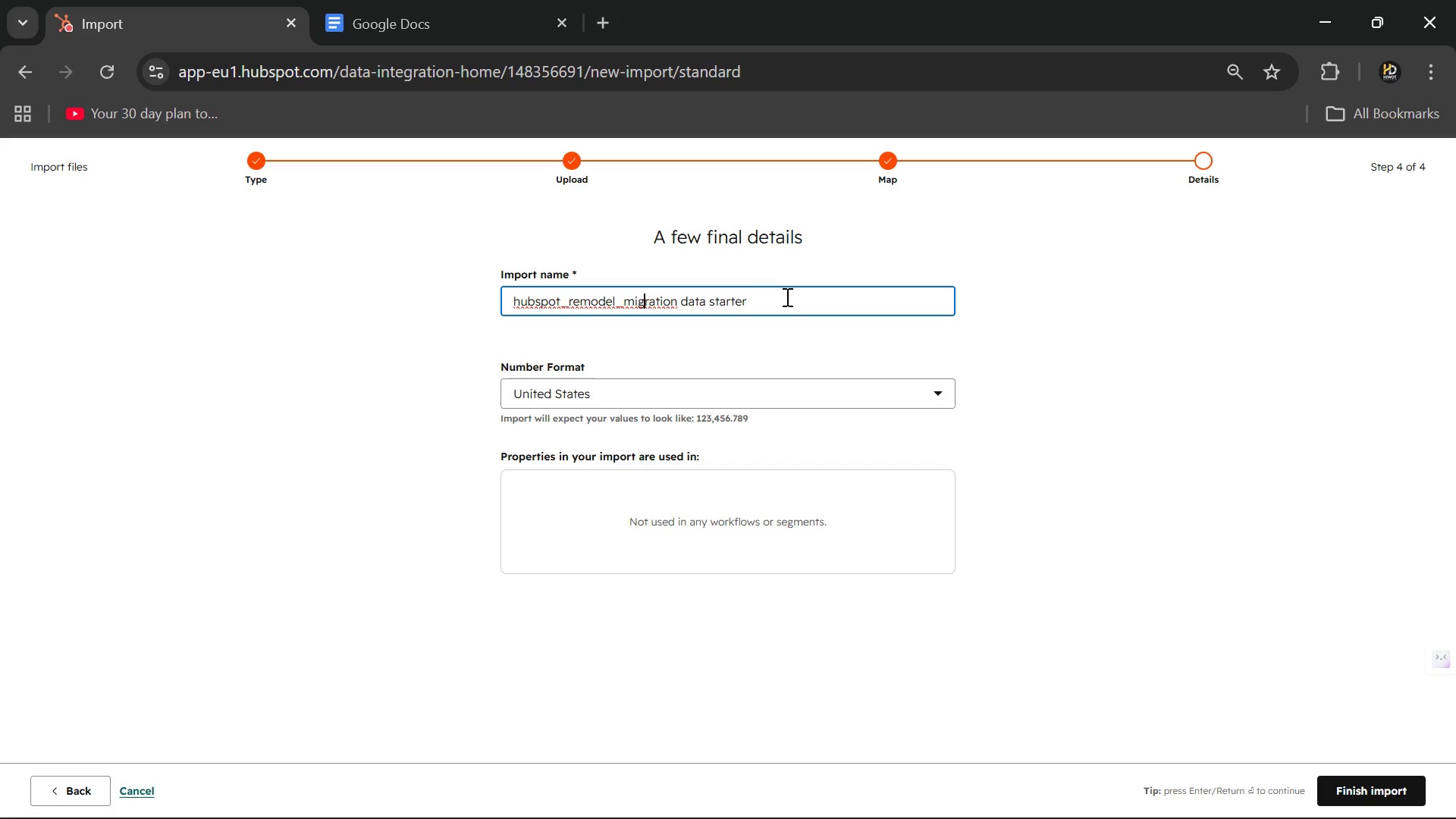 
key(ArrowLeft)
 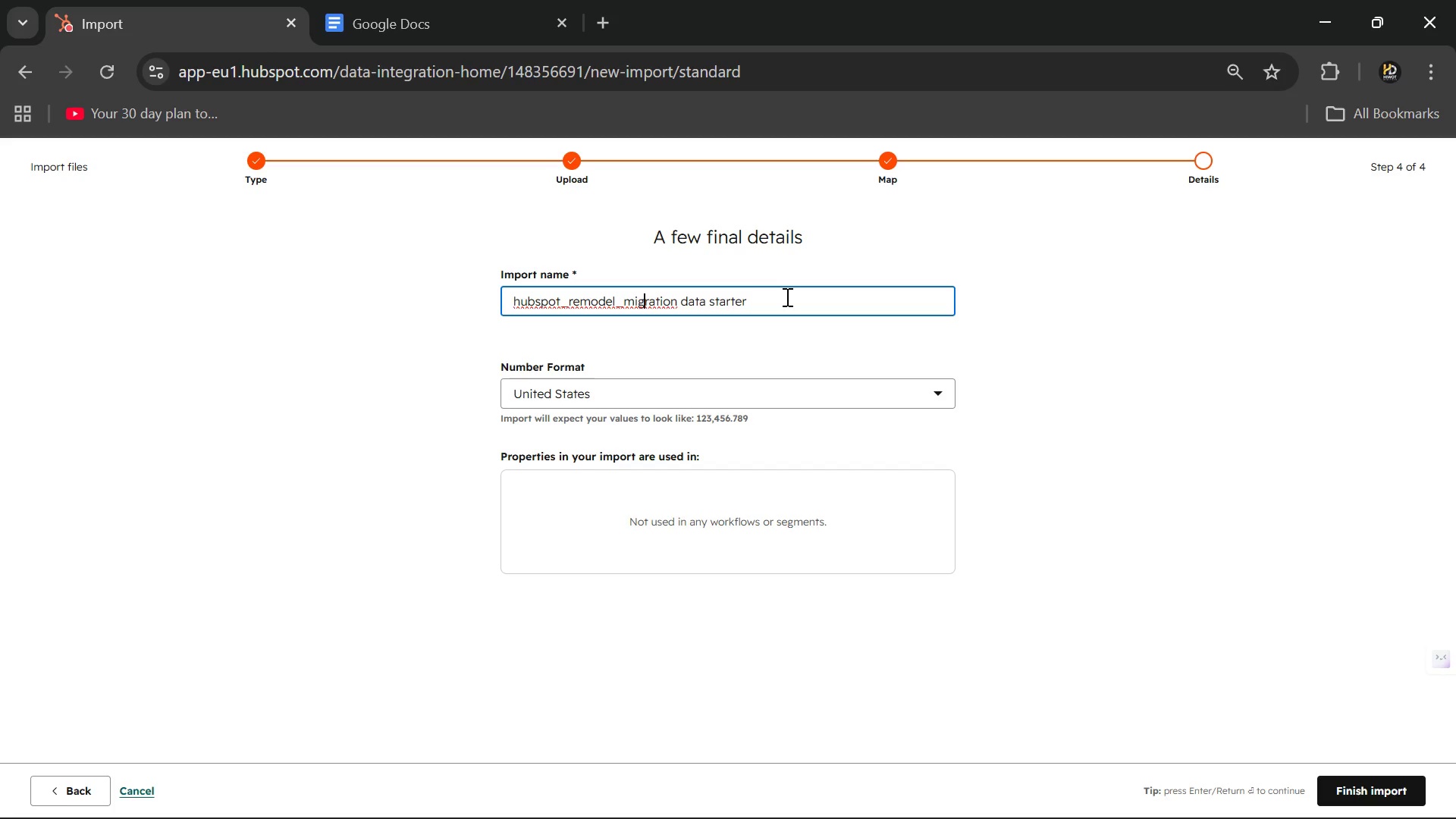 
key(ArrowLeft)
 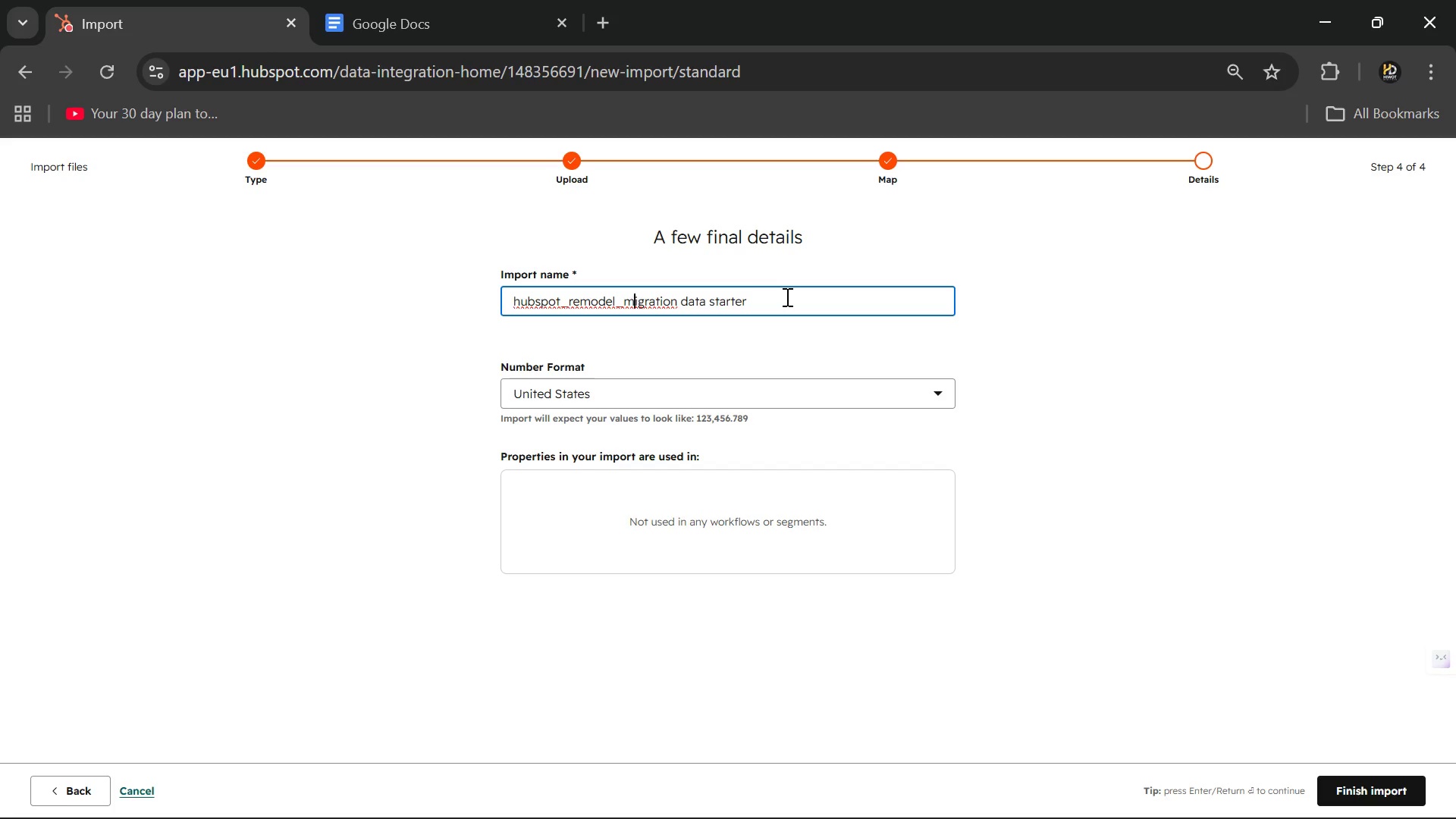 
key(ArrowLeft)
 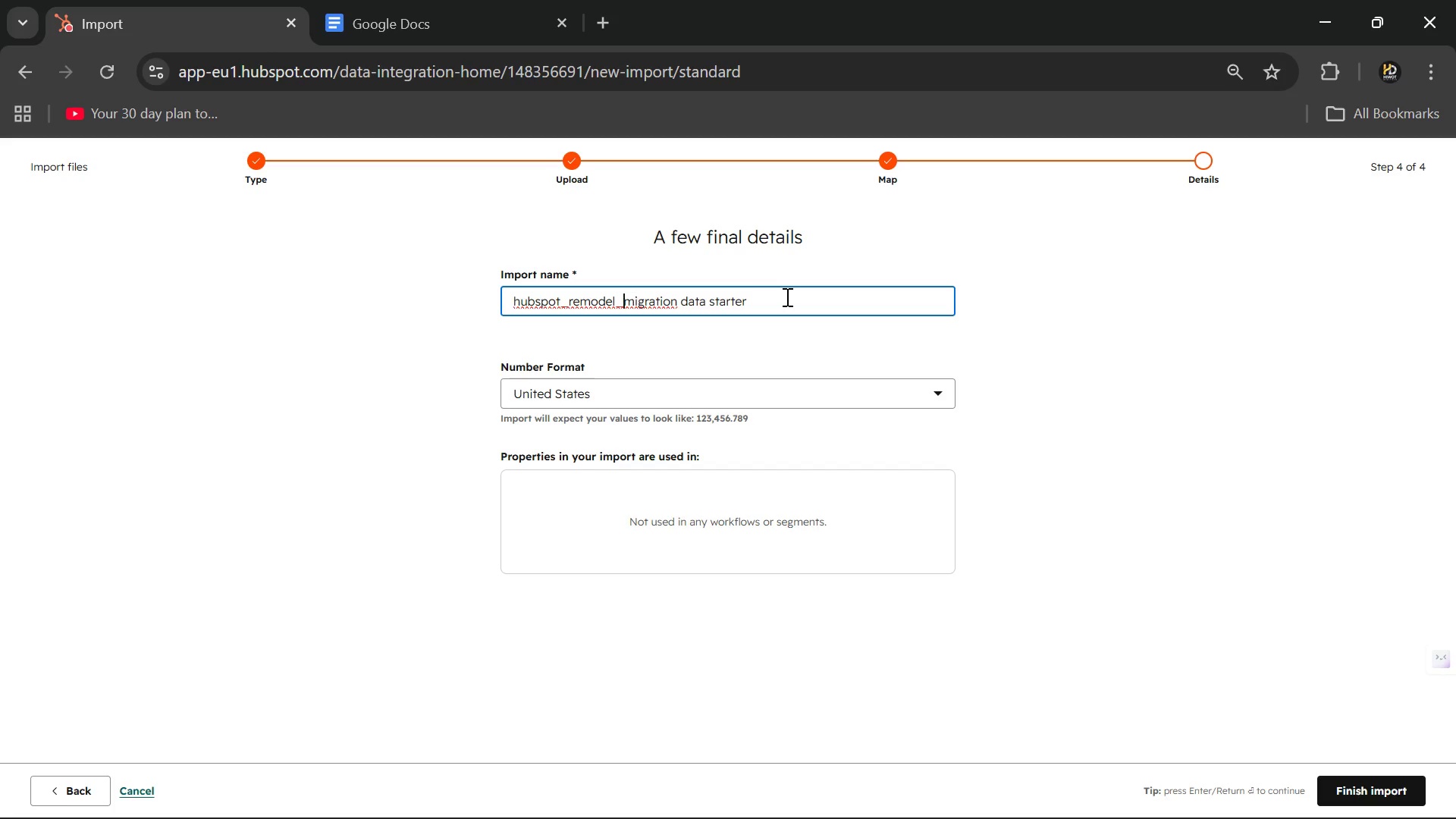 
key(ArrowLeft)
 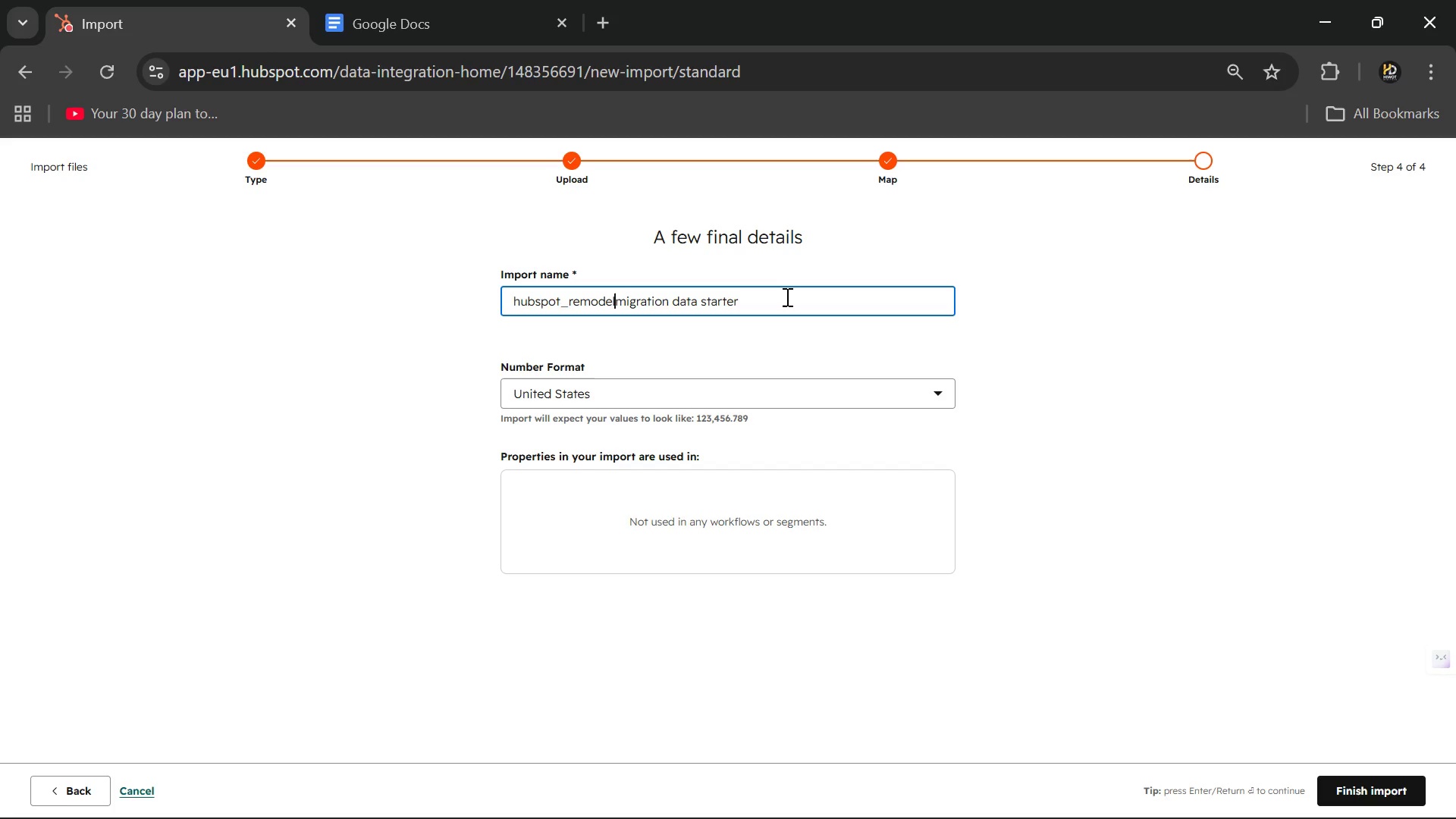 
key(Backspace)
 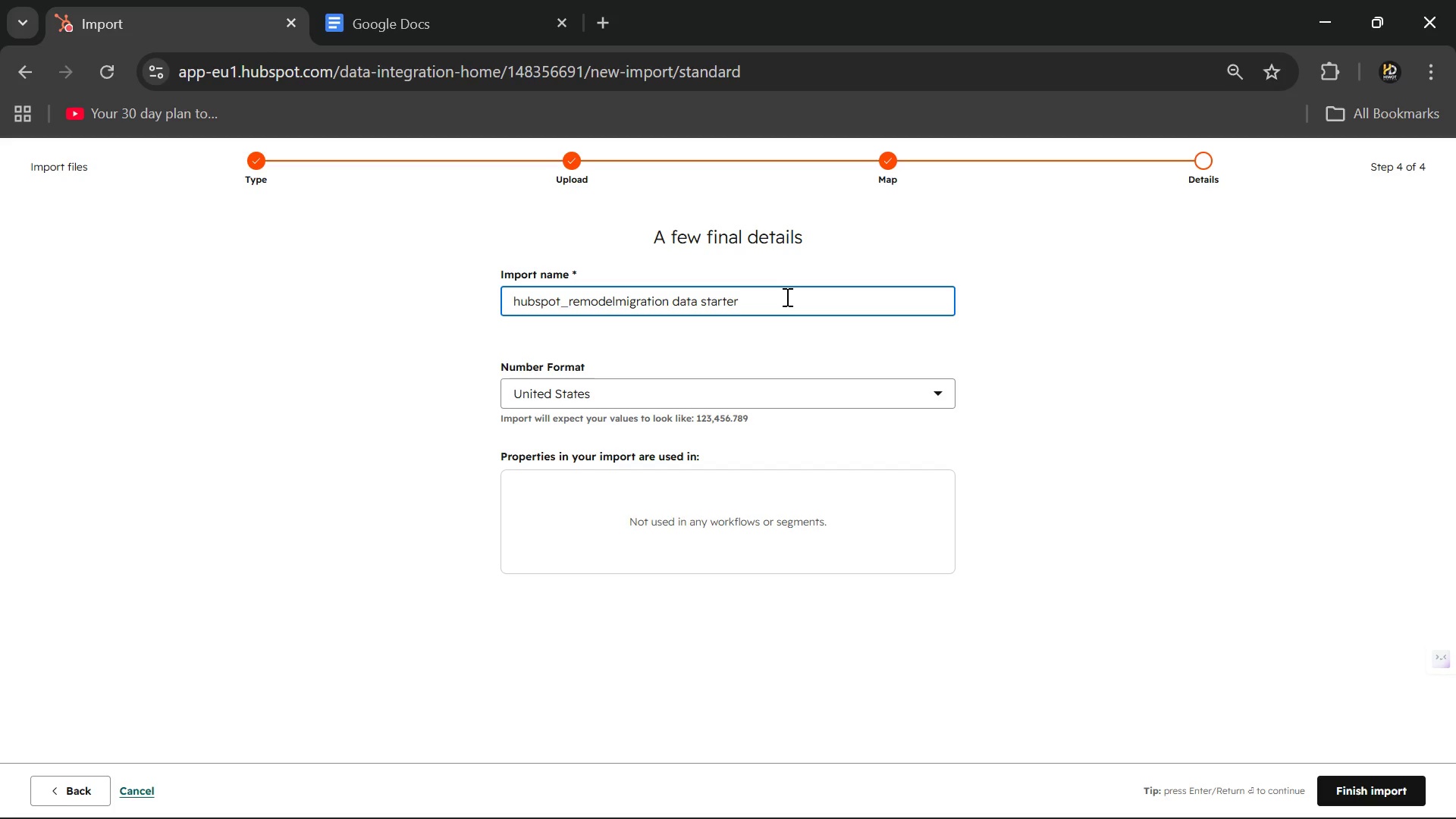 
key(Space)
 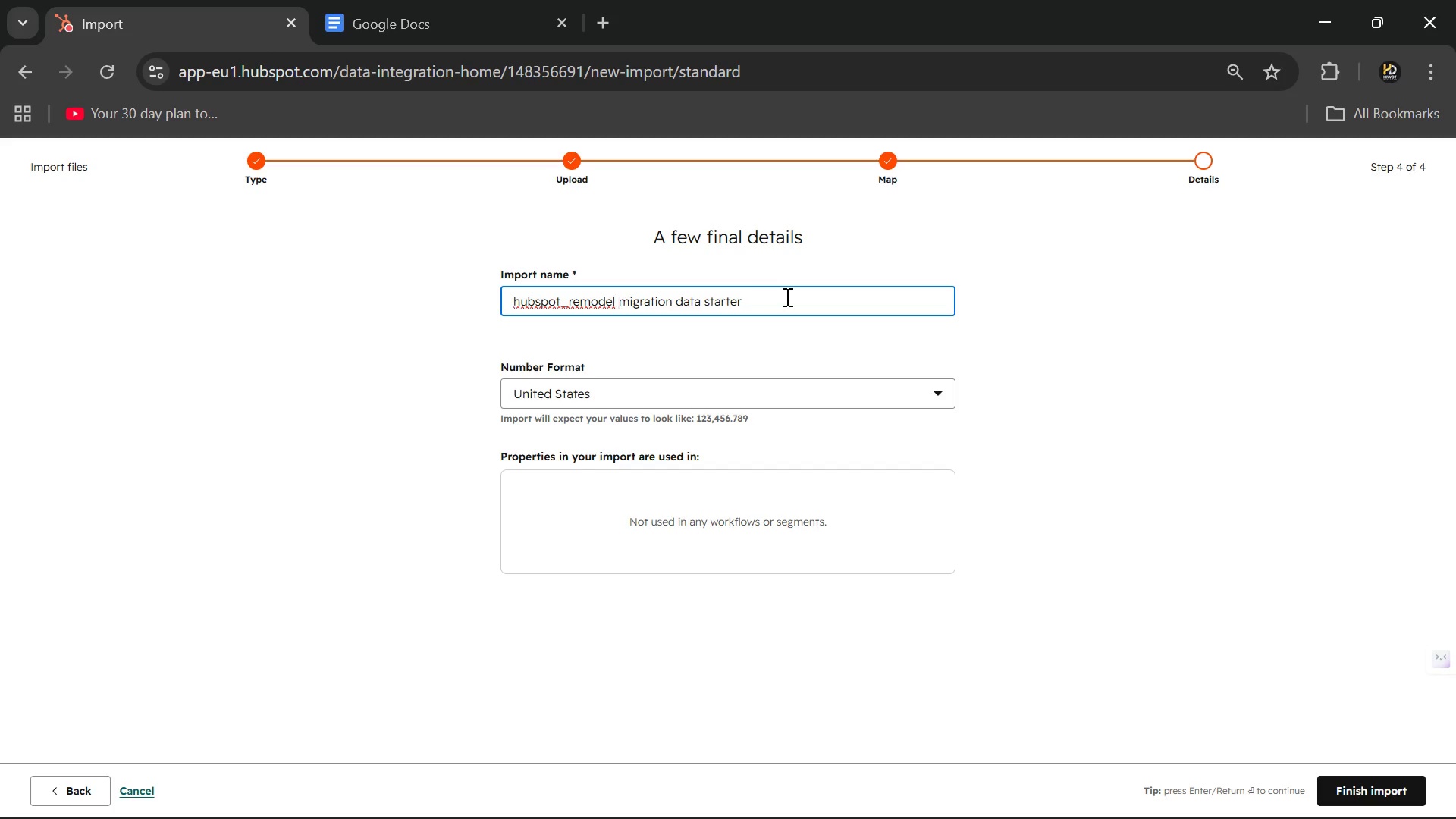 
hold_key(key=ArrowLeft, duration=0.62)
 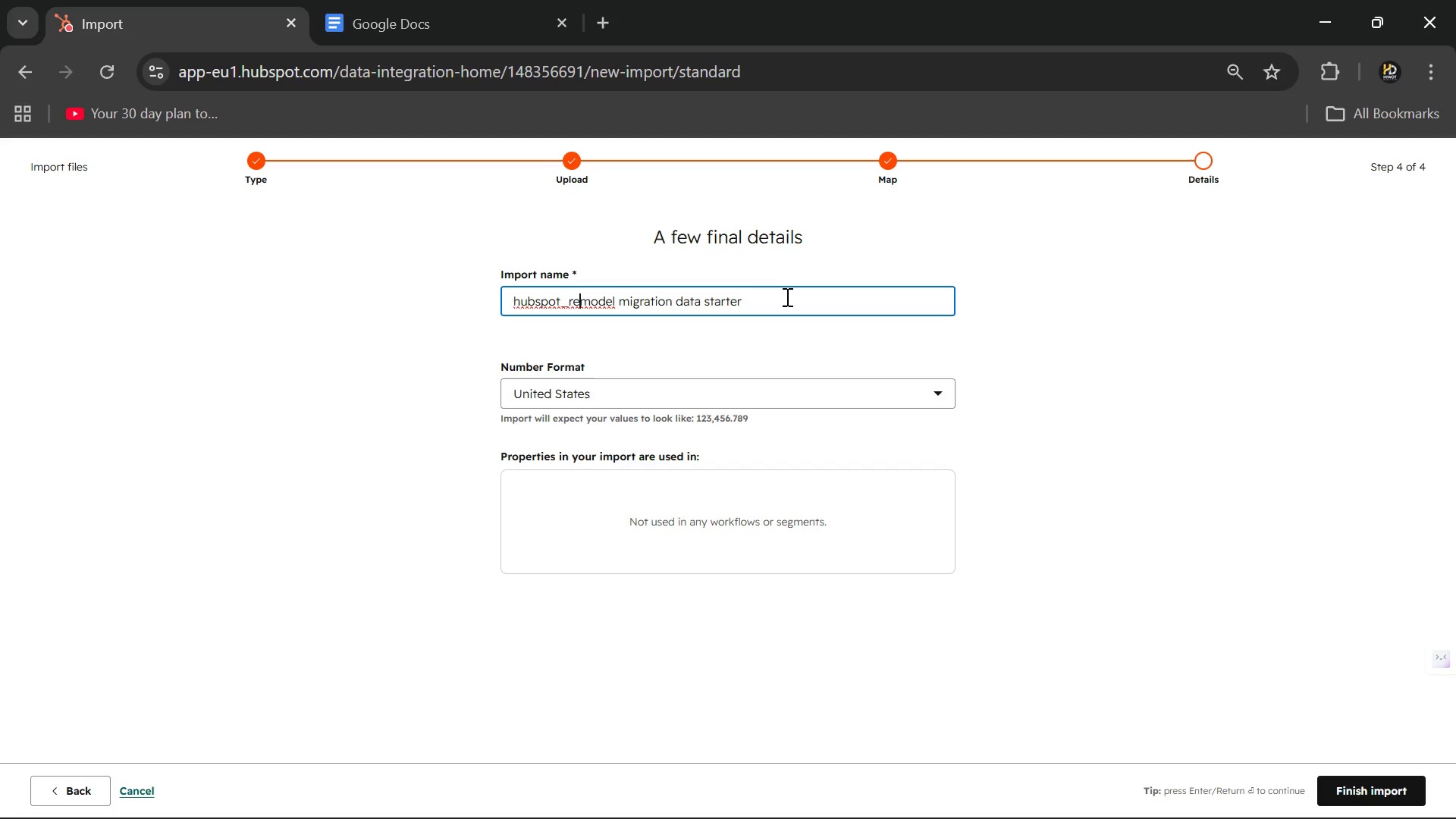 
key(ArrowLeft)
 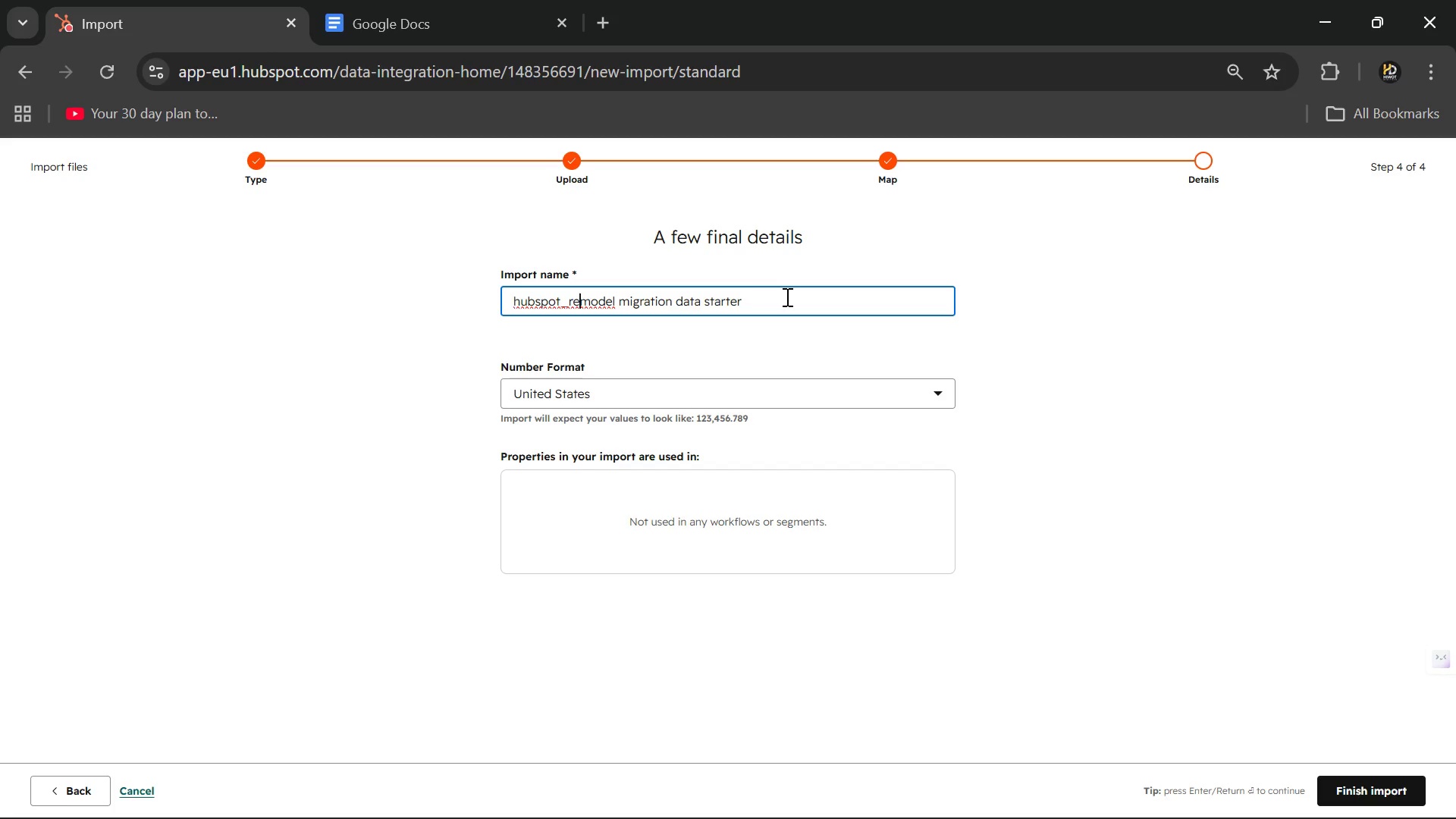 
key(ArrowLeft)
 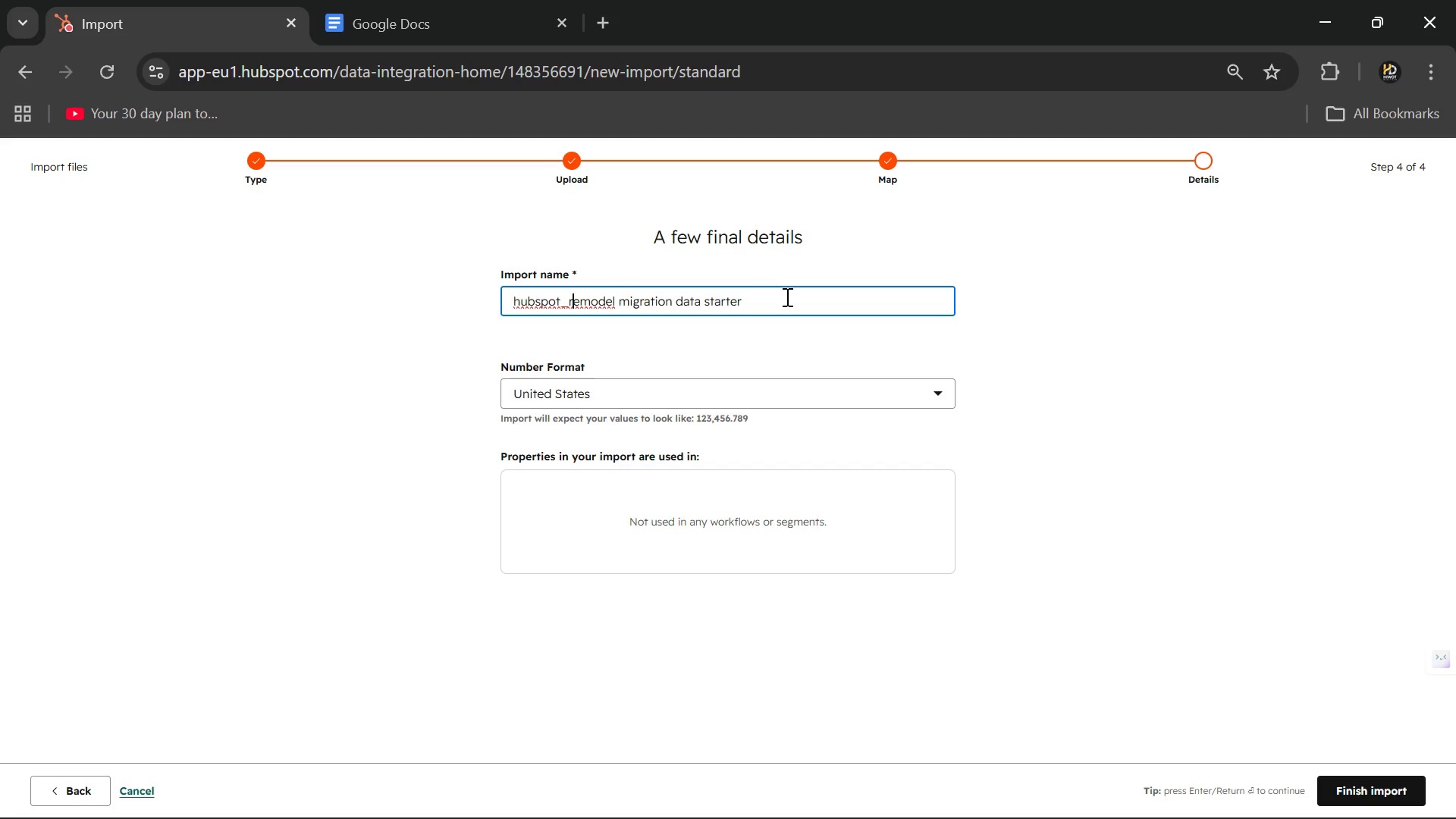 
key(ArrowLeft)
 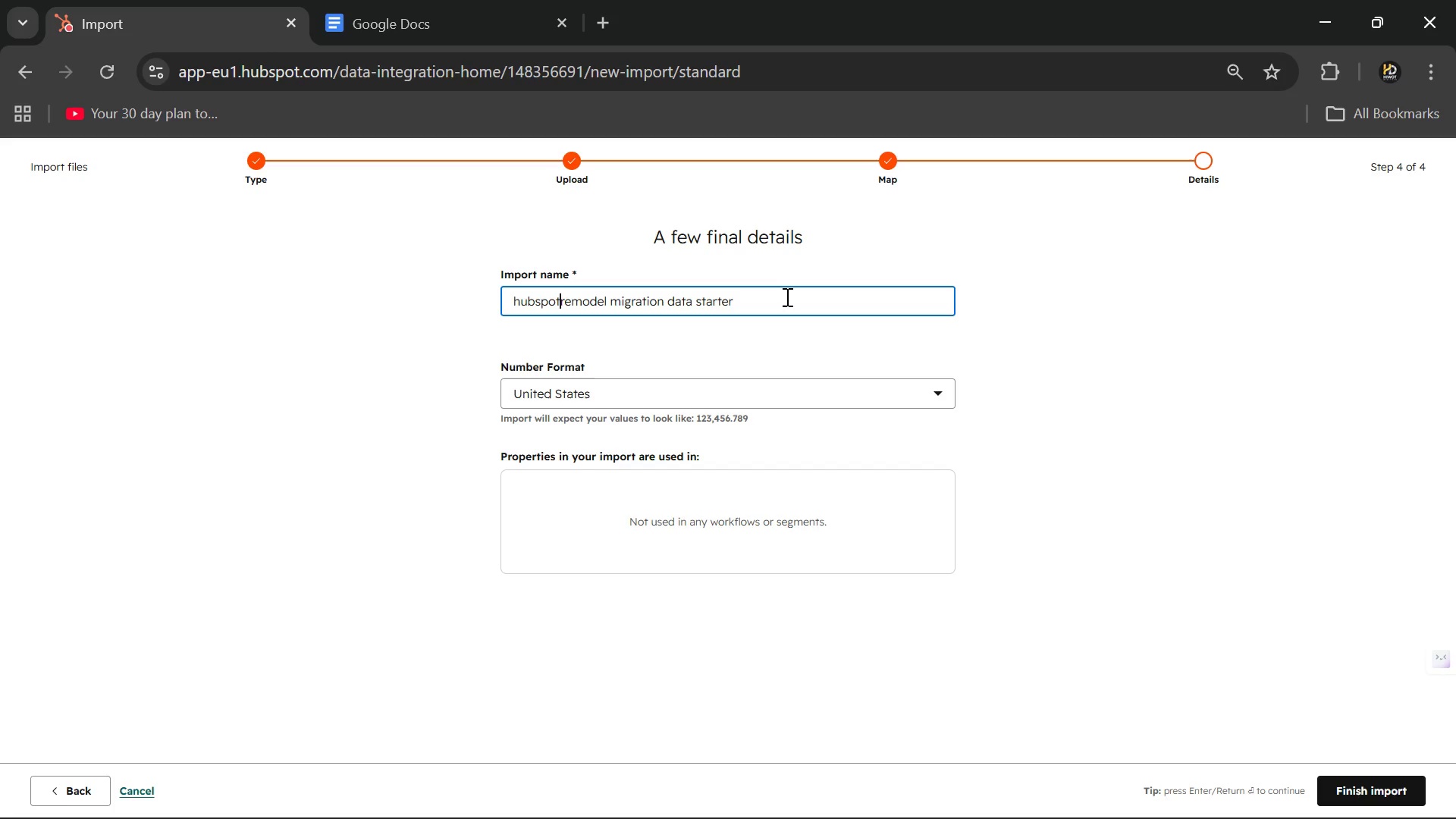 
key(Backspace)
 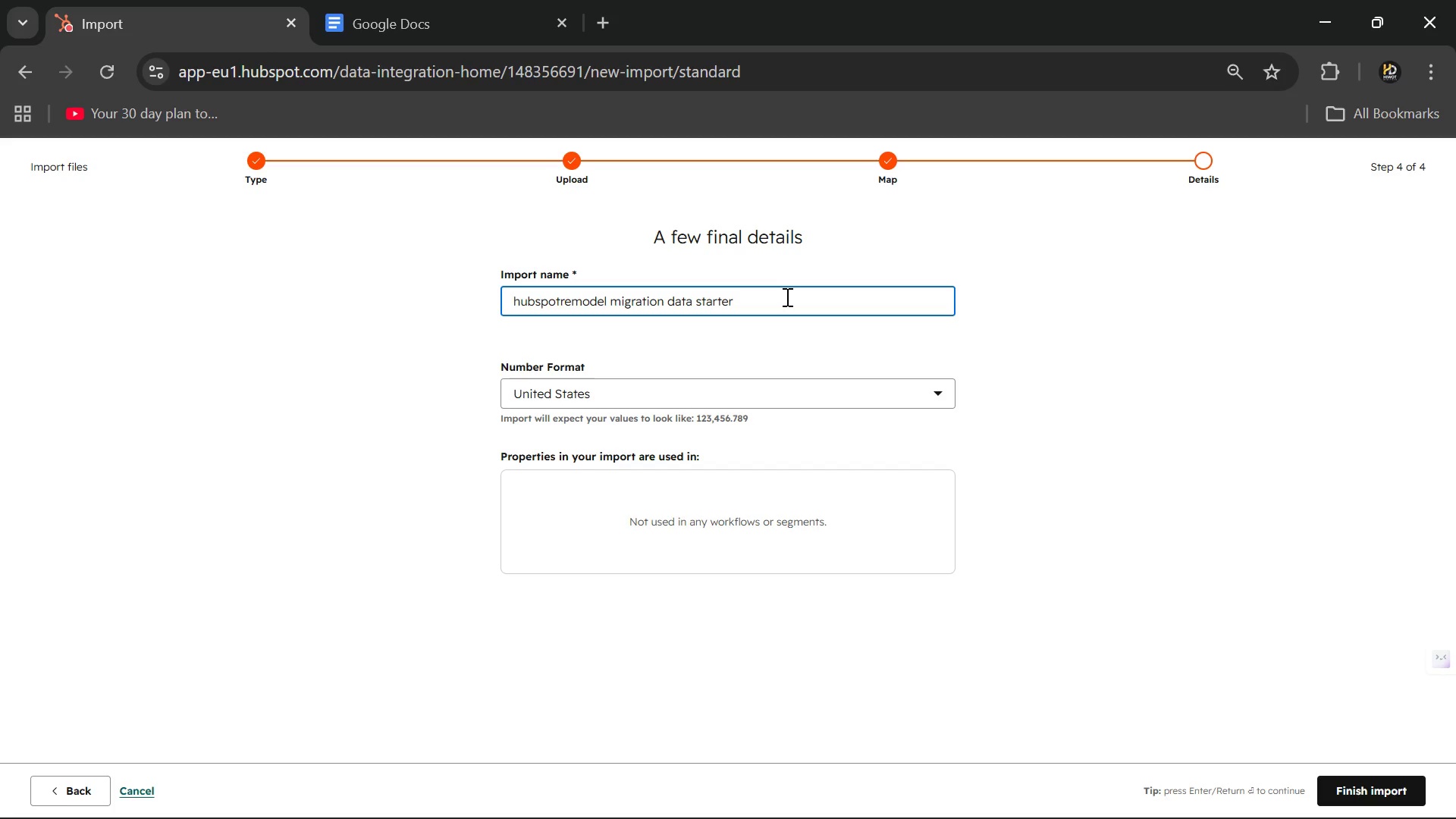 
key(Space)
 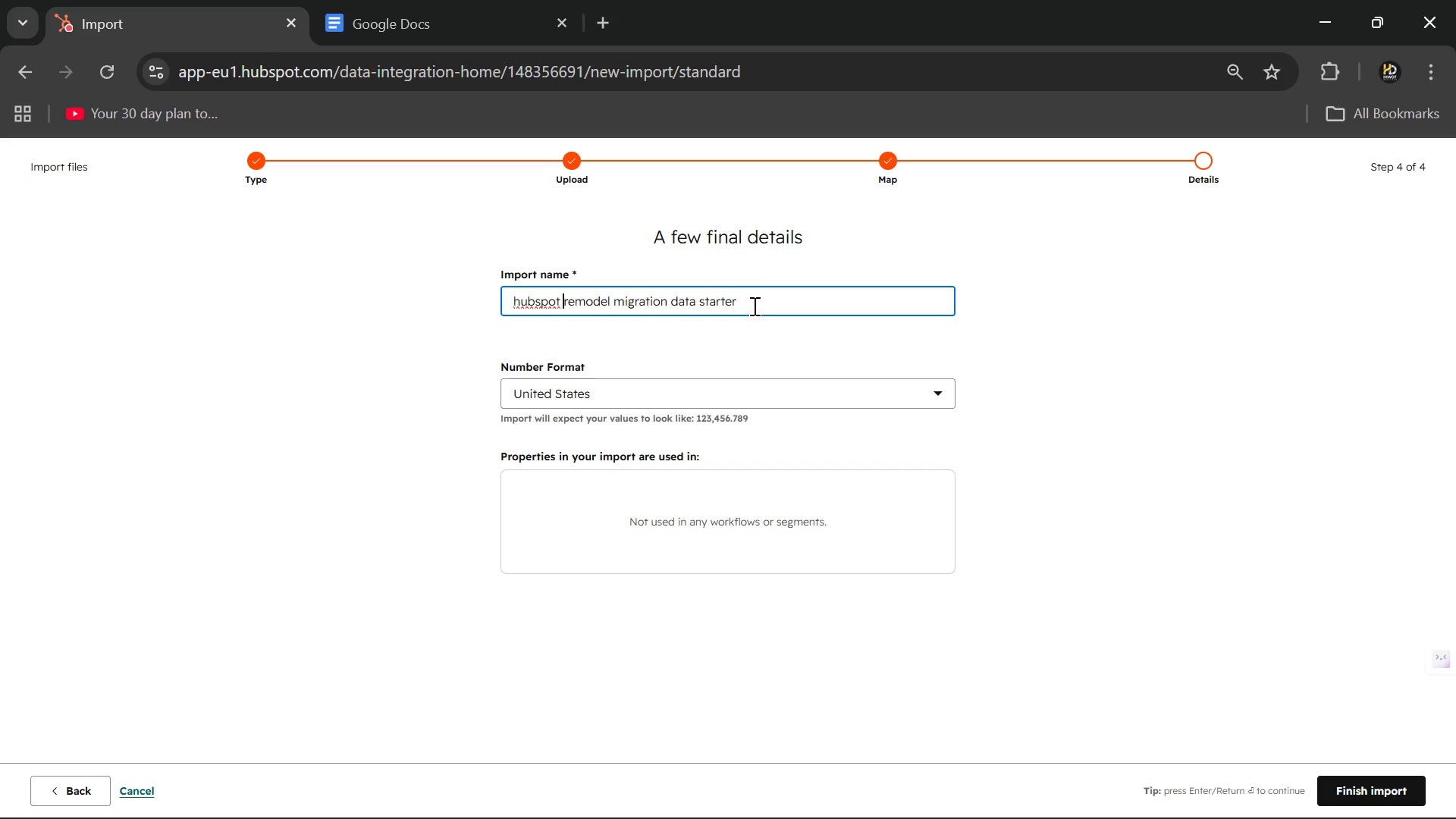 
key(ArrowLeft)
 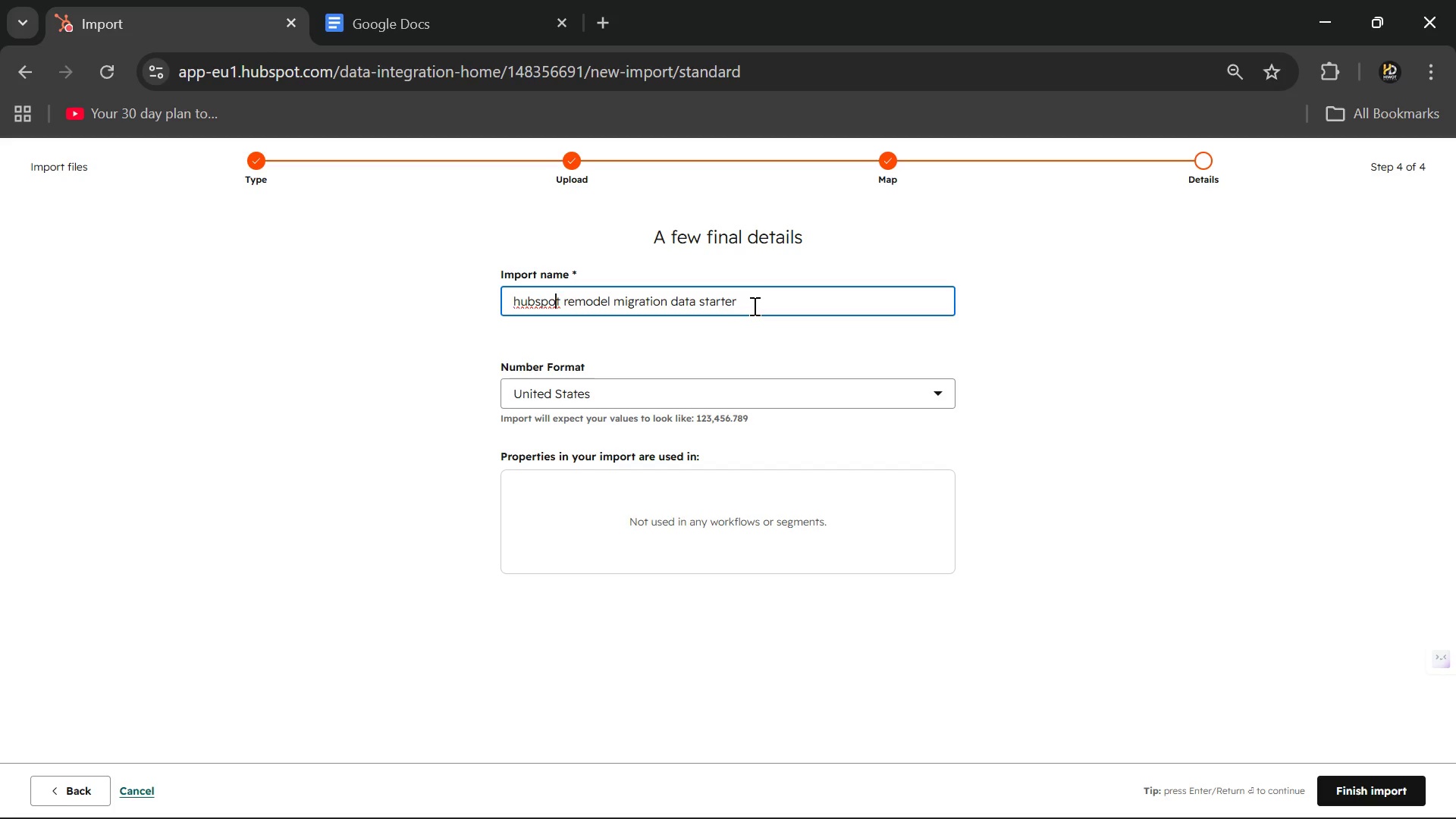 
key(ArrowLeft)
 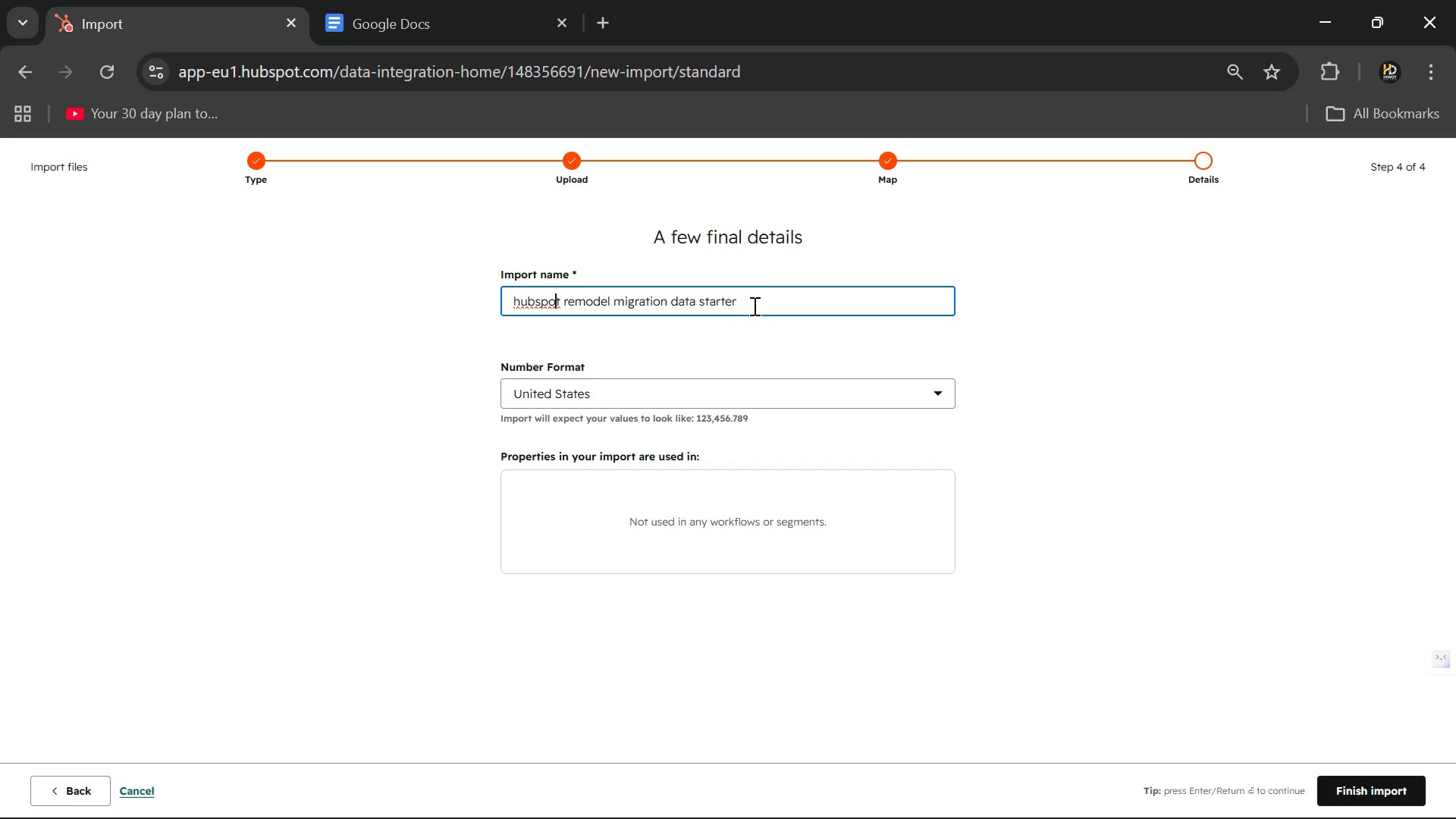 
key(ArrowLeft)
 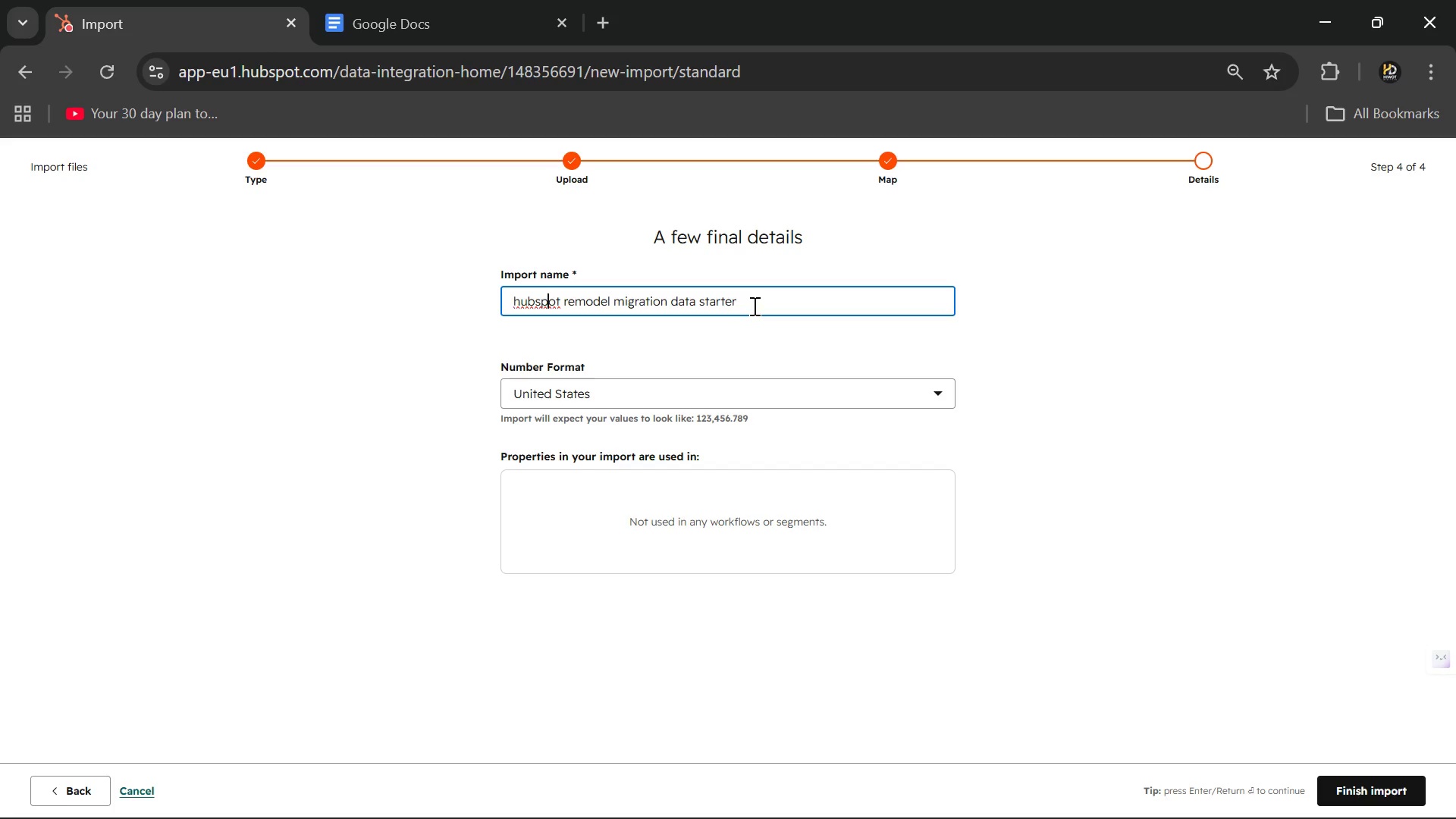 
key(ArrowLeft)
 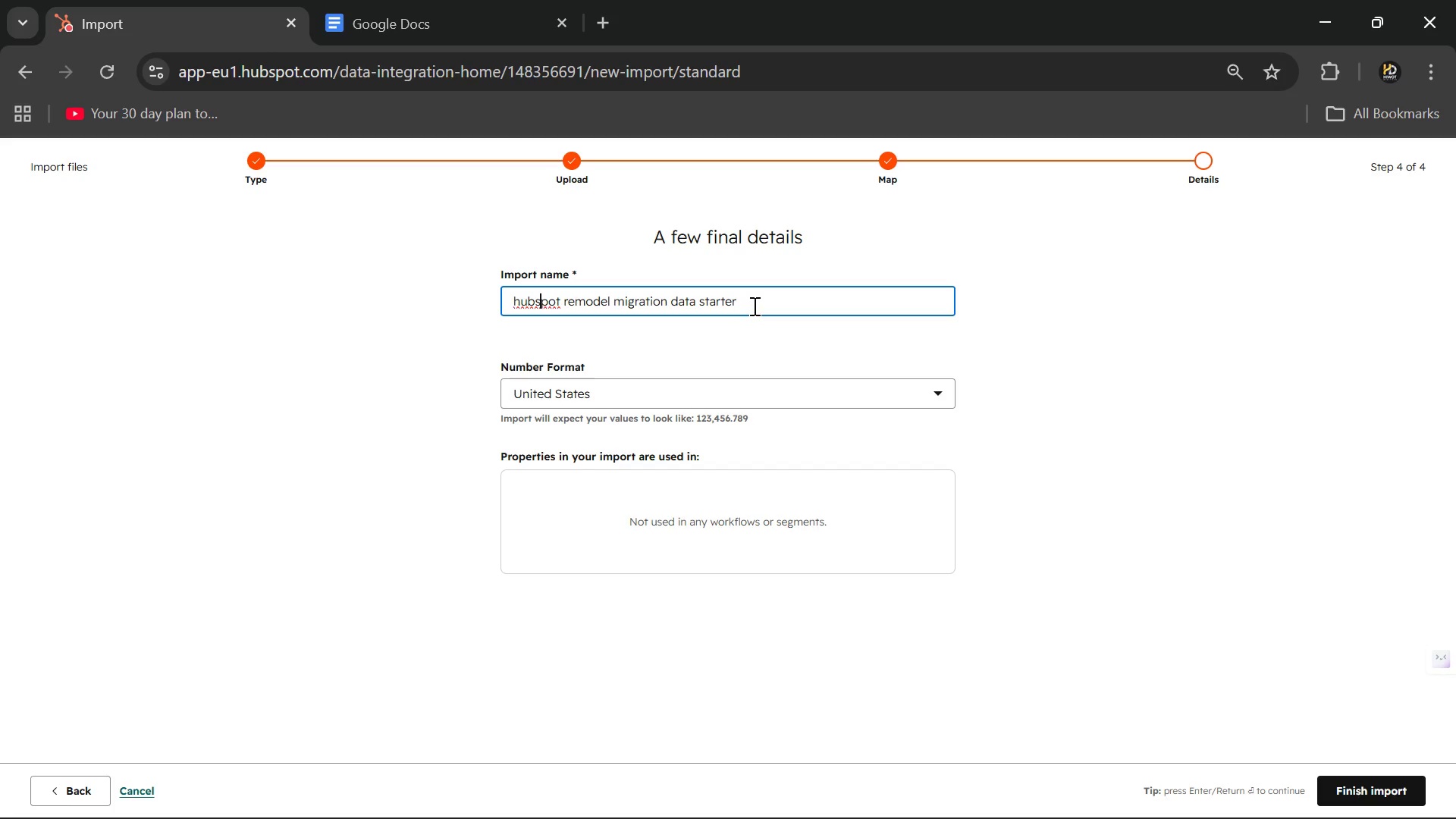 
key(Backspace)
 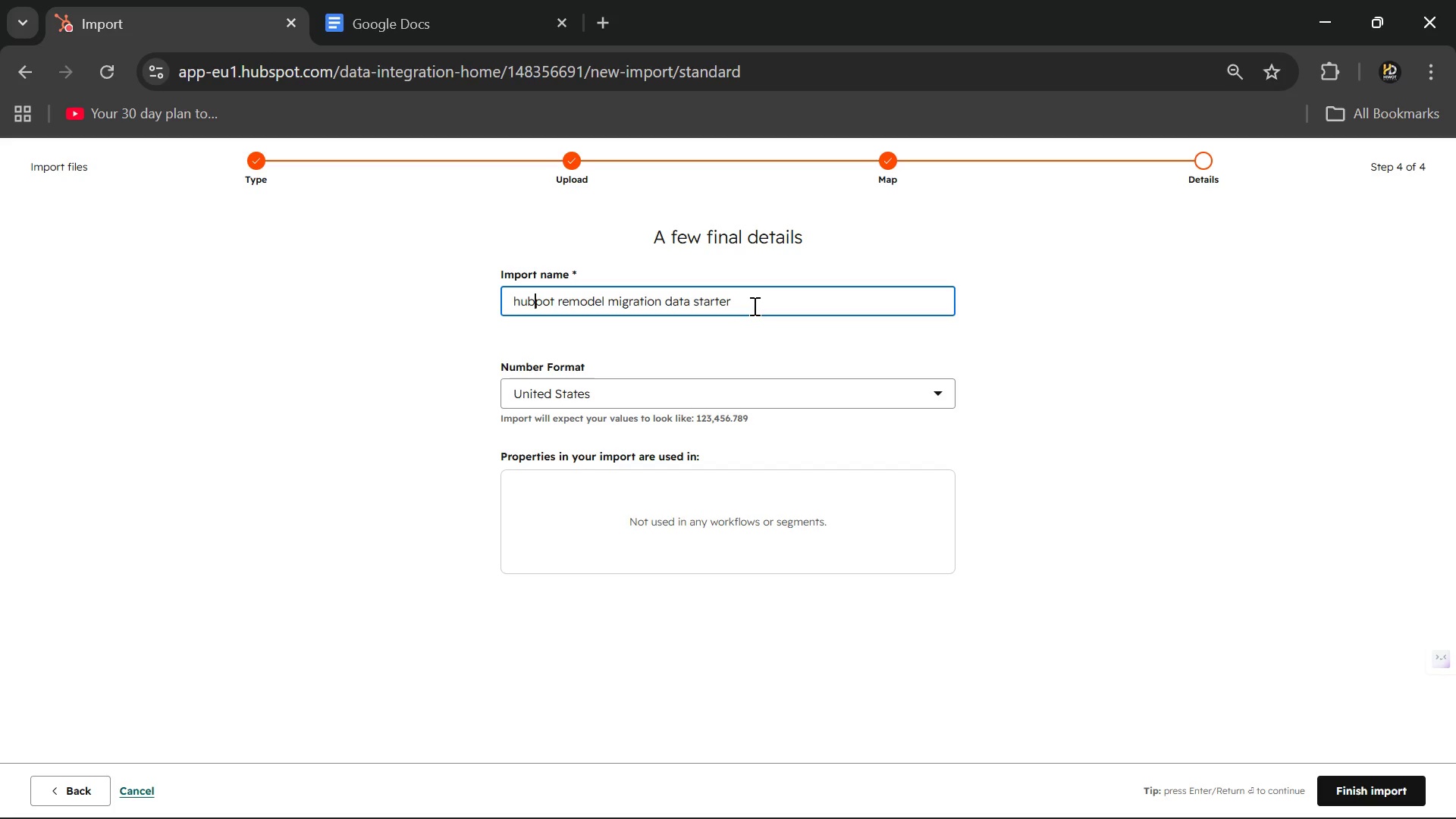 
key(CapsLock)
 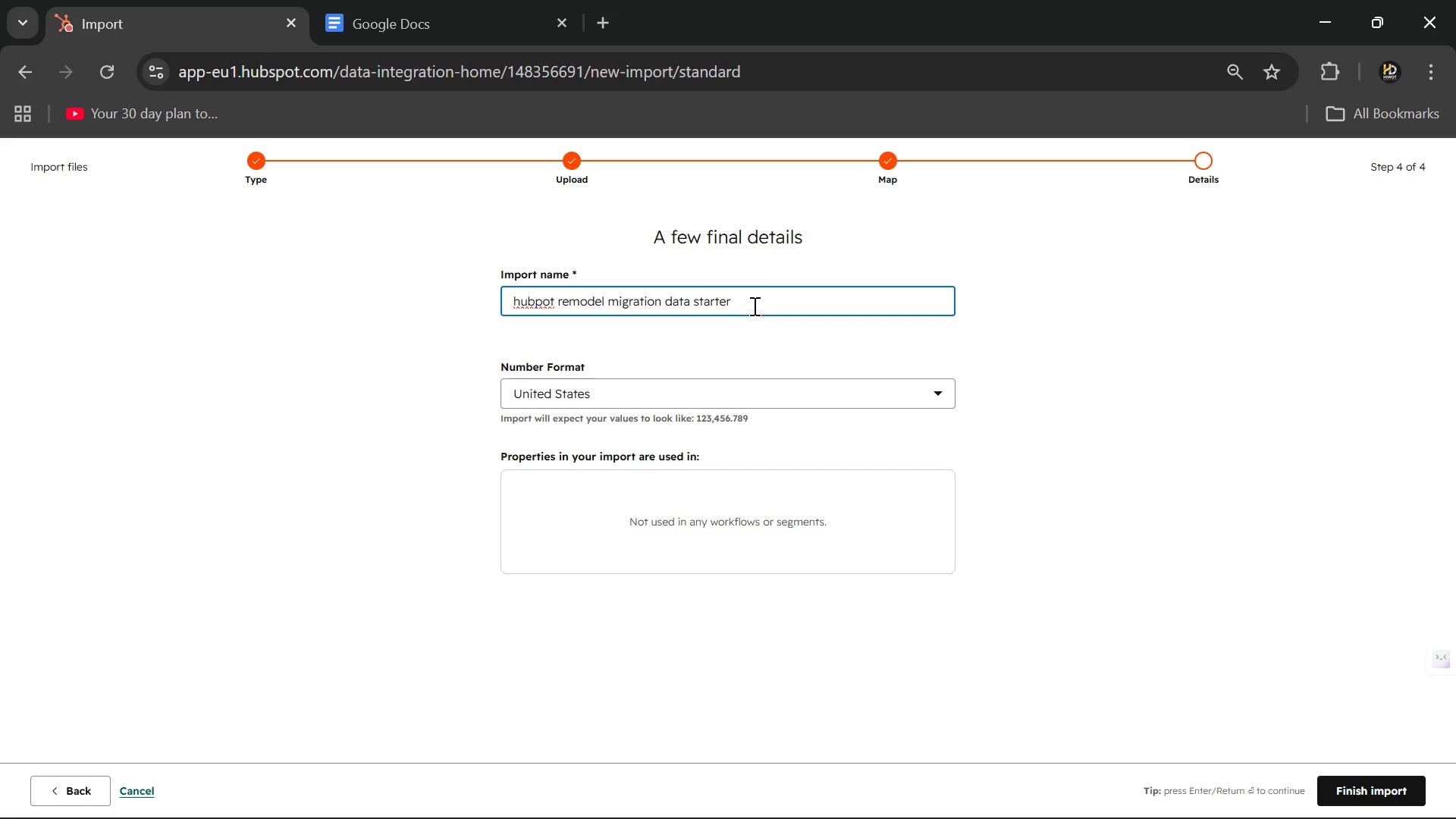 
key(S)
 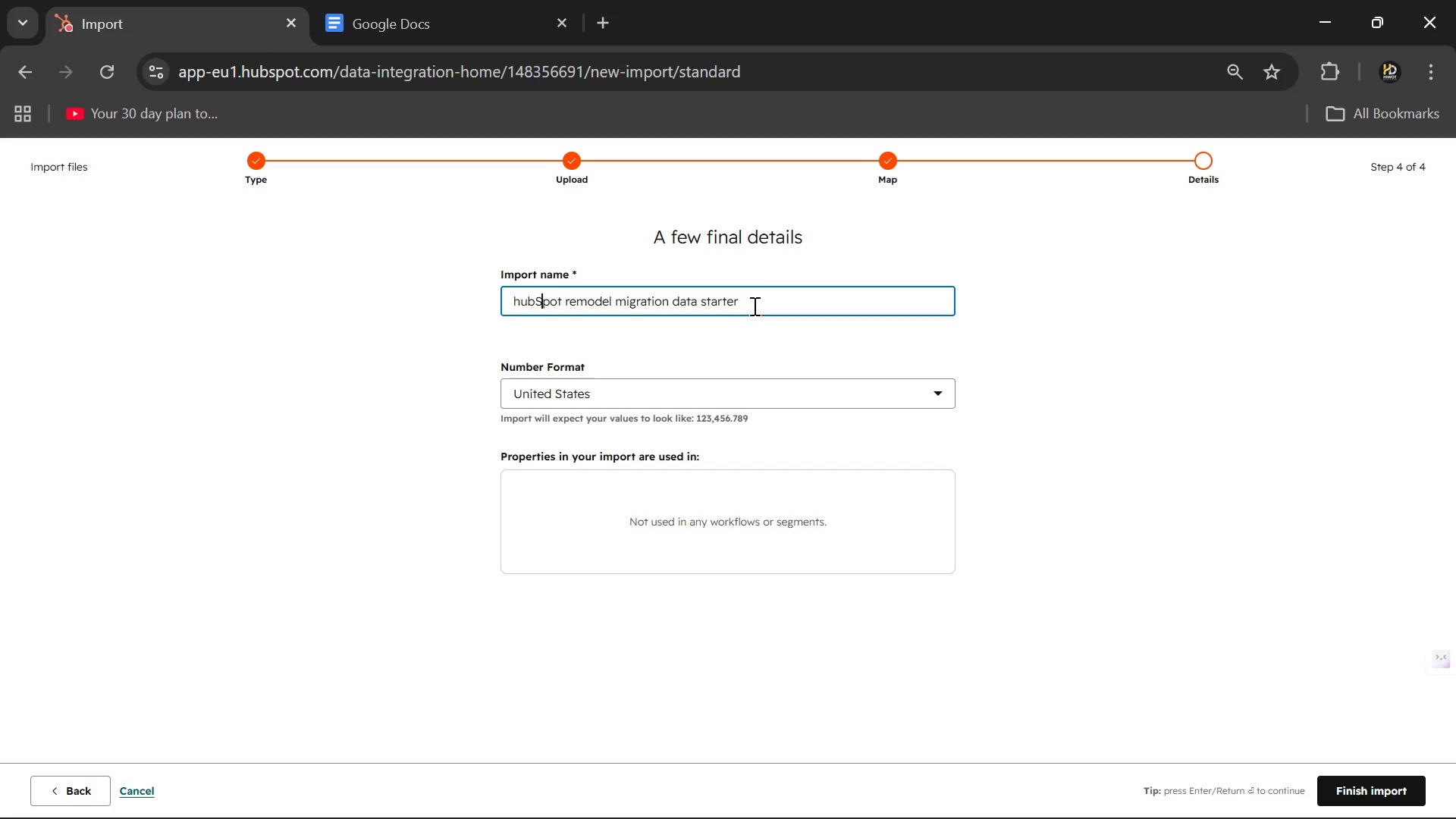 
key(CapsLock)
 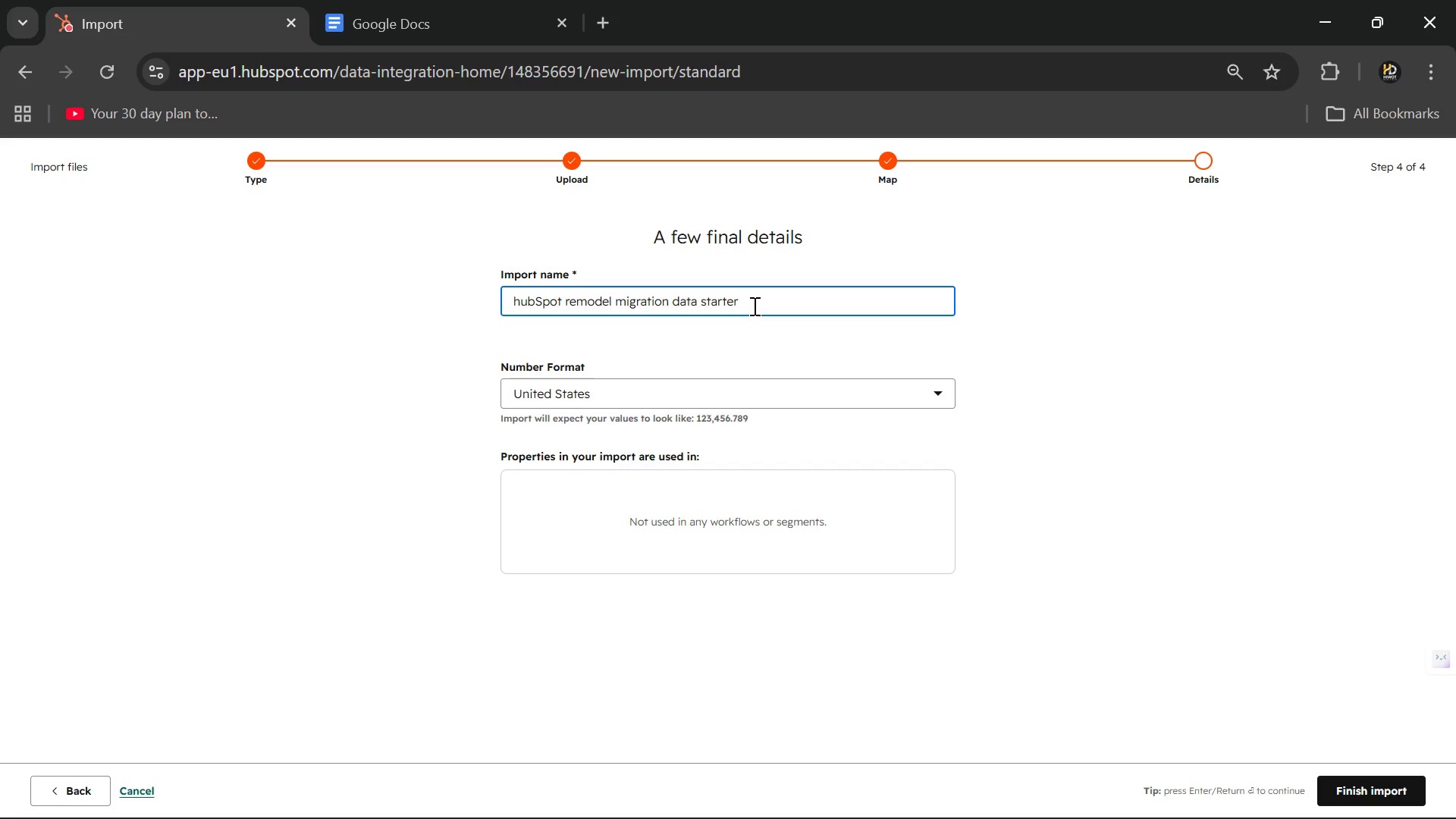 
key(ArrowLeft)
 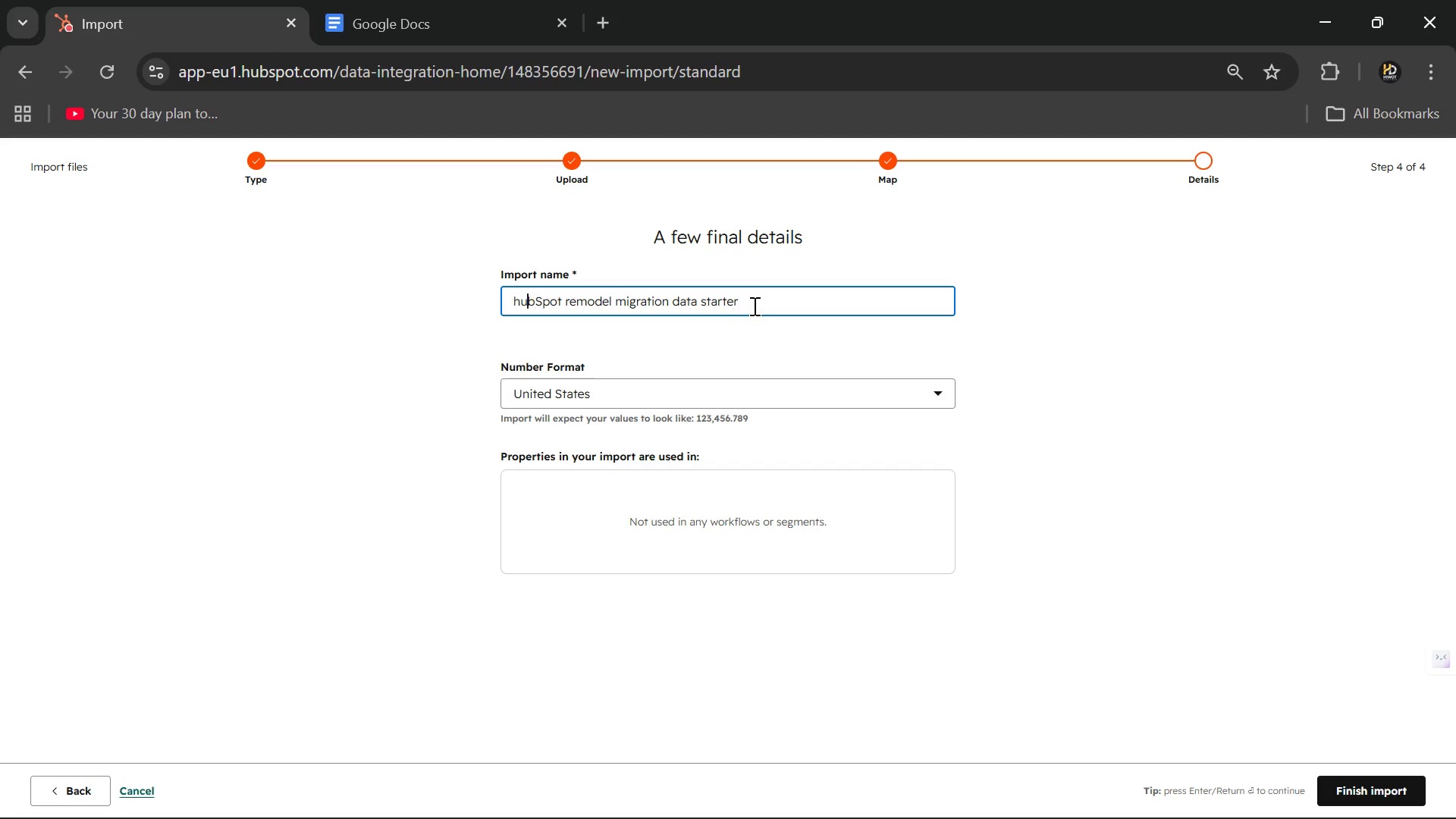 
key(ArrowLeft)
 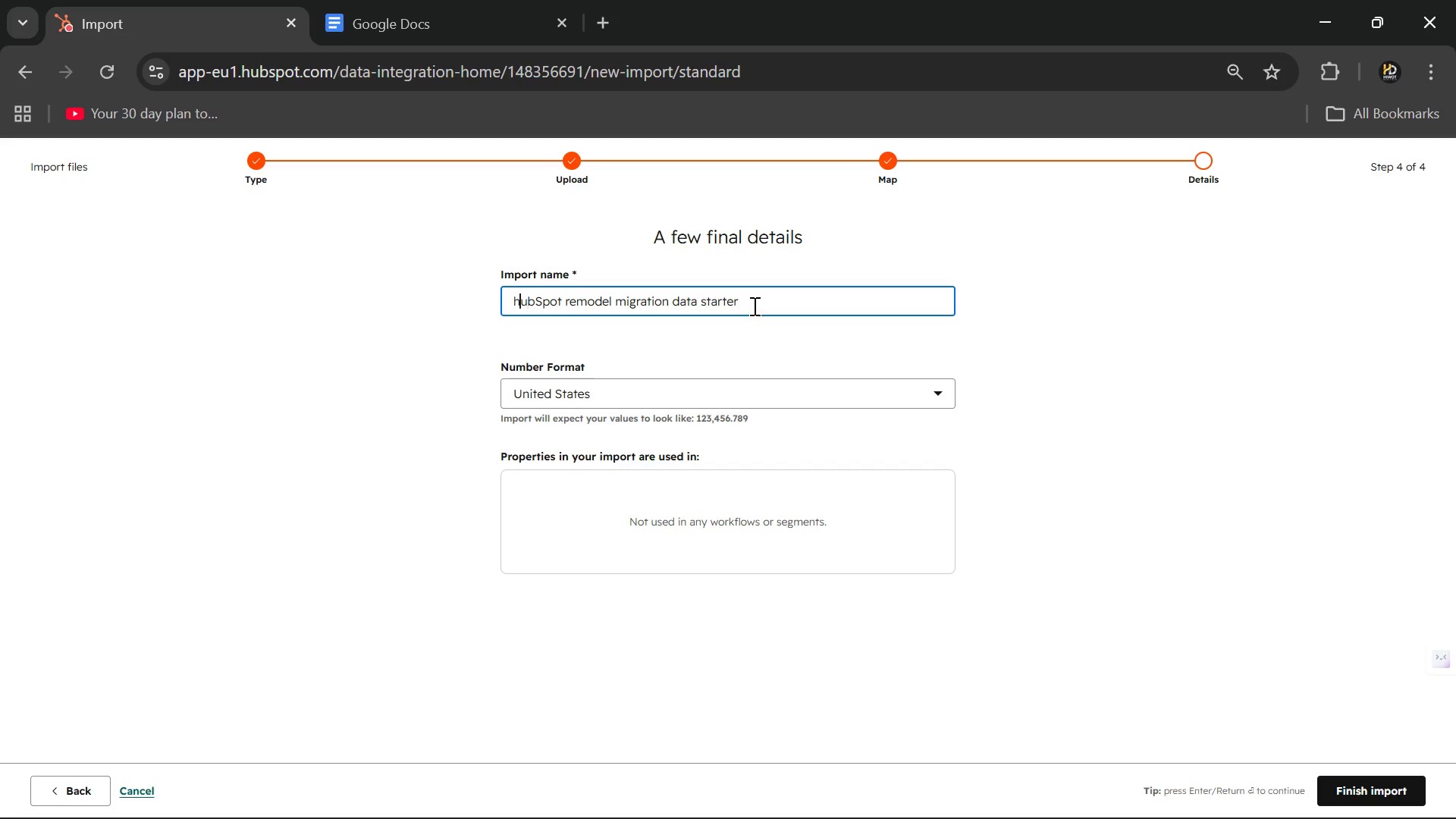 
key(ArrowLeft)
 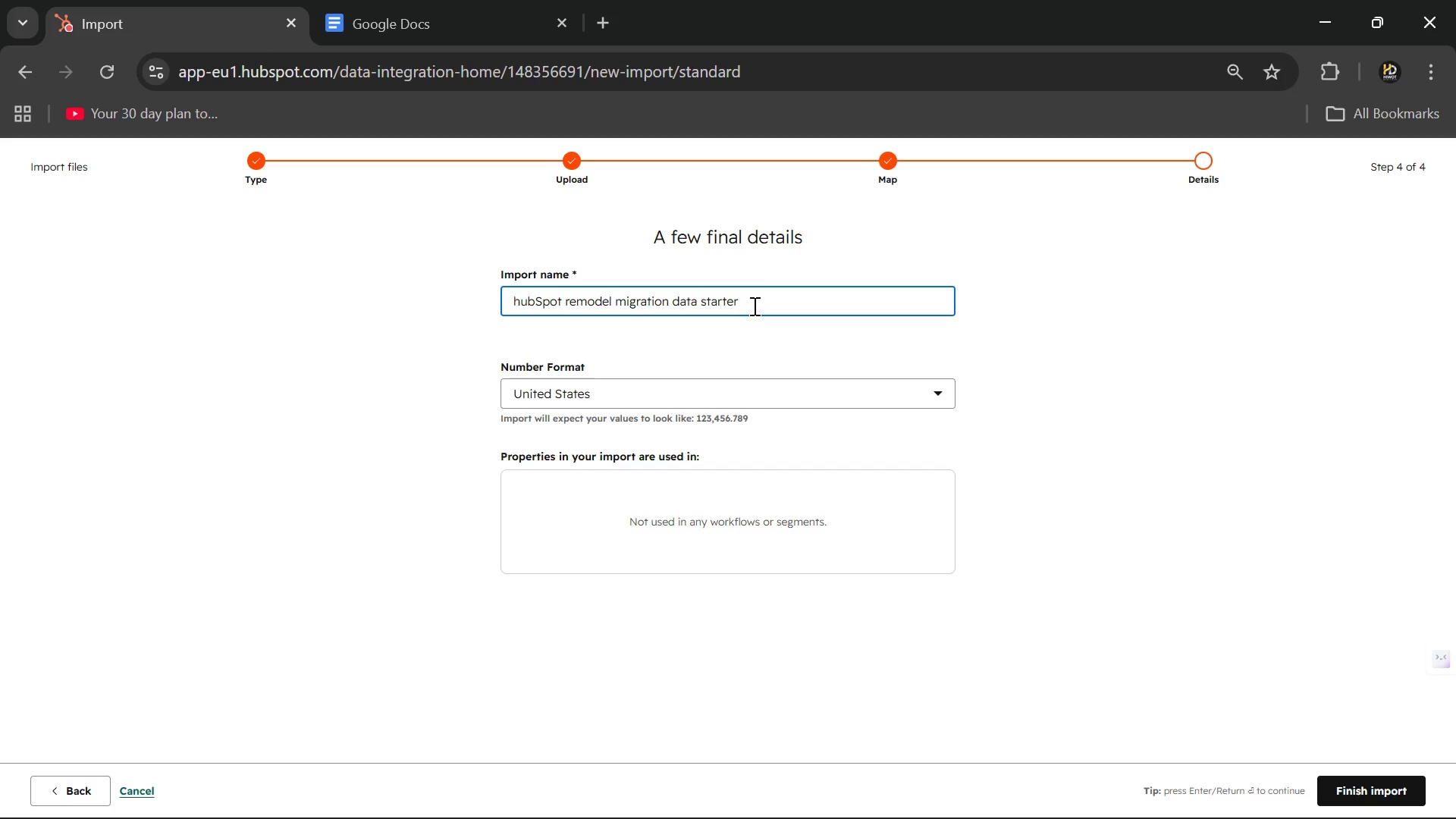 
key(Backspace)
 